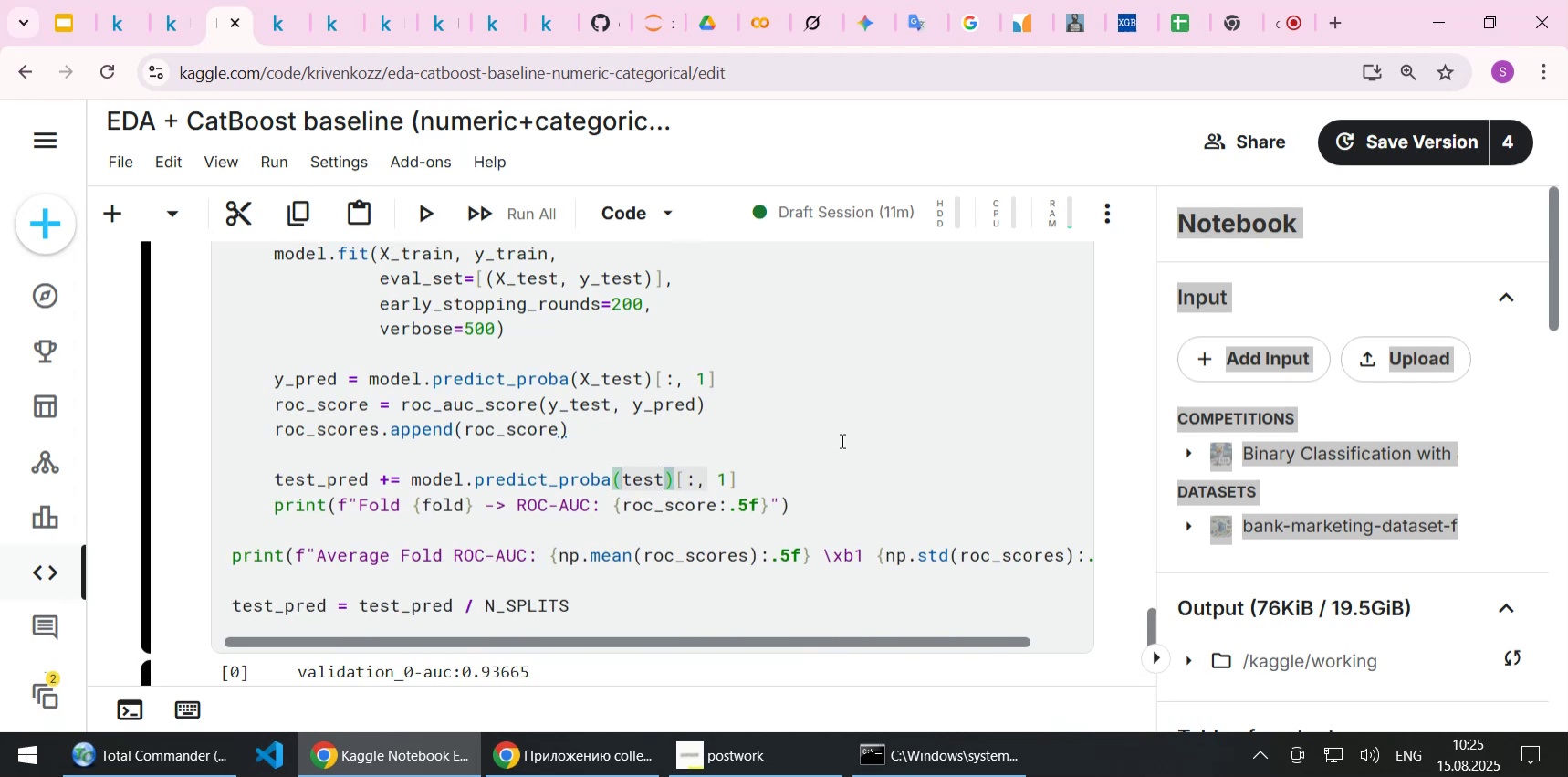 
key(Control+S)
 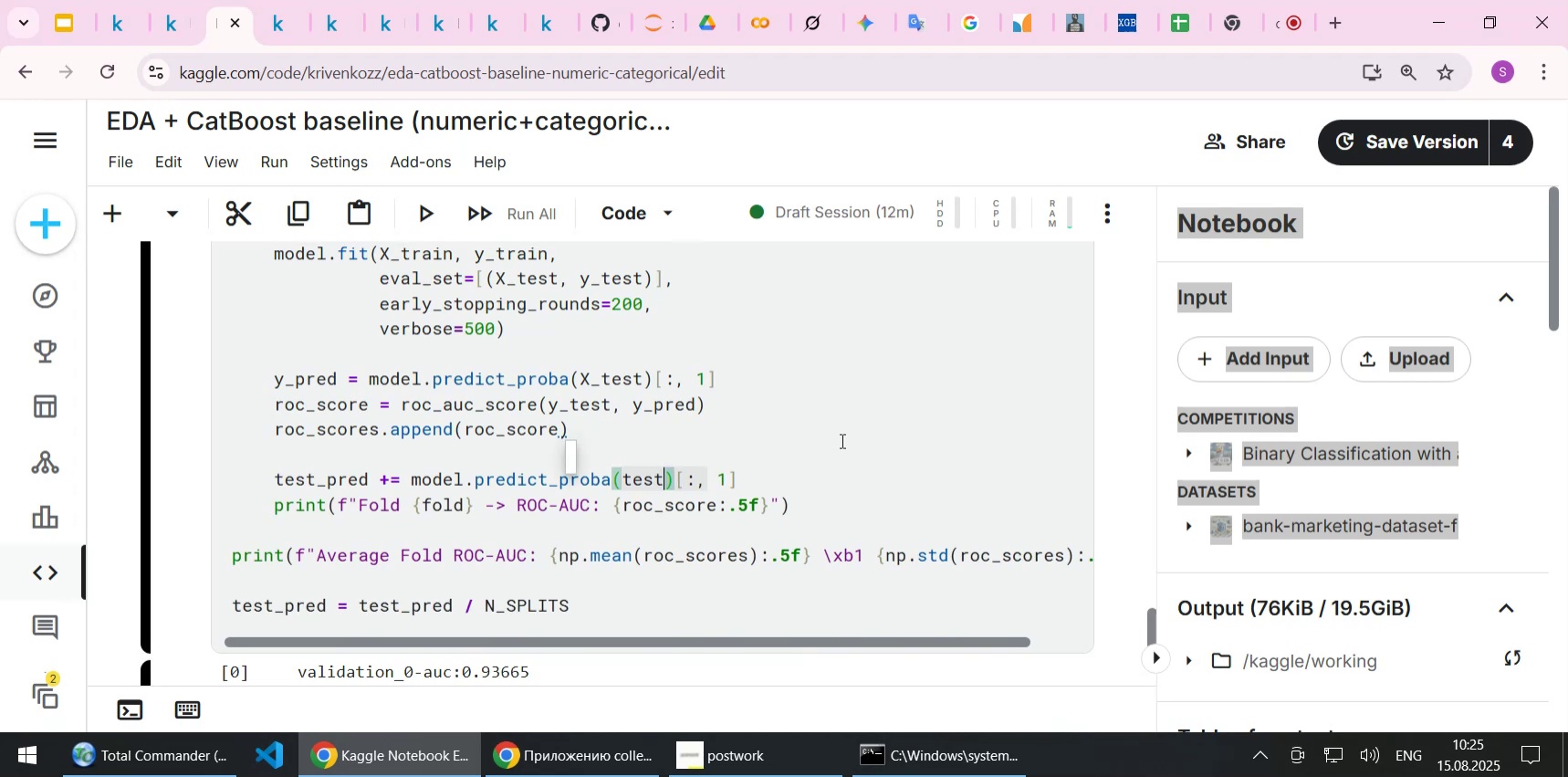 
scroll: coordinate [841, 440], scroll_direction: down, amount: 1.0
 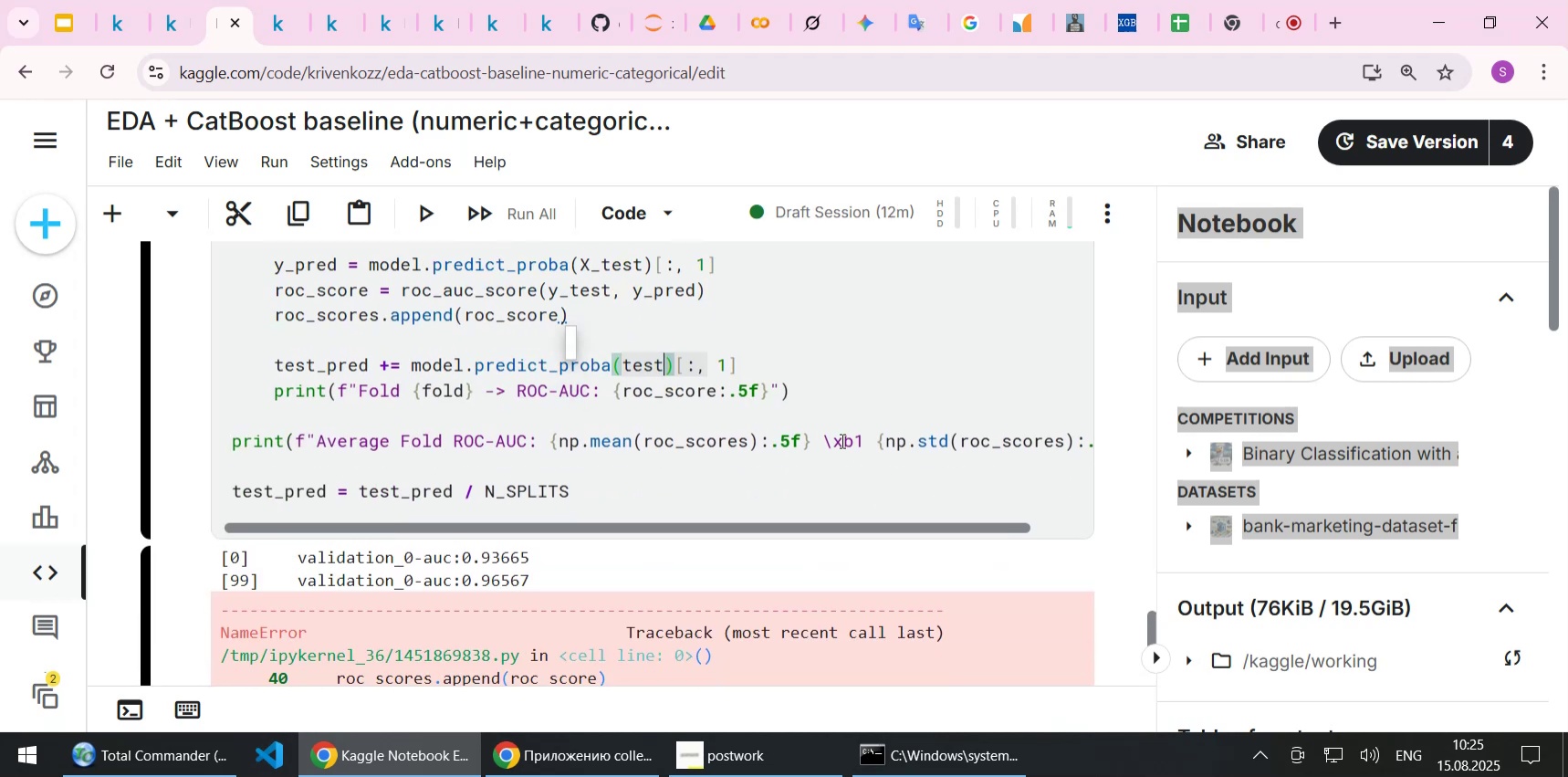 
wait(5.57)
 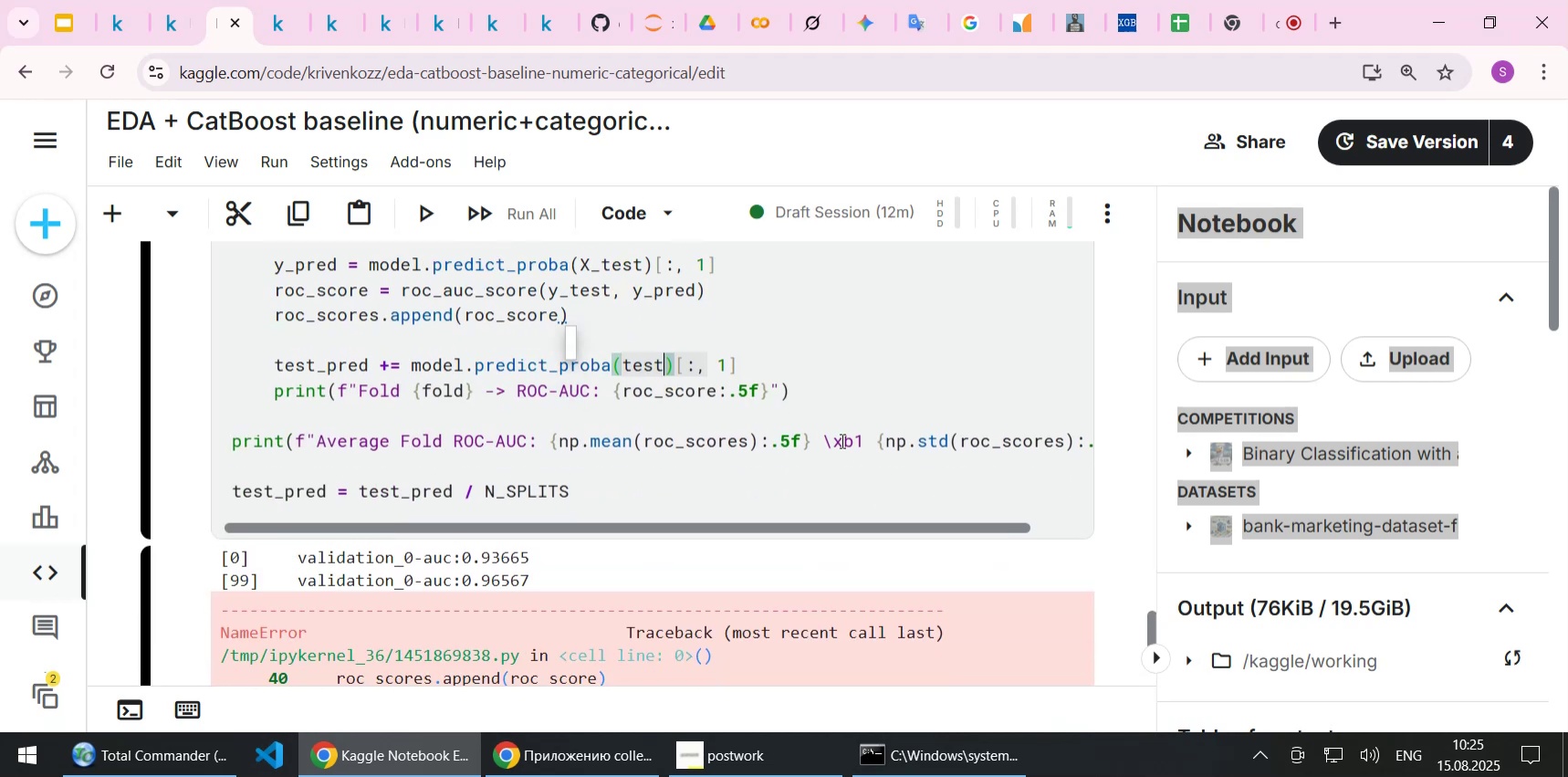 
scroll: coordinate [841, 440], scroll_direction: up, amount: 1.0
 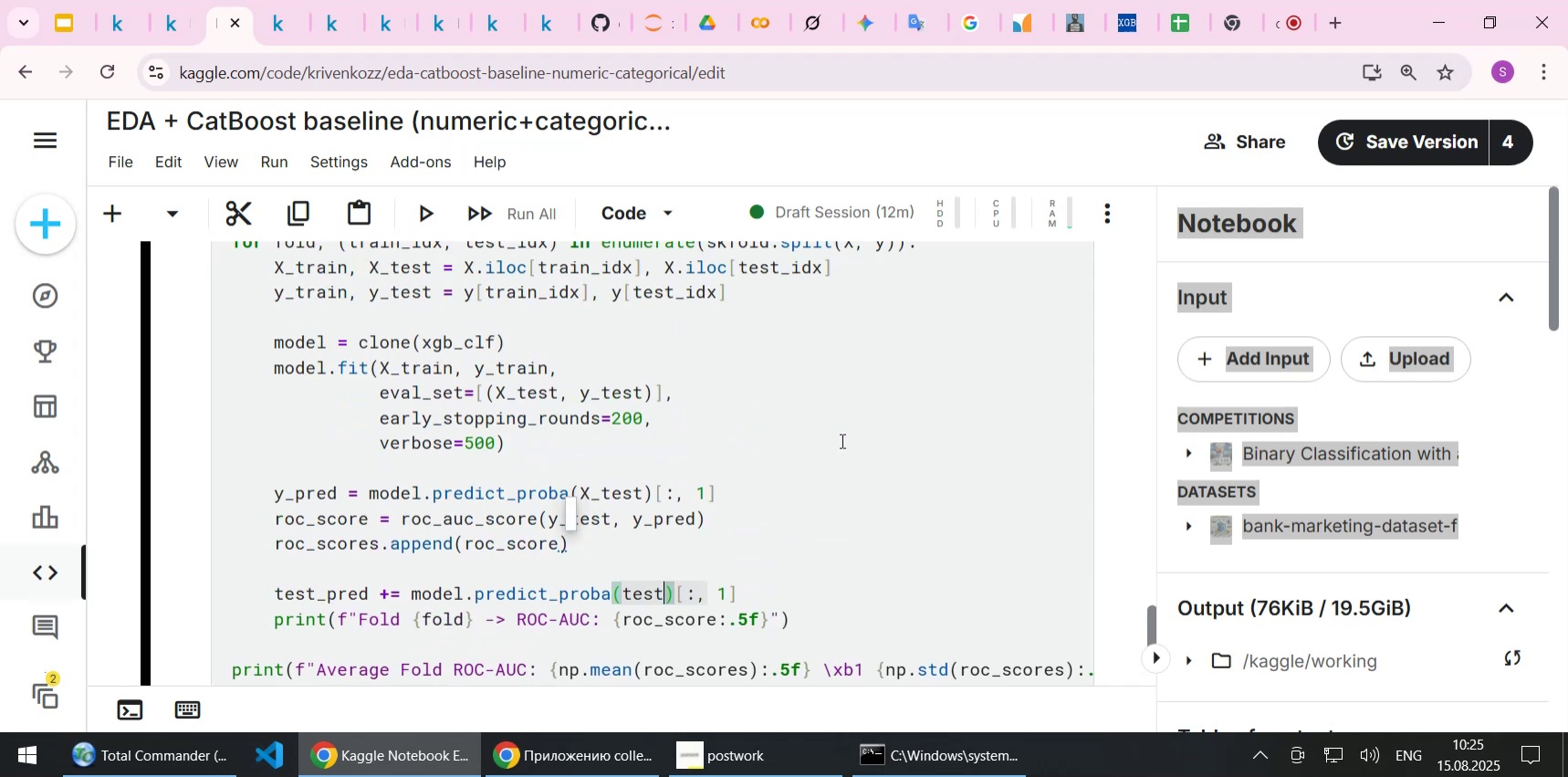 
left_click([711, 467])
 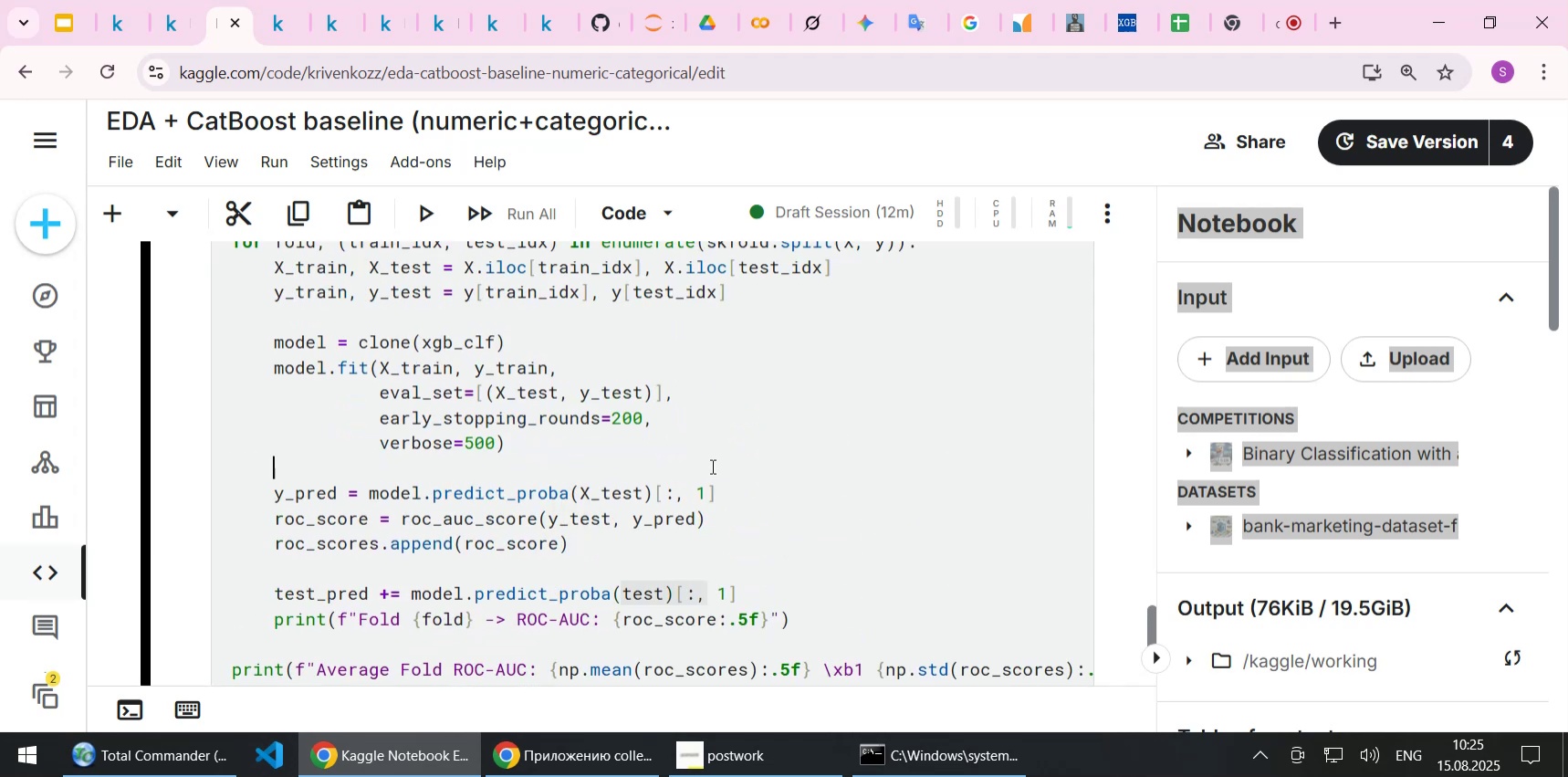 
scroll: coordinate [712, 459], scroll_direction: up, amount: 4.0
 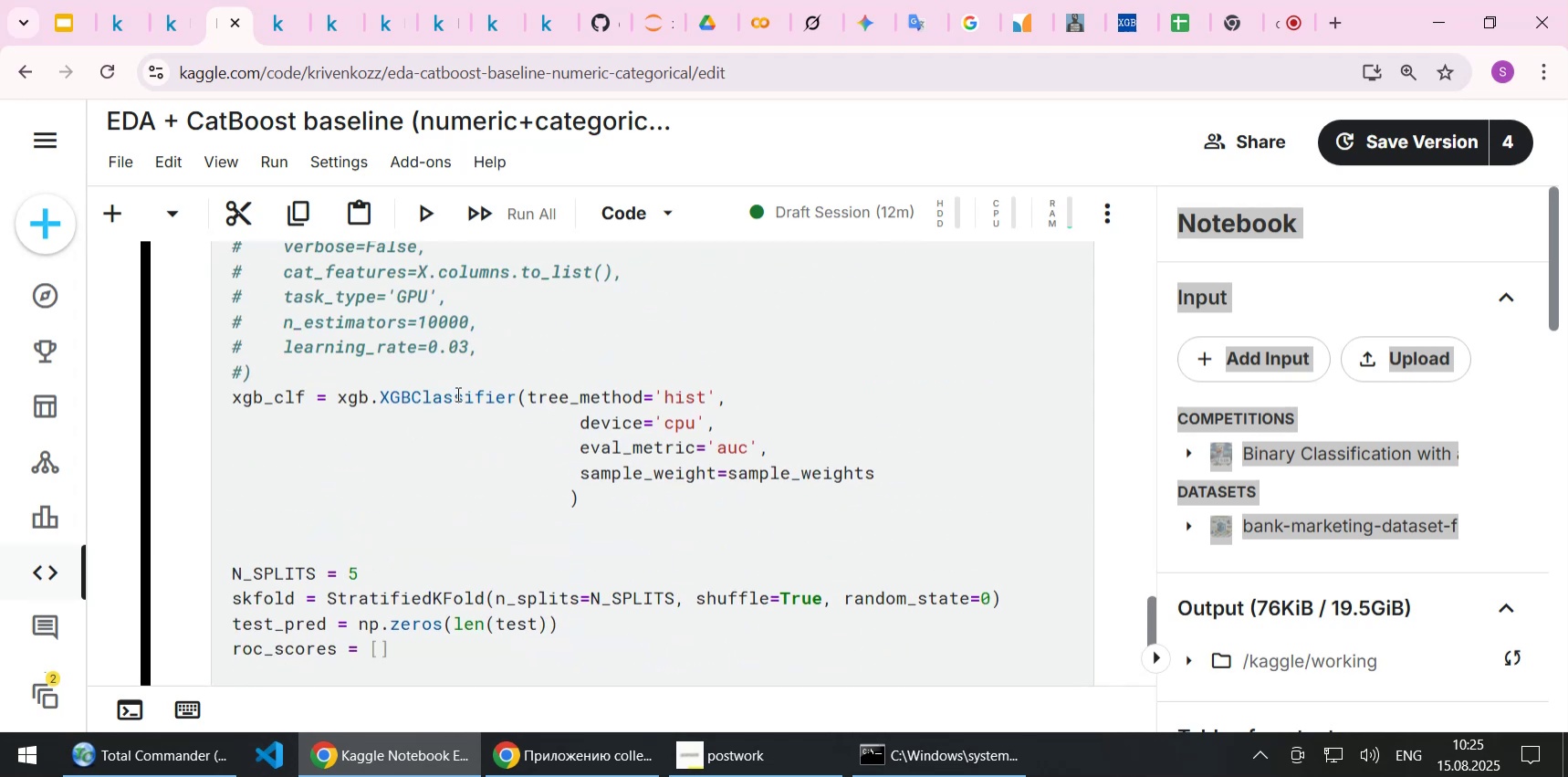 
double_click([456, 394])
 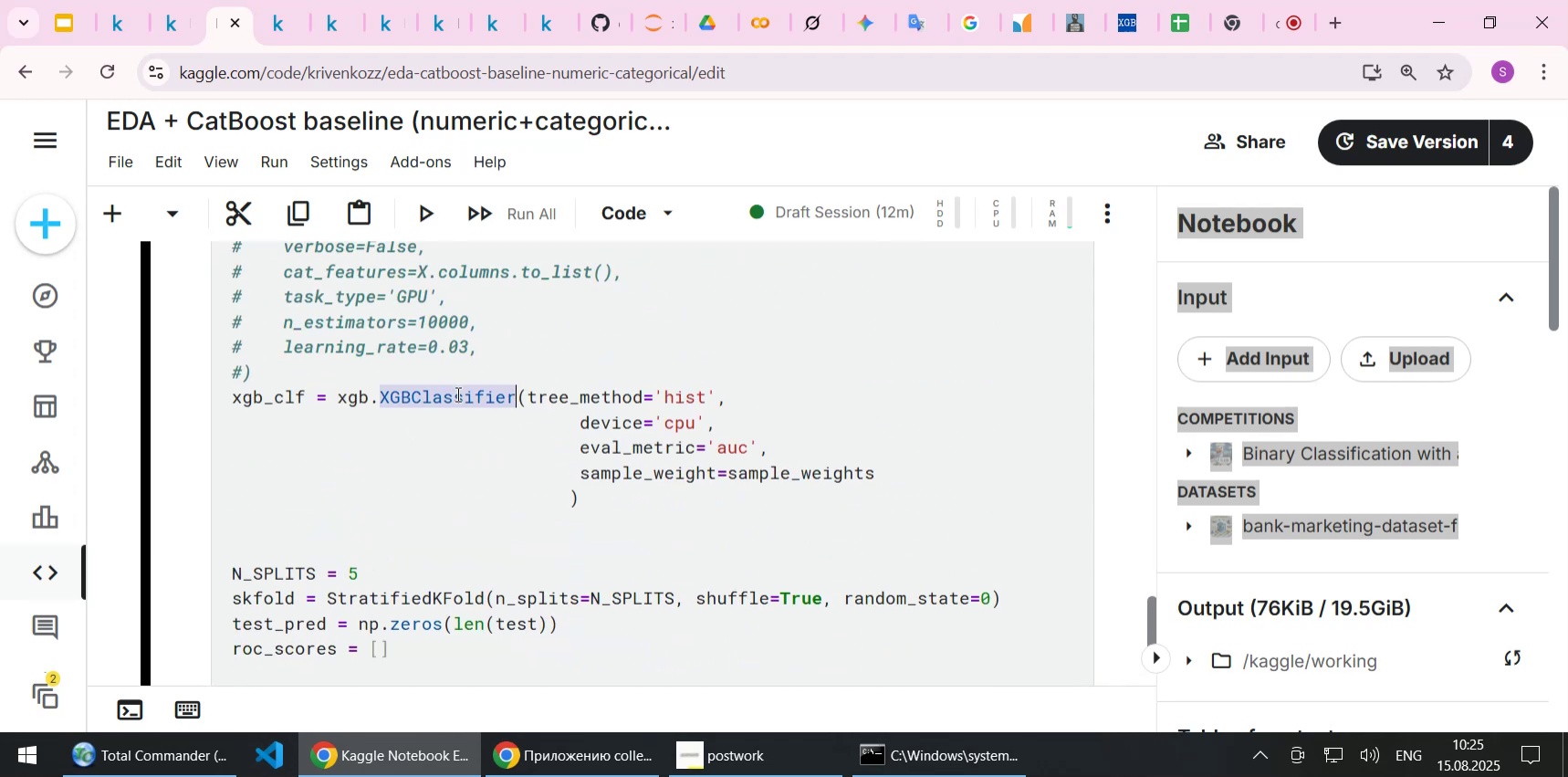 
key(Control+C)
 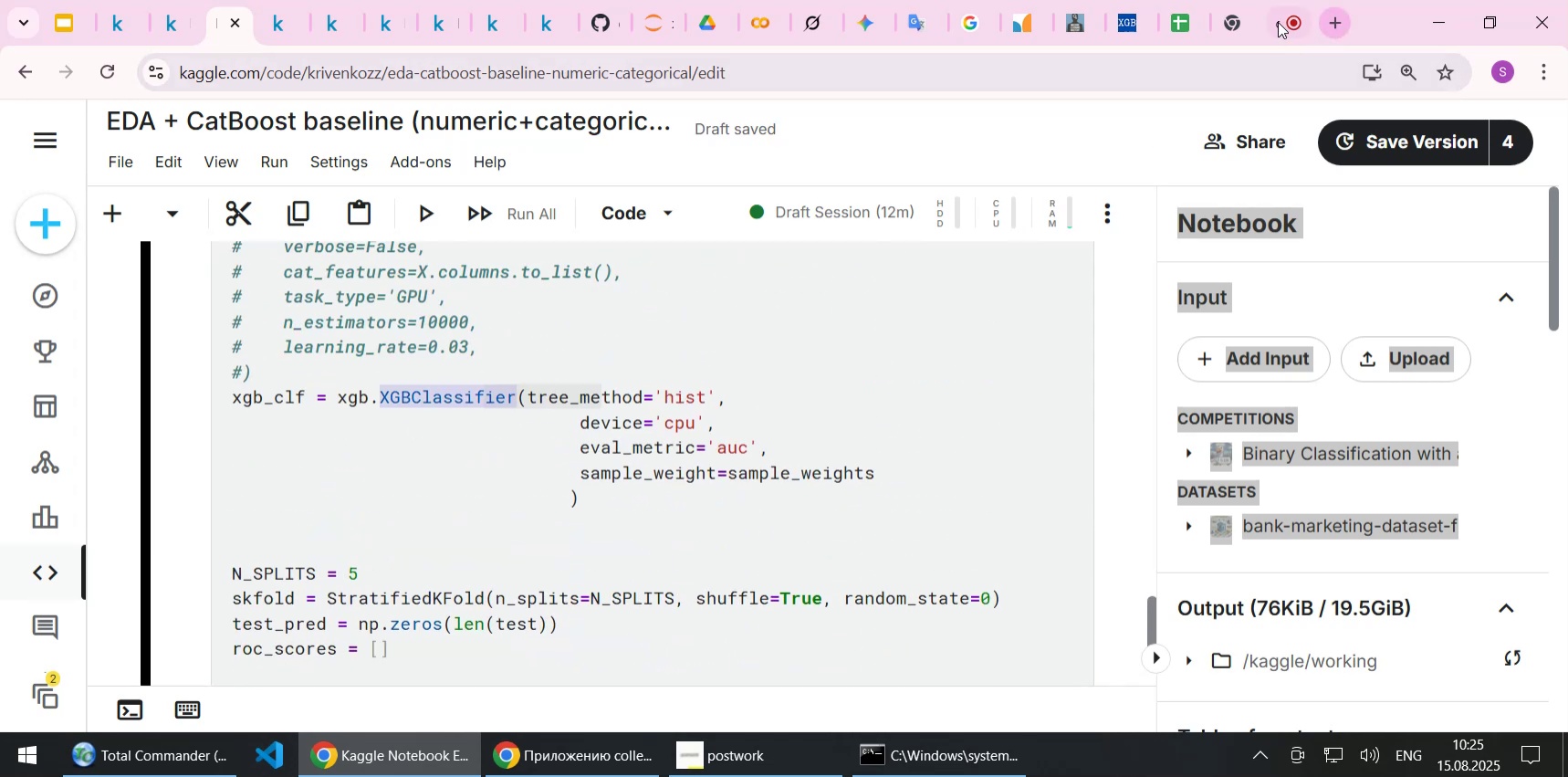 
left_click([1276, 19])
 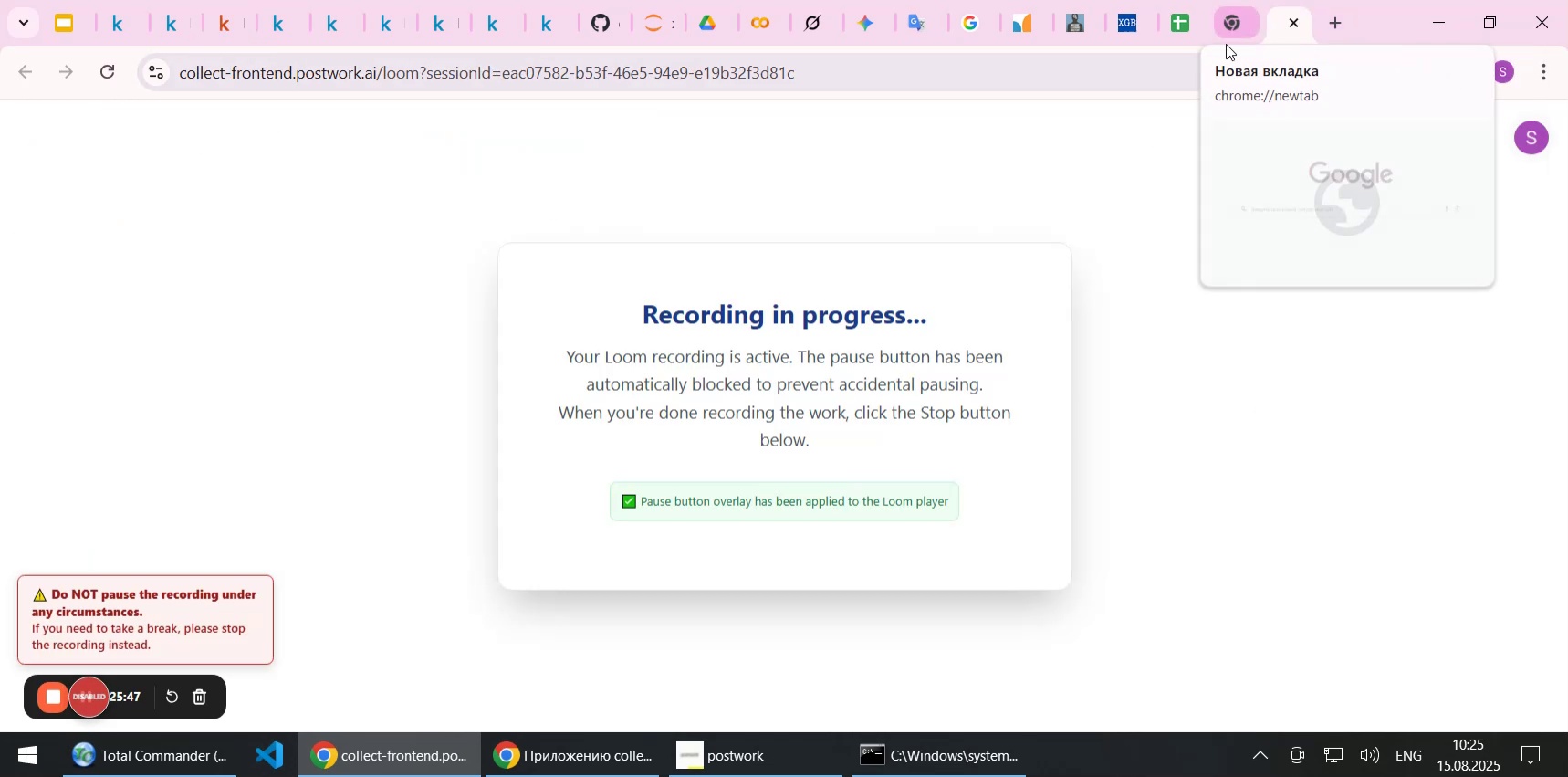 
left_click([1223, 24])
 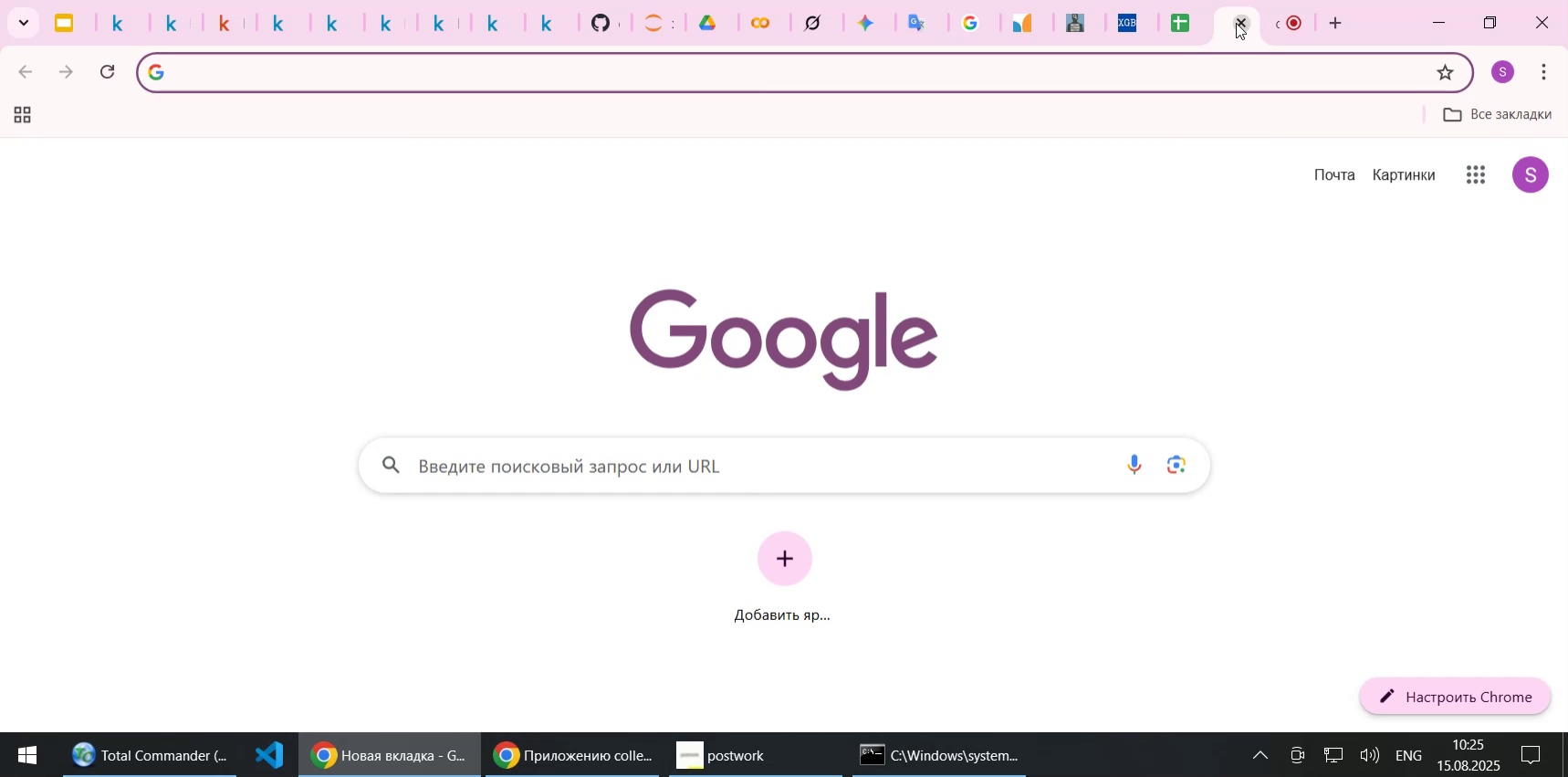 
left_click([1239, 23])
 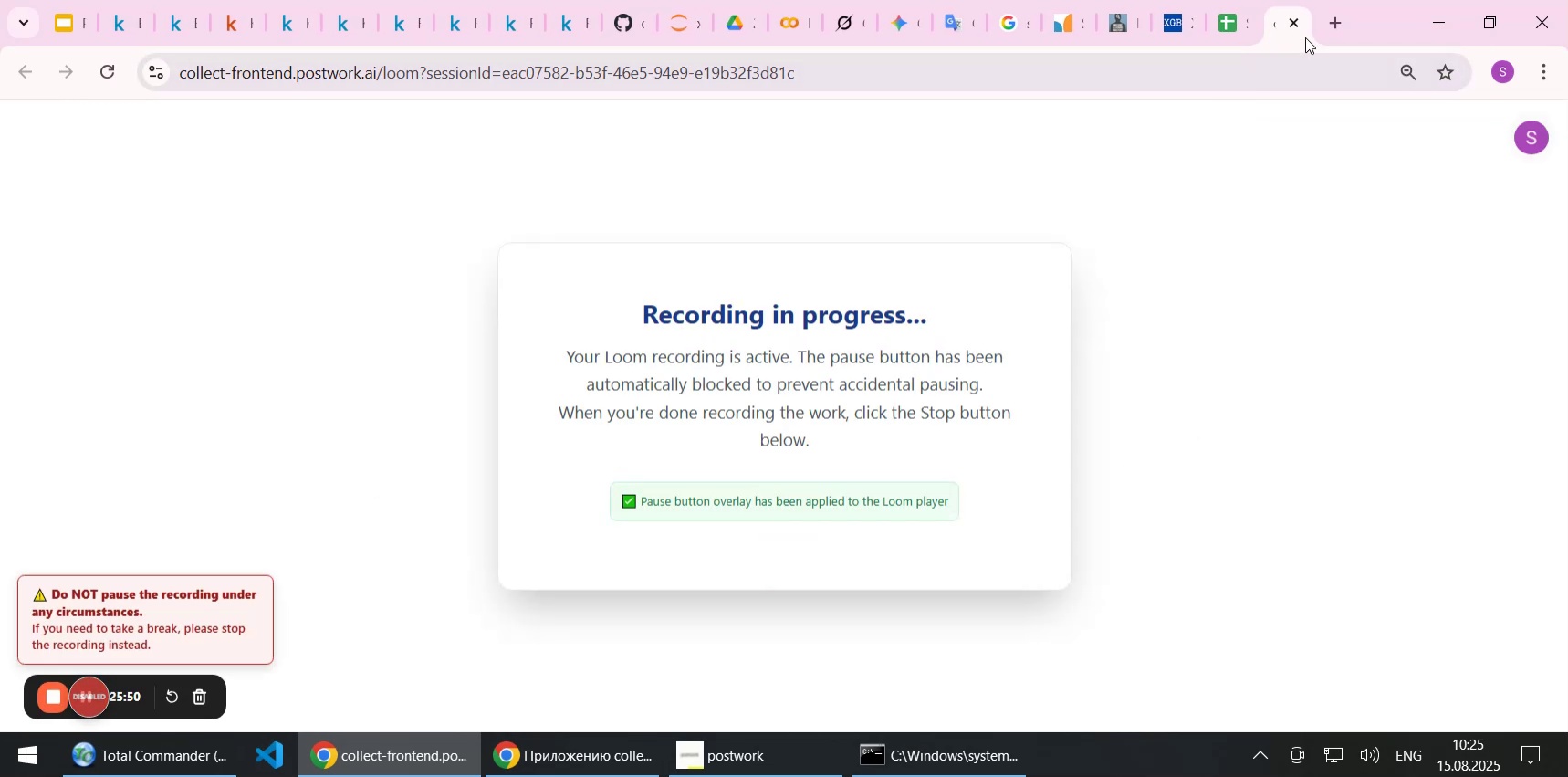 
left_click([1330, 25])
 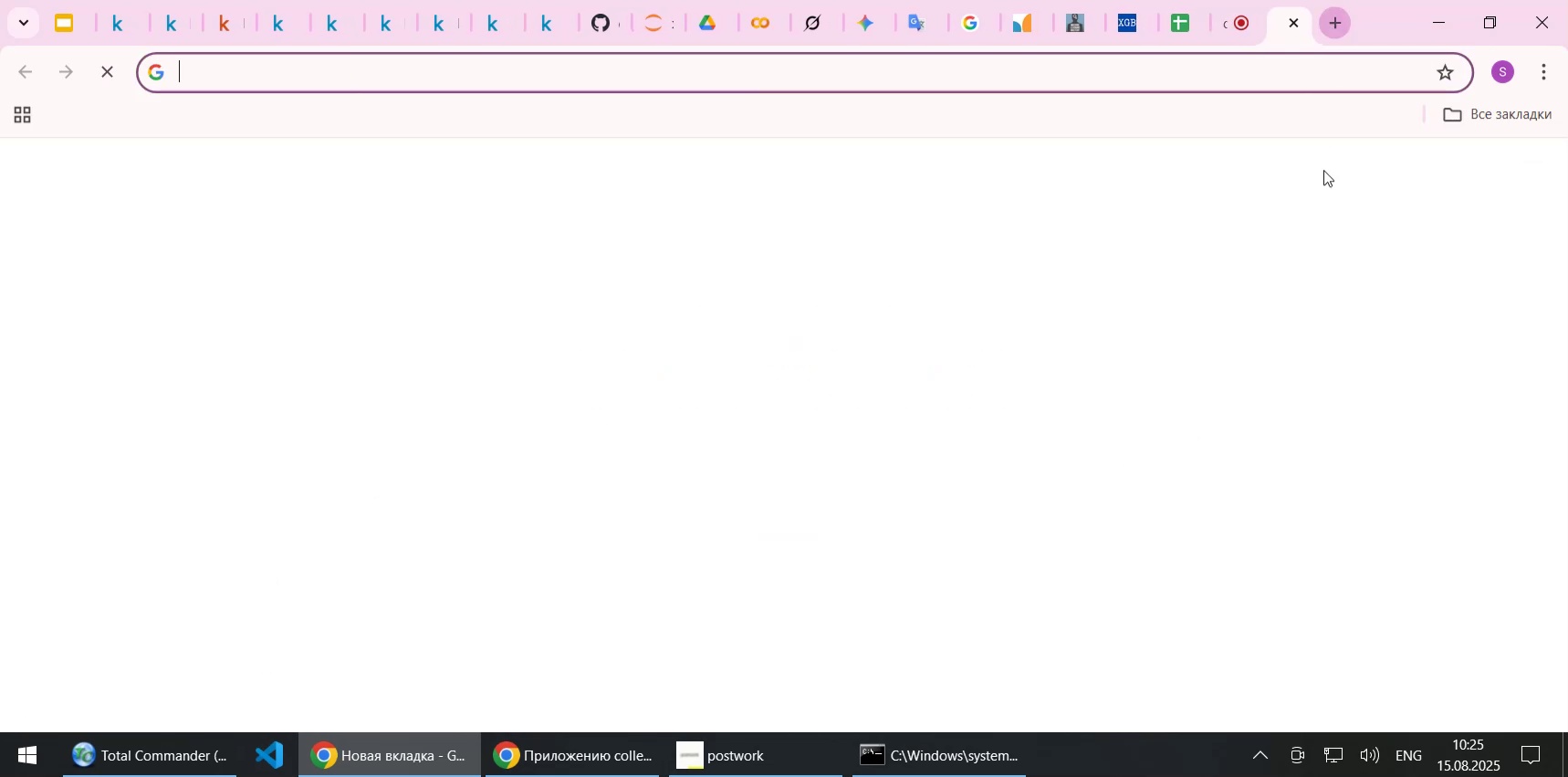 
key(Control+V)
 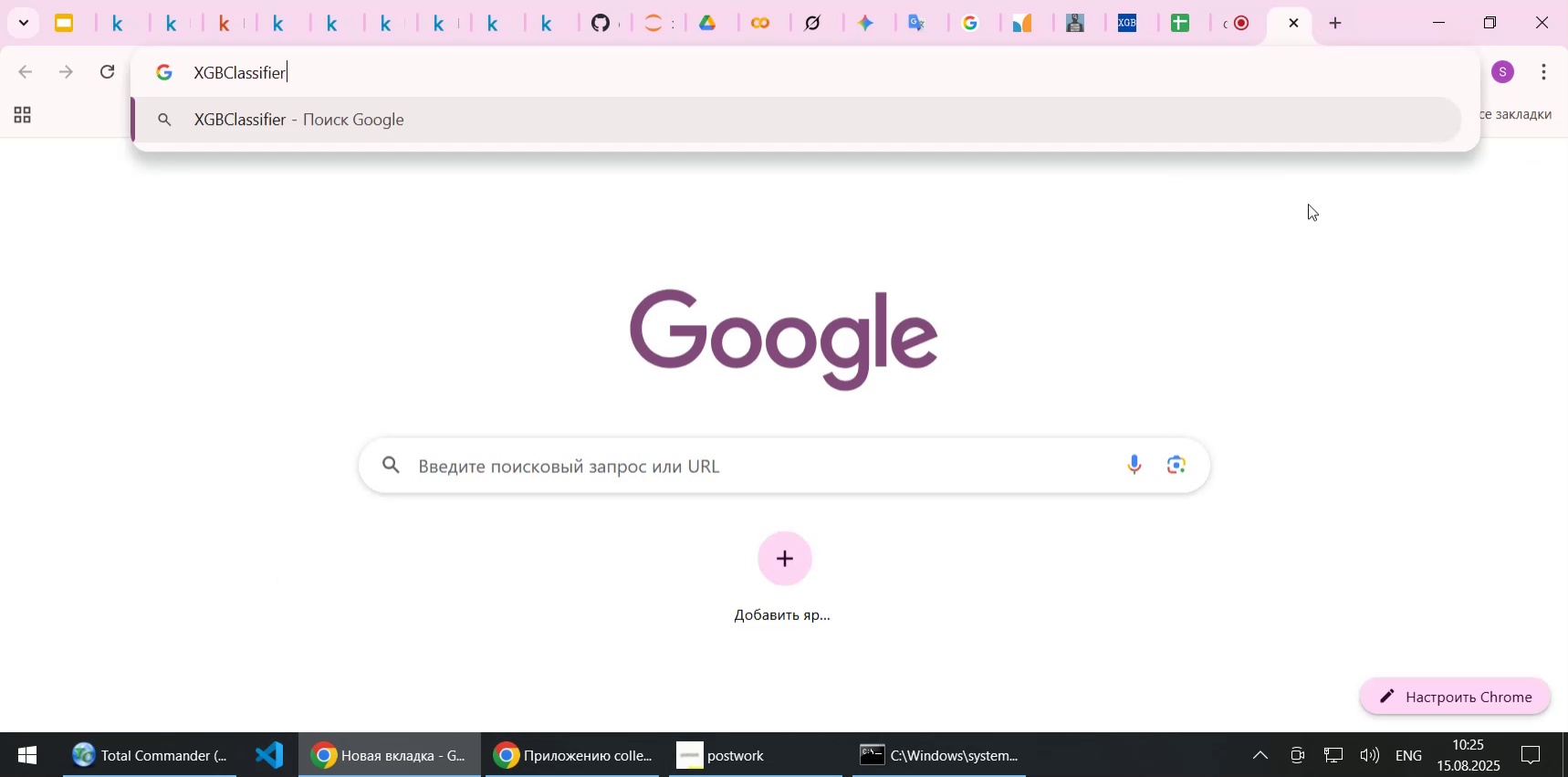 
key(NumpadEnter)
 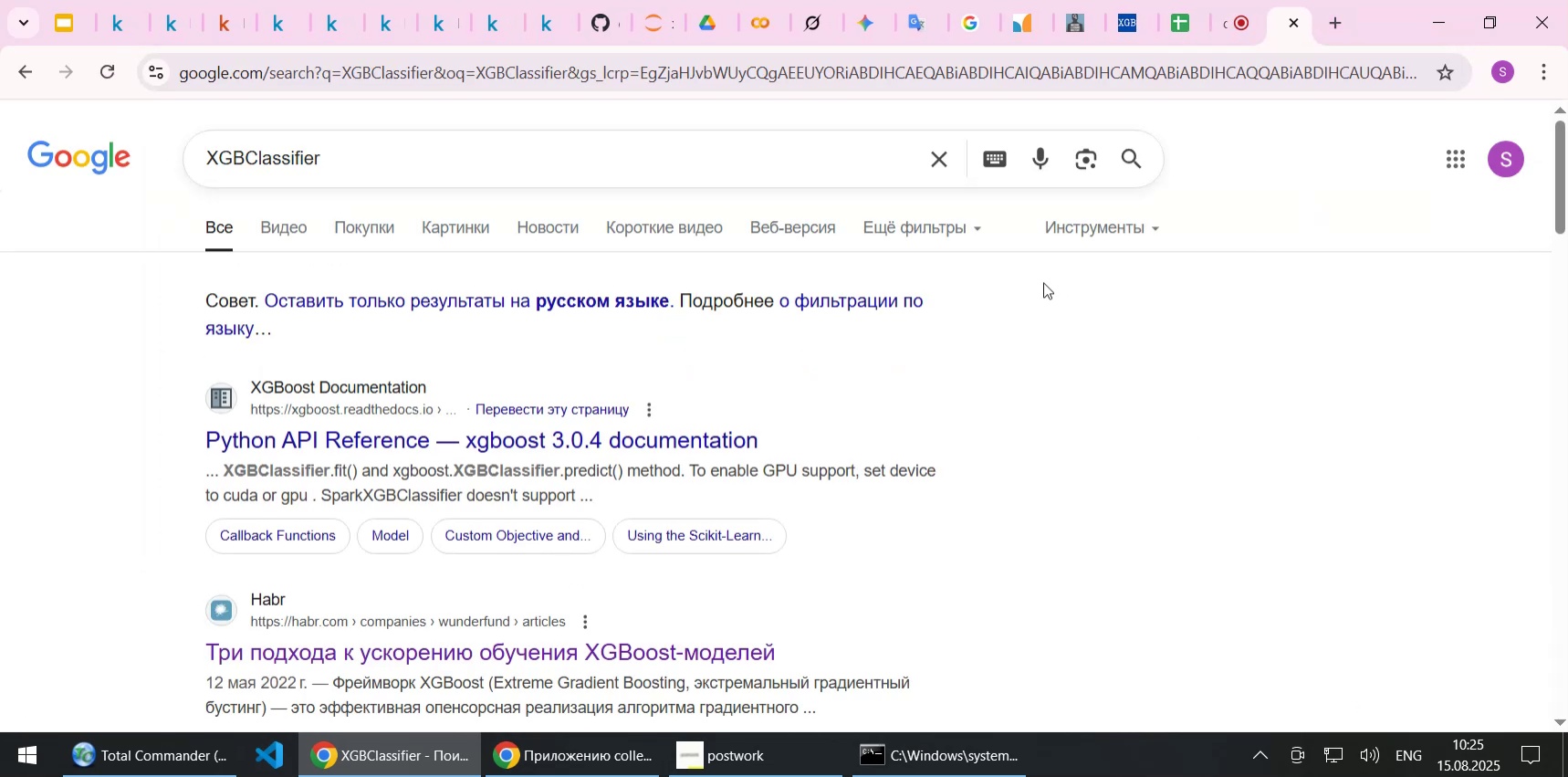 
left_click([398, 439])
 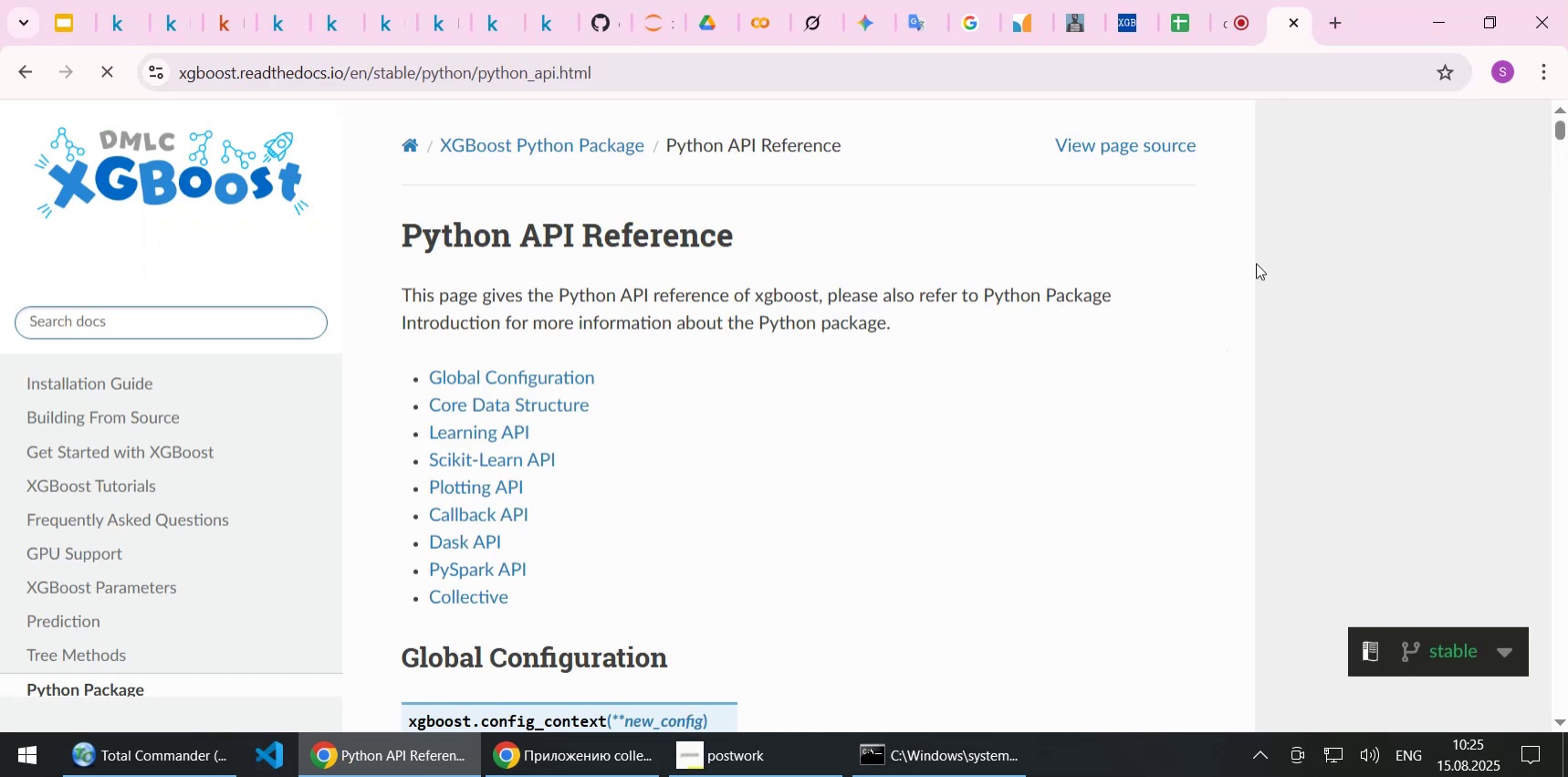 
left_click([23, 67])
 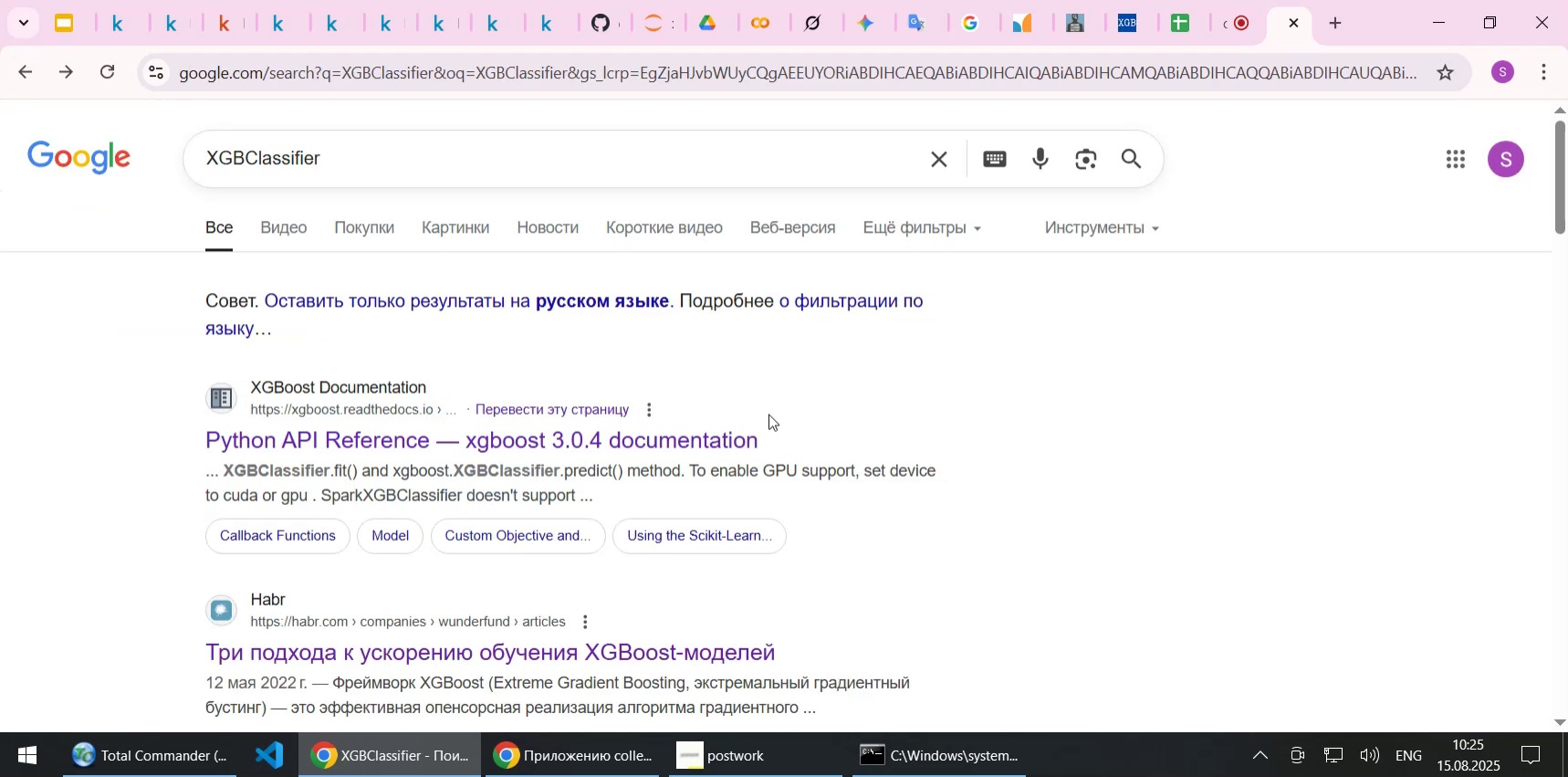 
left_click([660, 446])
 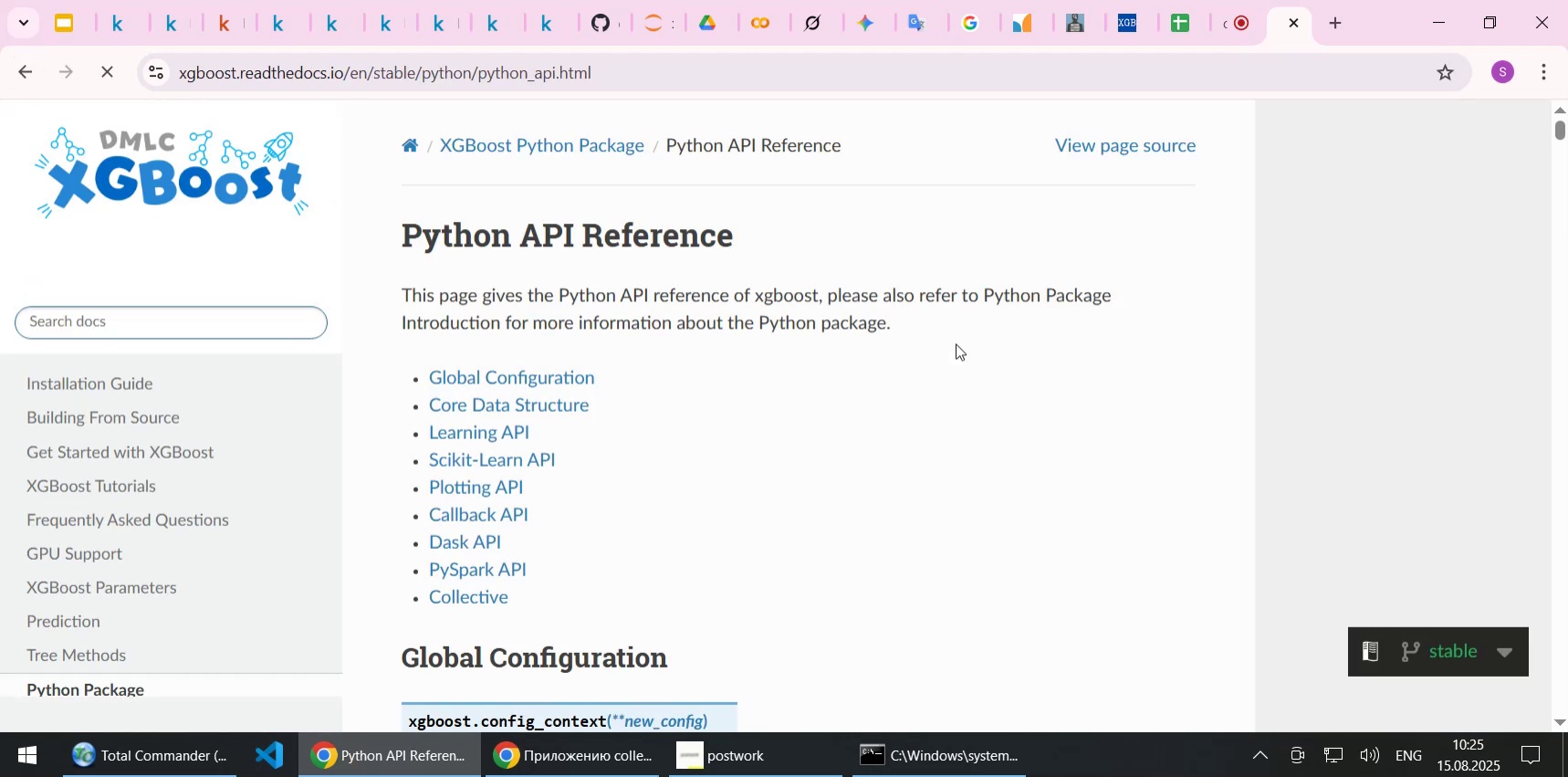 
key(Control+F)
 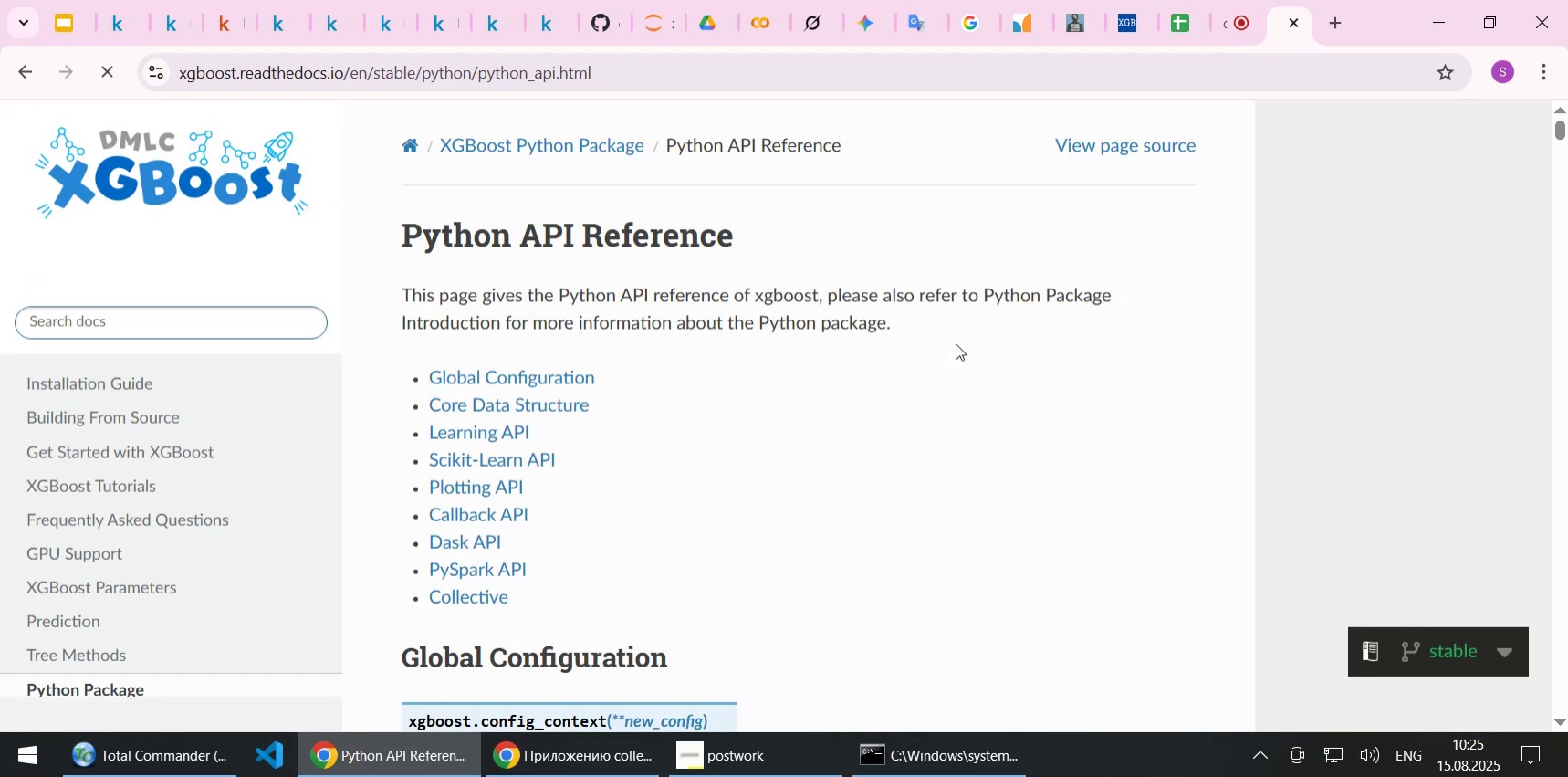 
hold_key(key=ControlLeft, duration=0.72)
 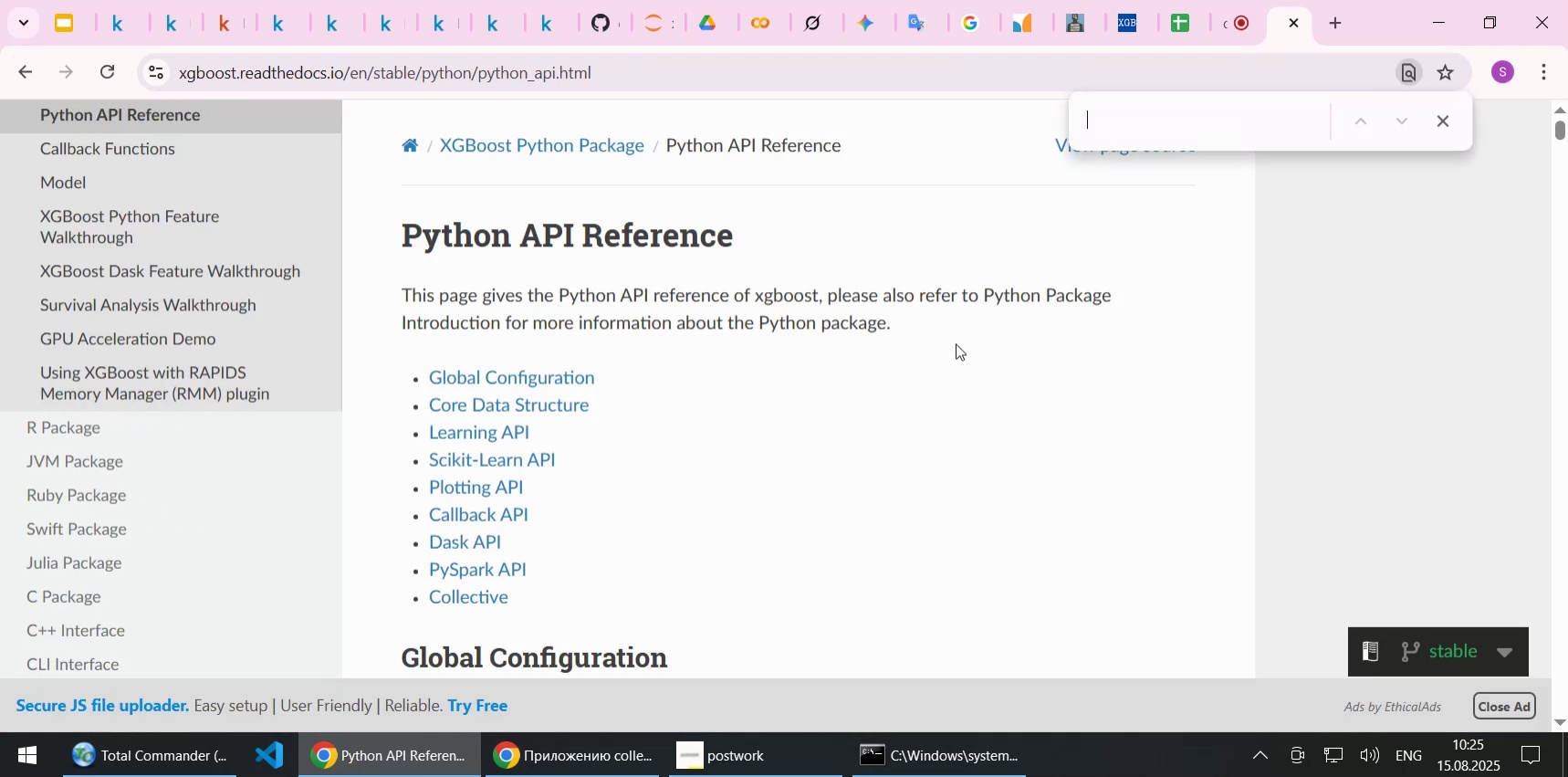 
key(Control+V)
 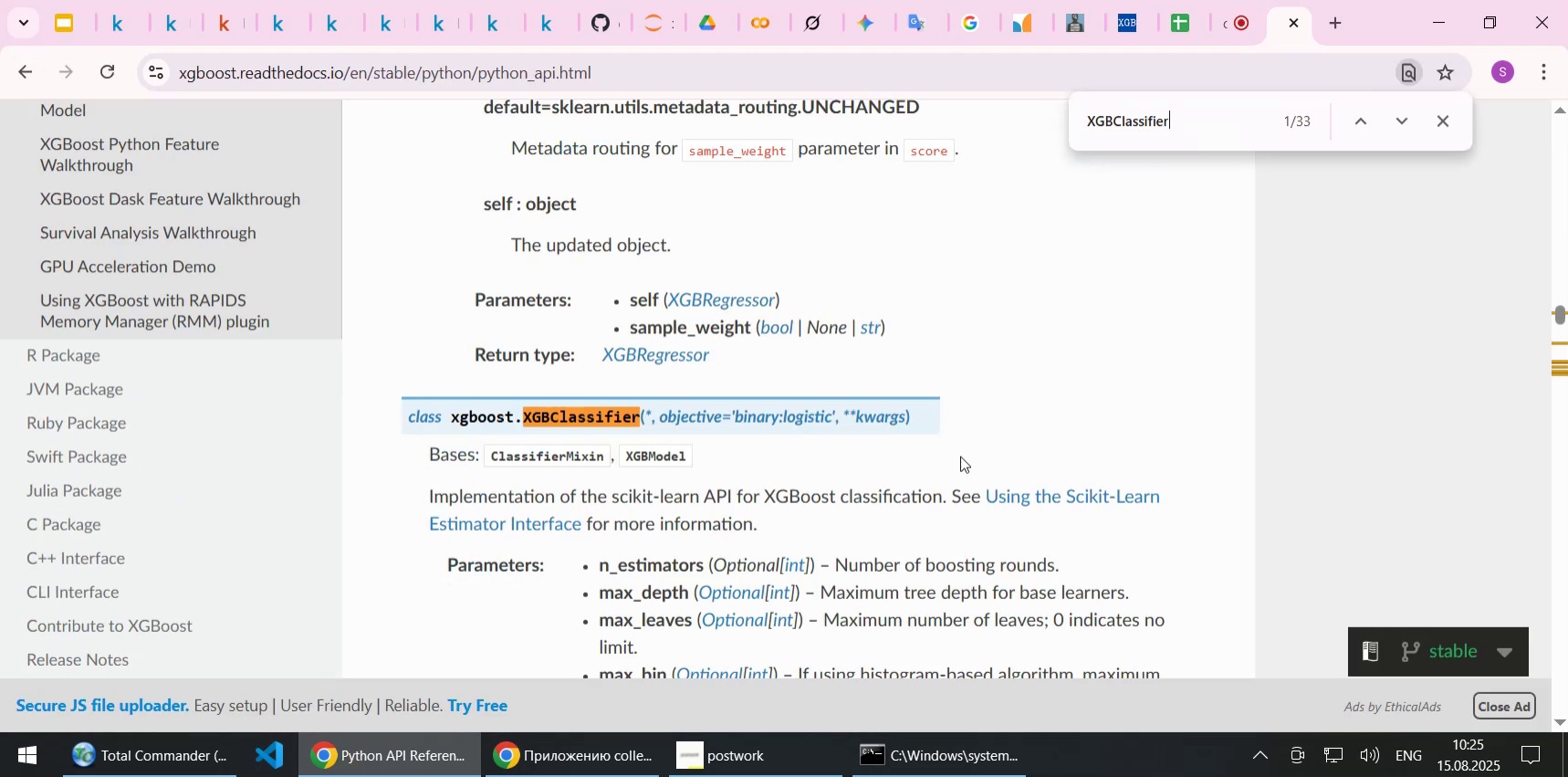 
left_click([848, 515])
 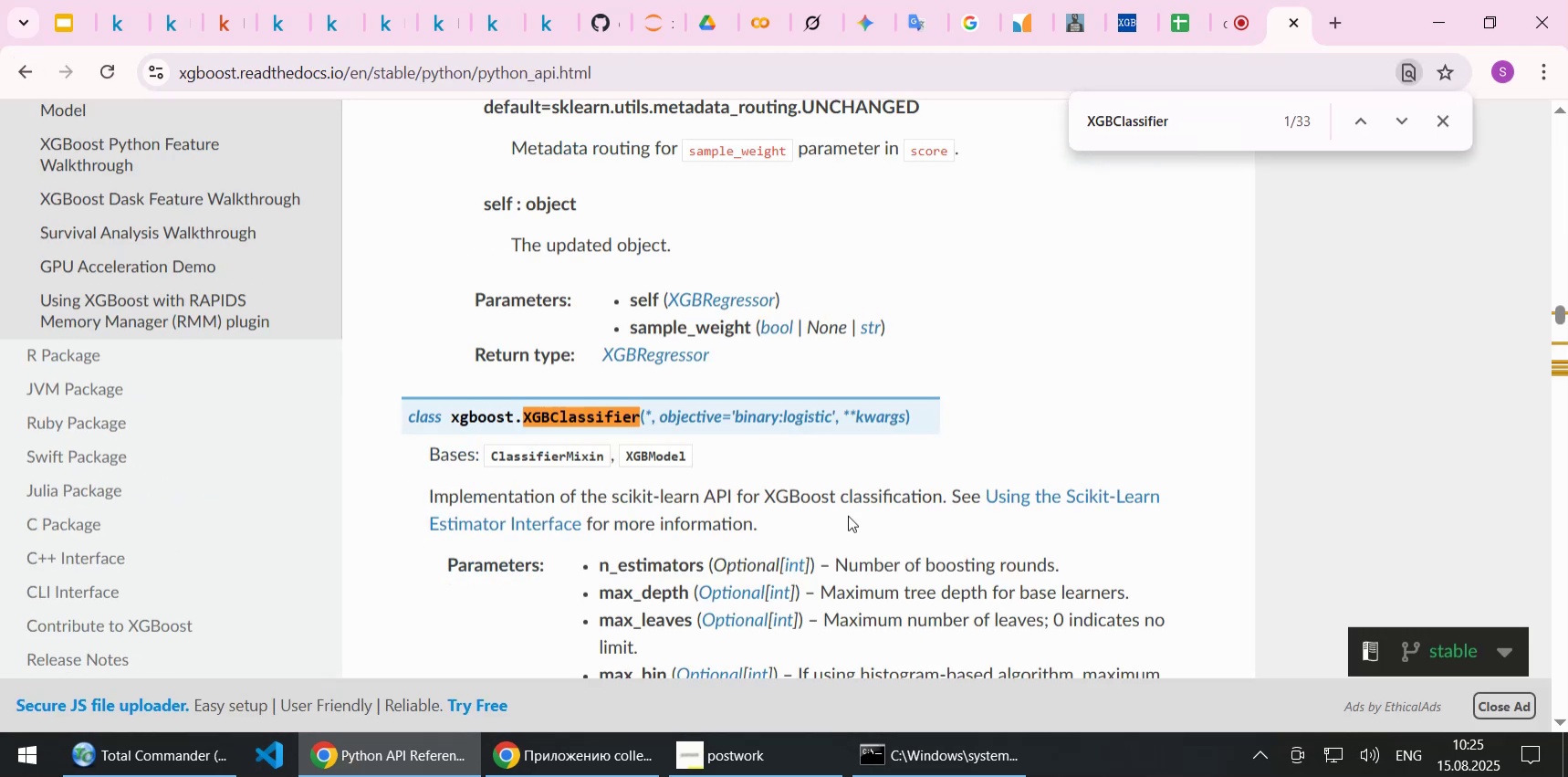 
scroll: coordinate [848, 515], scroll_direction: down, amount: 1.0
 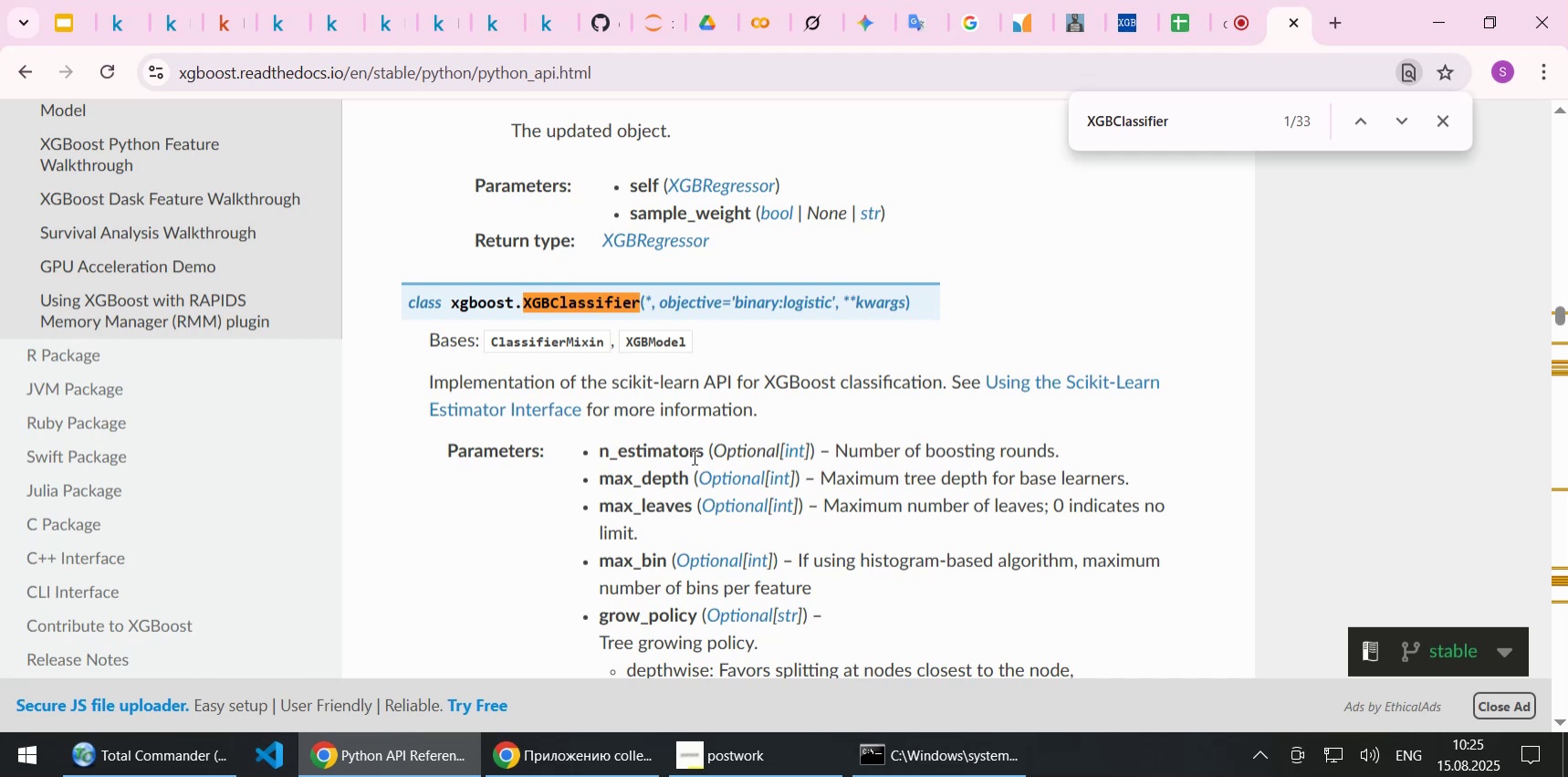 
double_click([678, 452])
 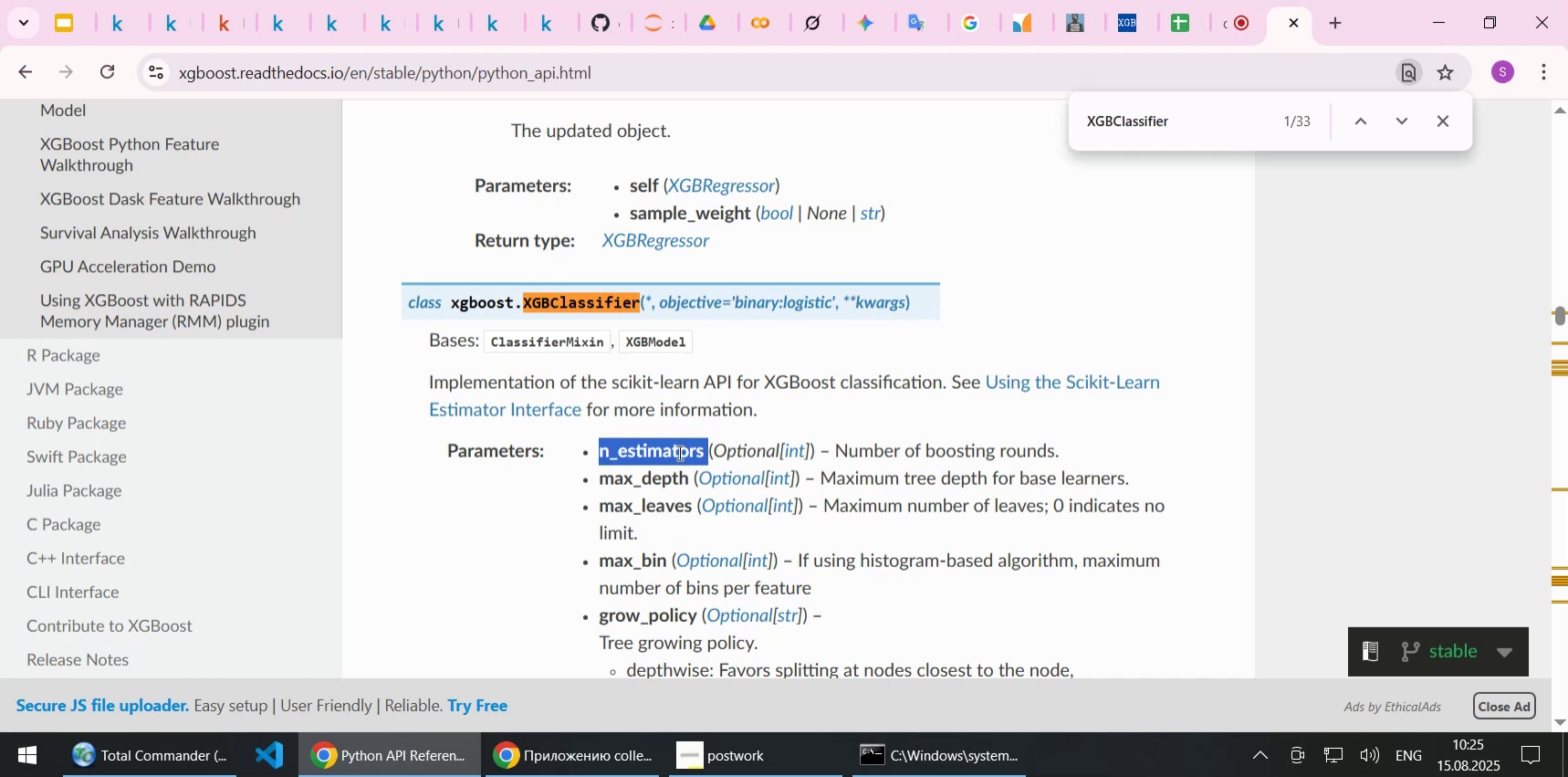 
key(Control+C)
 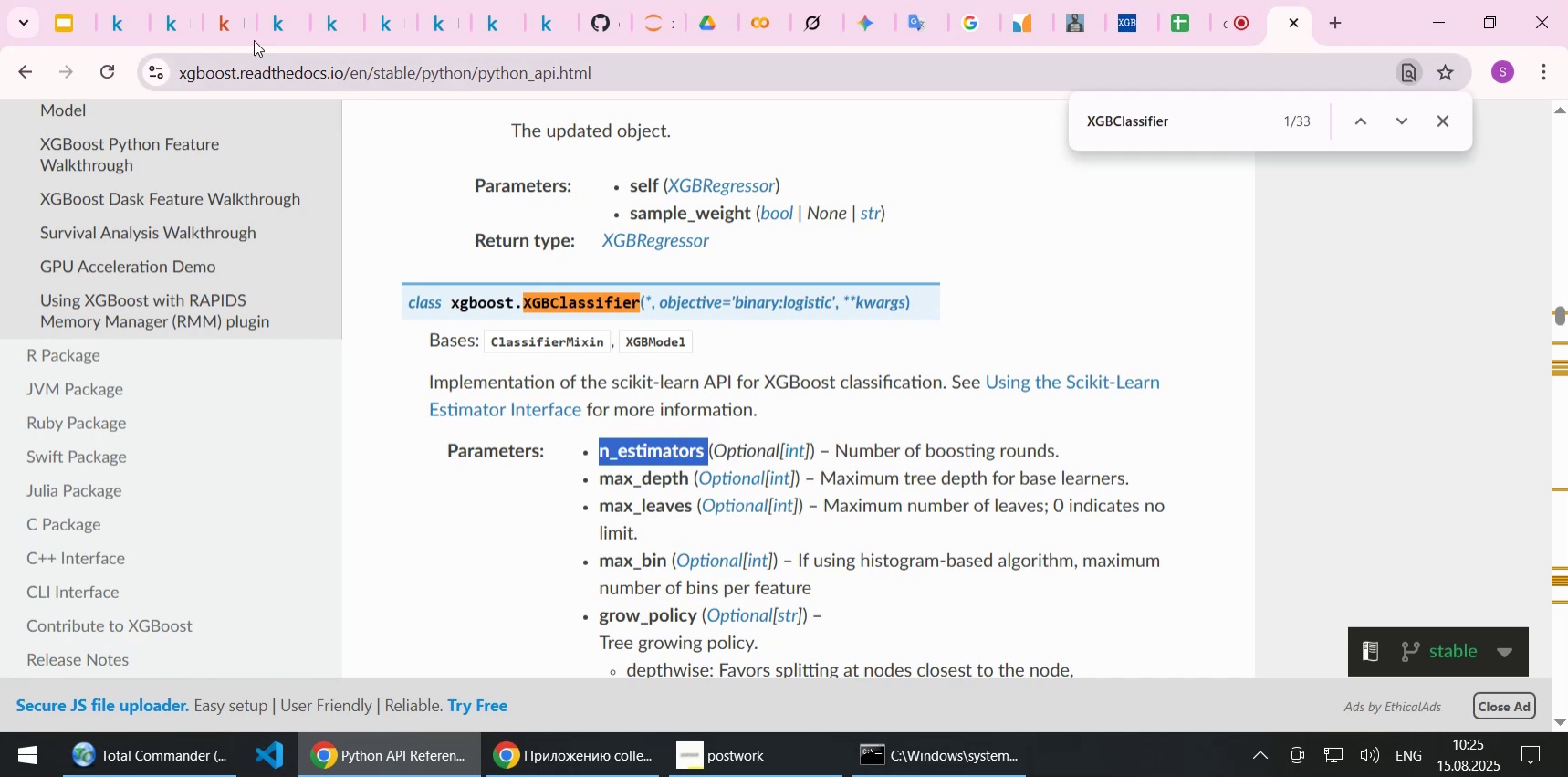 
left_click([227, 26])
 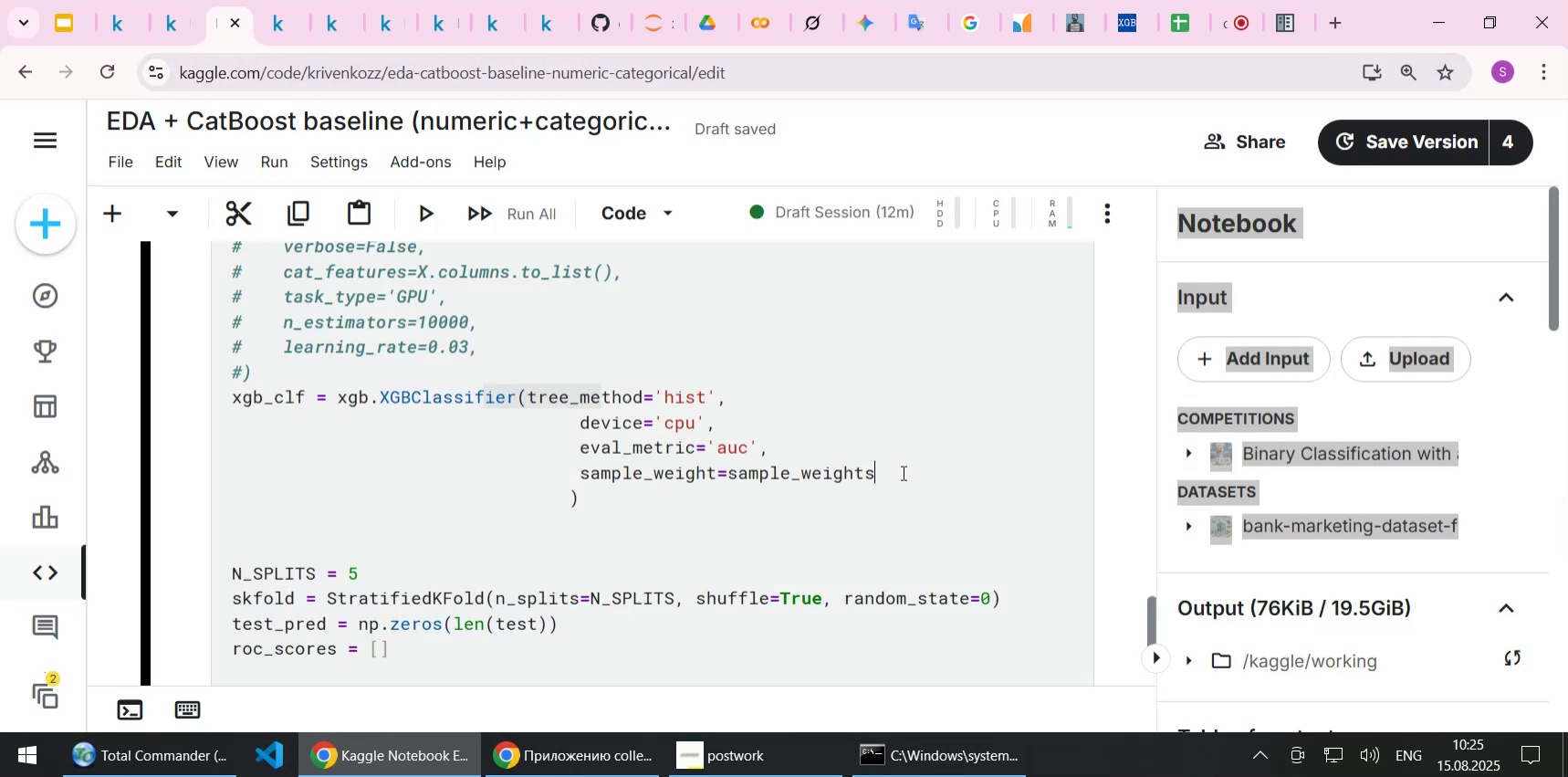 
key(Comma)
 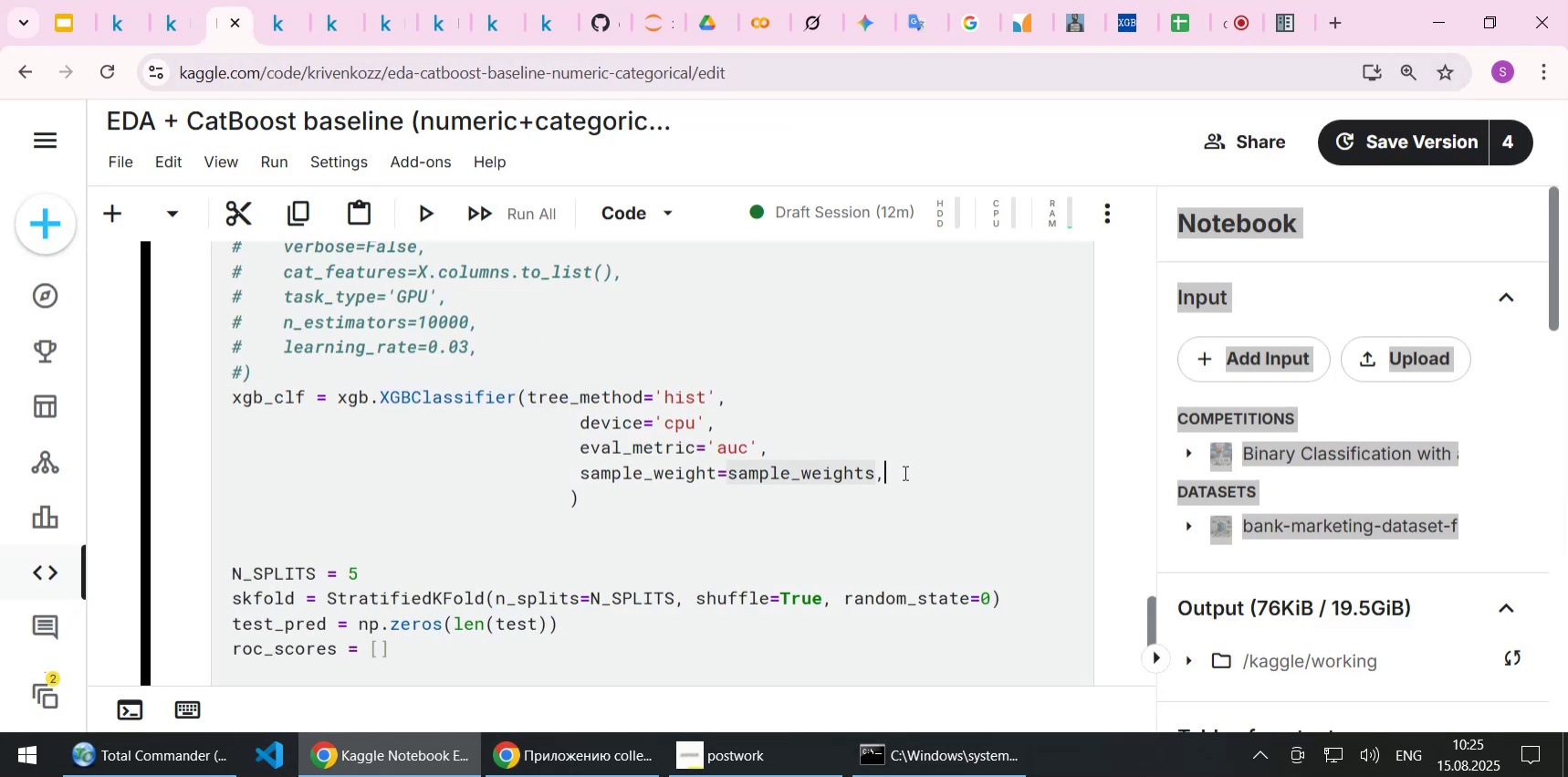 
key(Enter)
 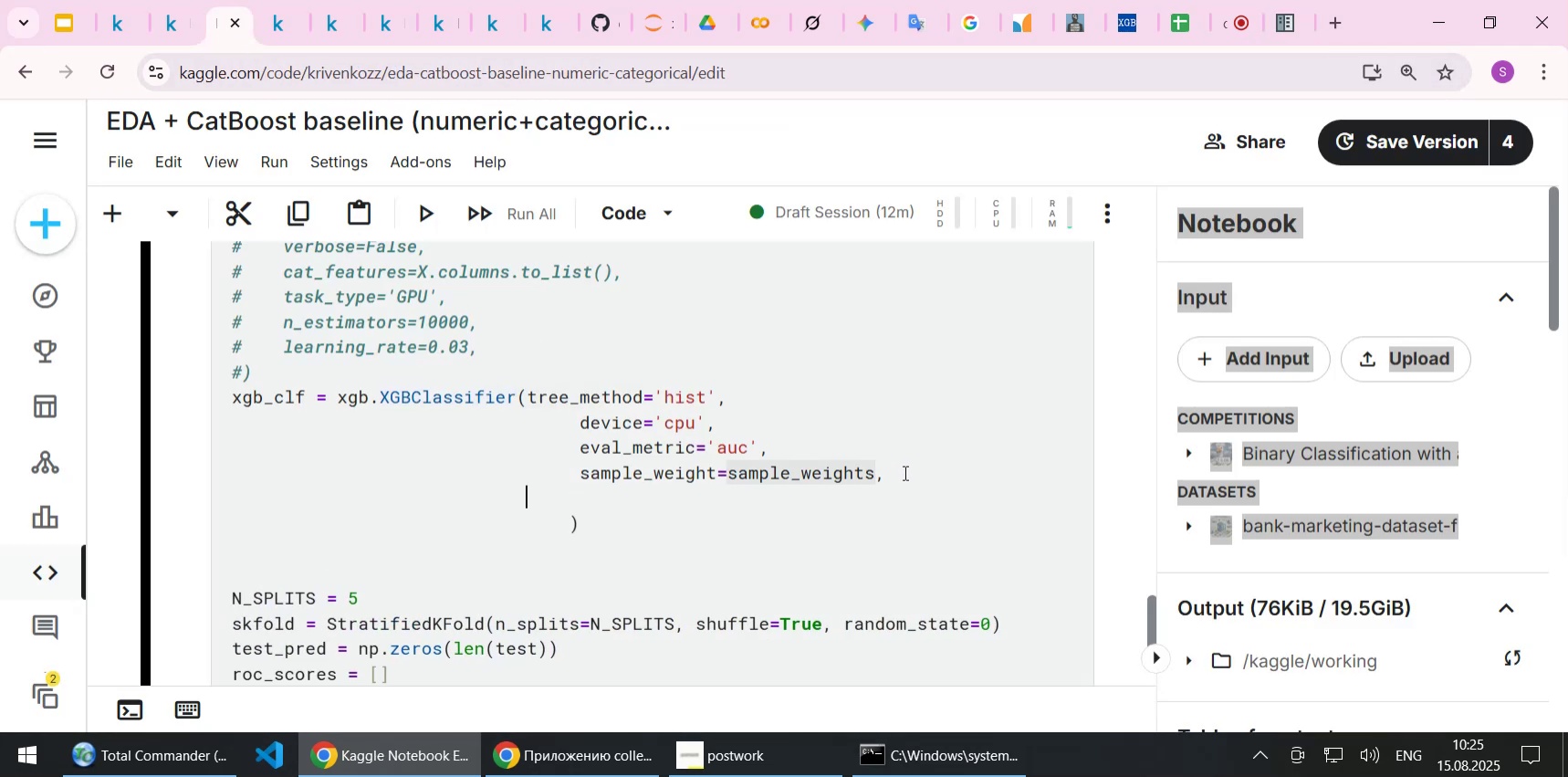 
key(Control+V)
 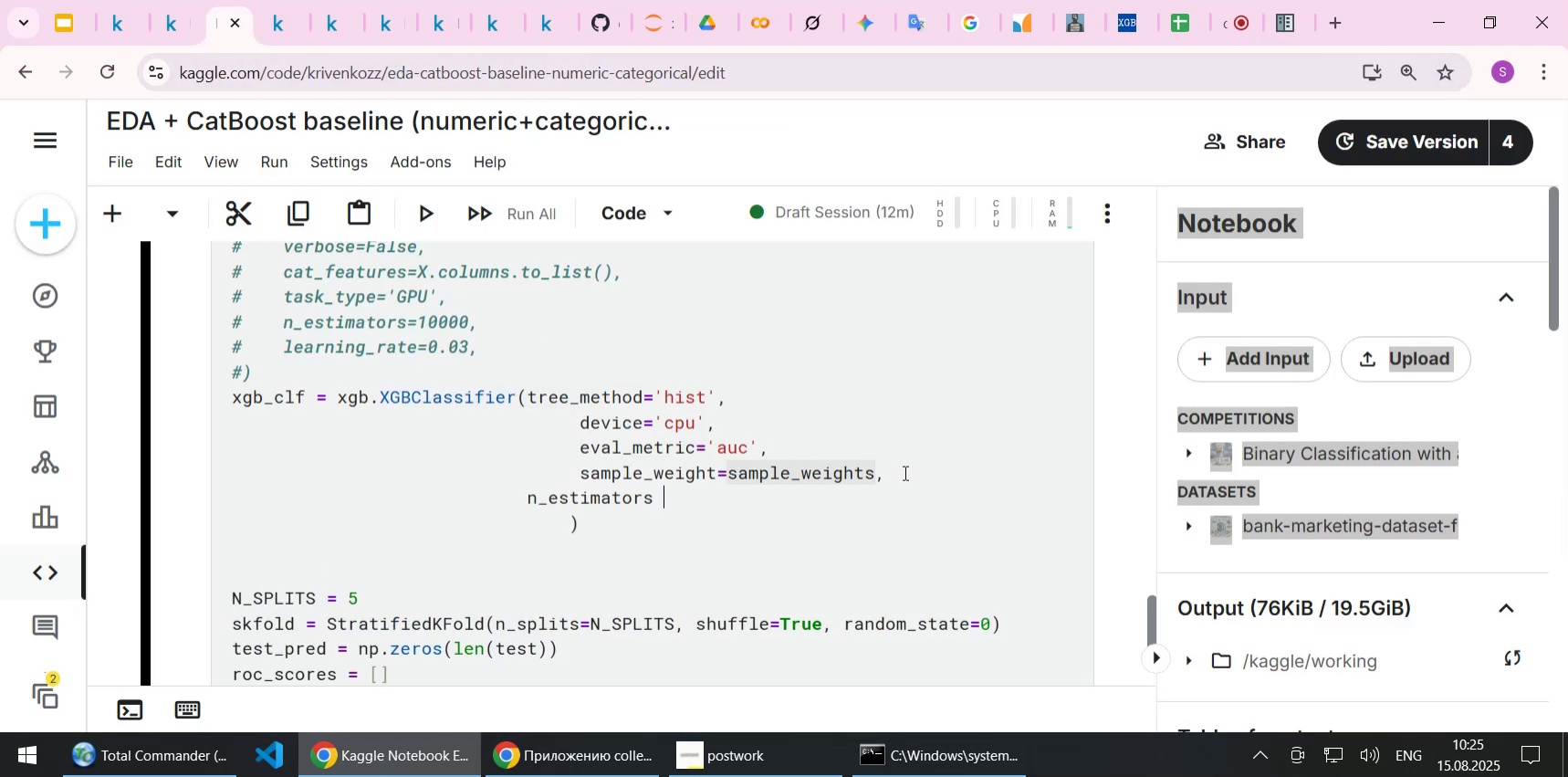 
key(Home)
 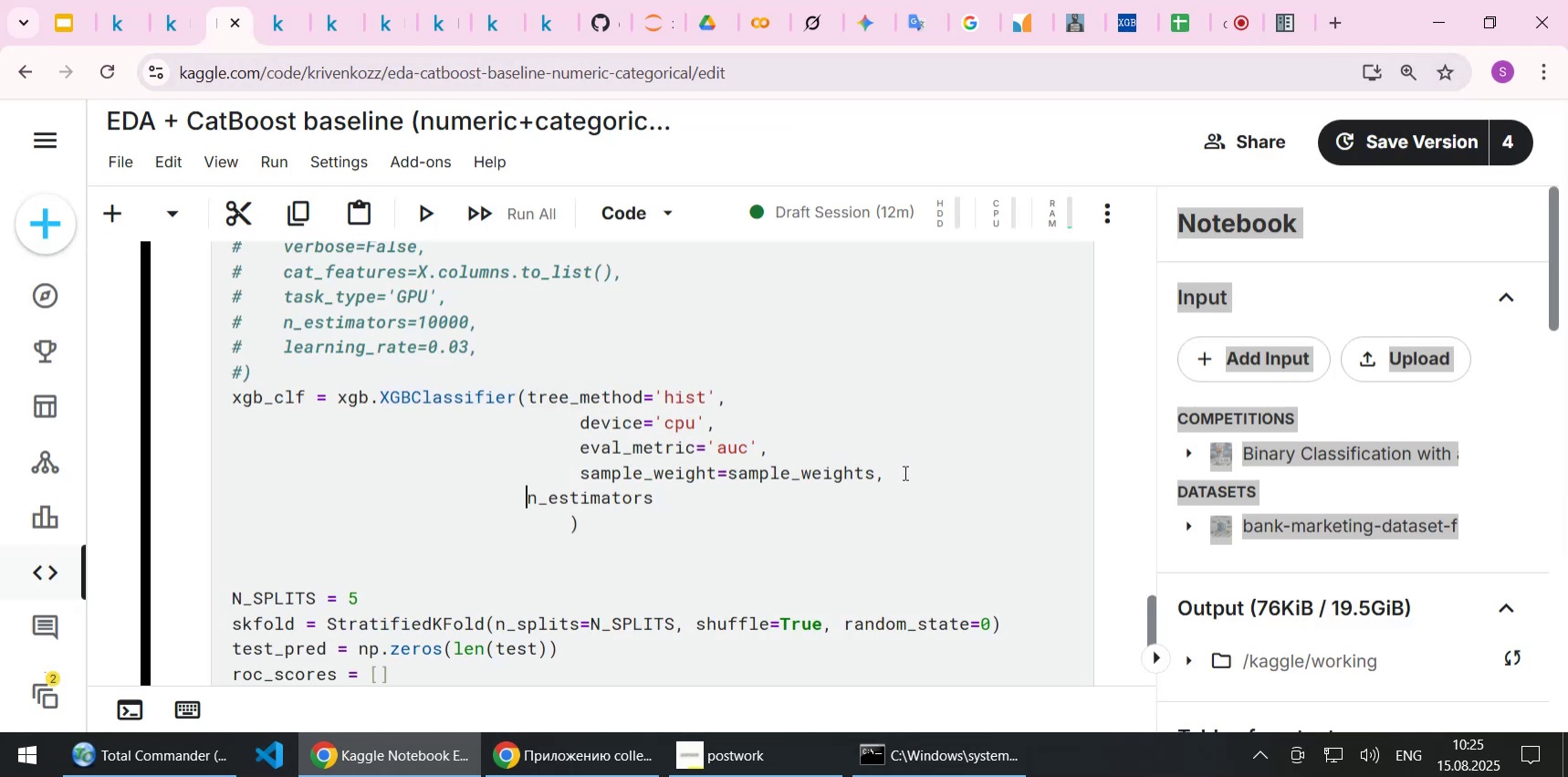 
key(Tab)
 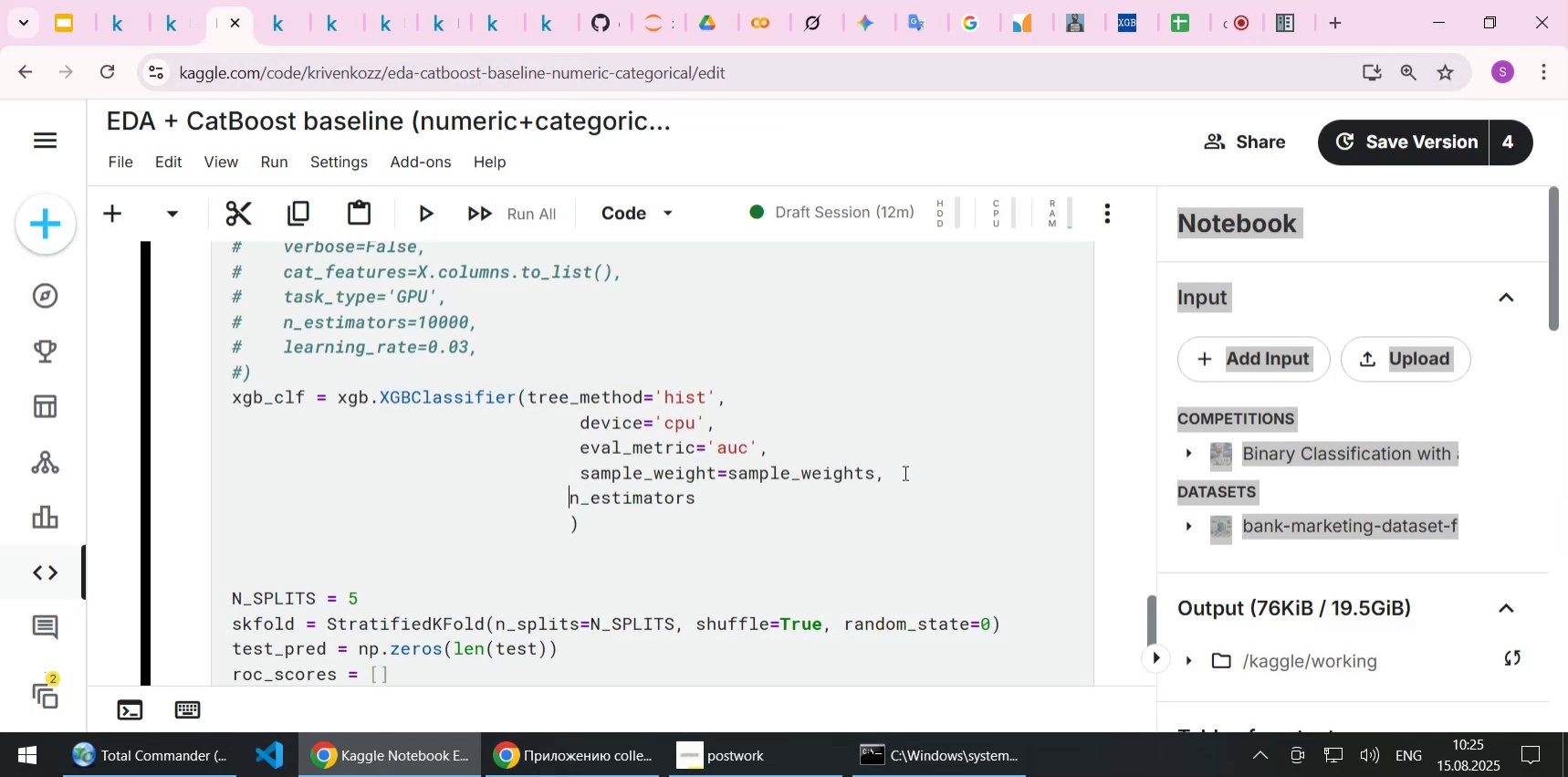 
key(Space)
 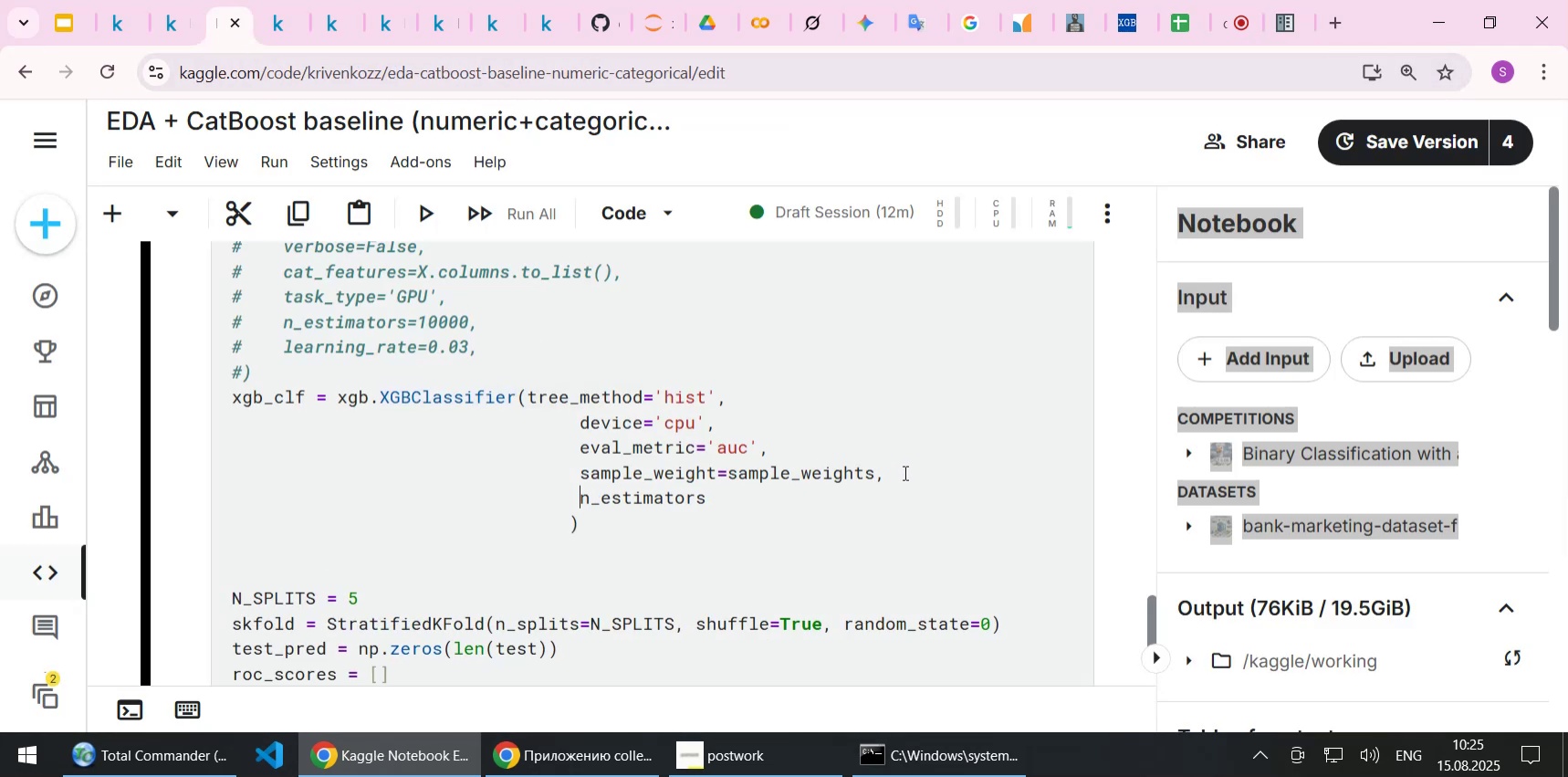 
key(ArrowUp)
 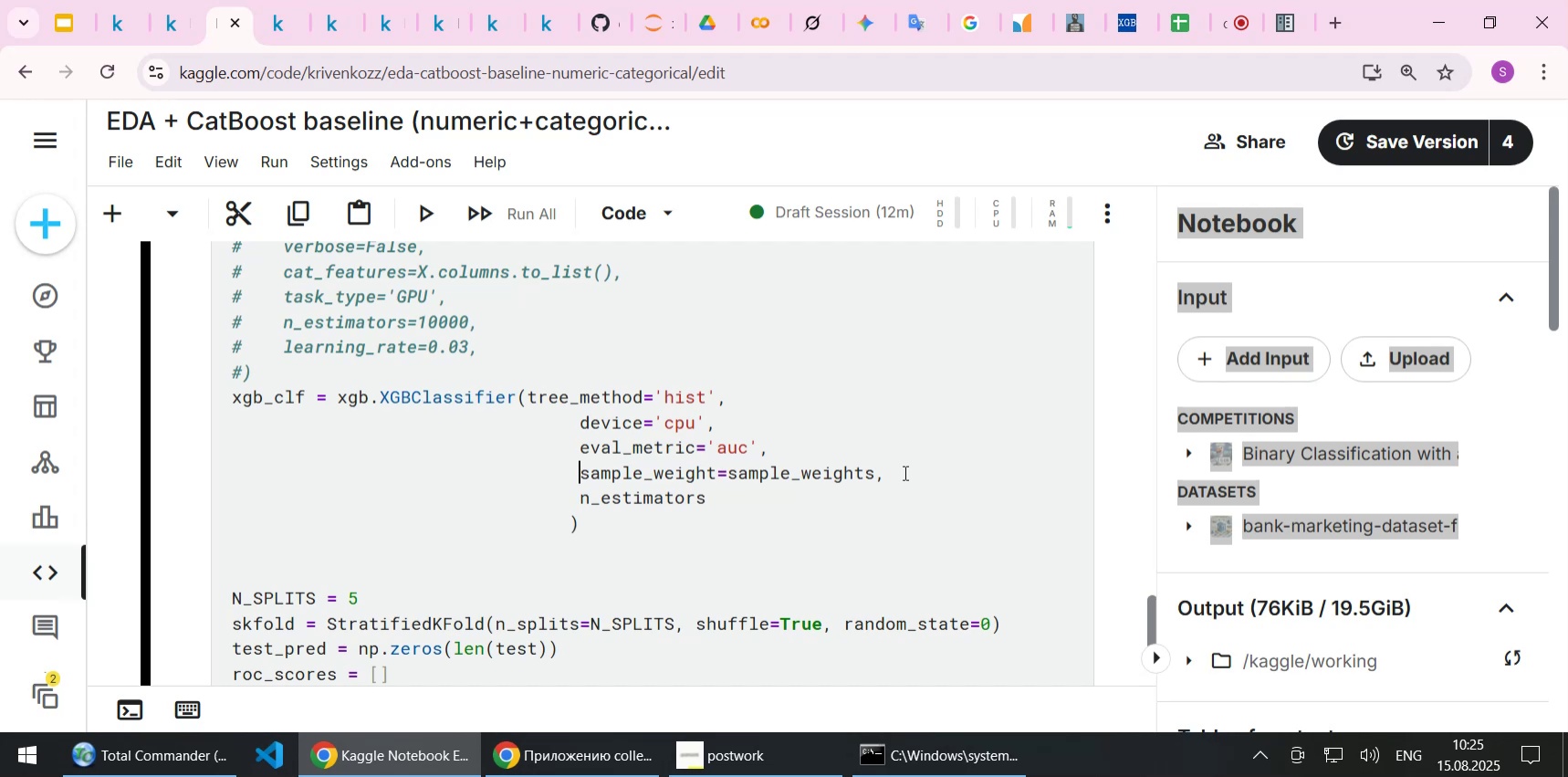 
key(ArrowUp)
 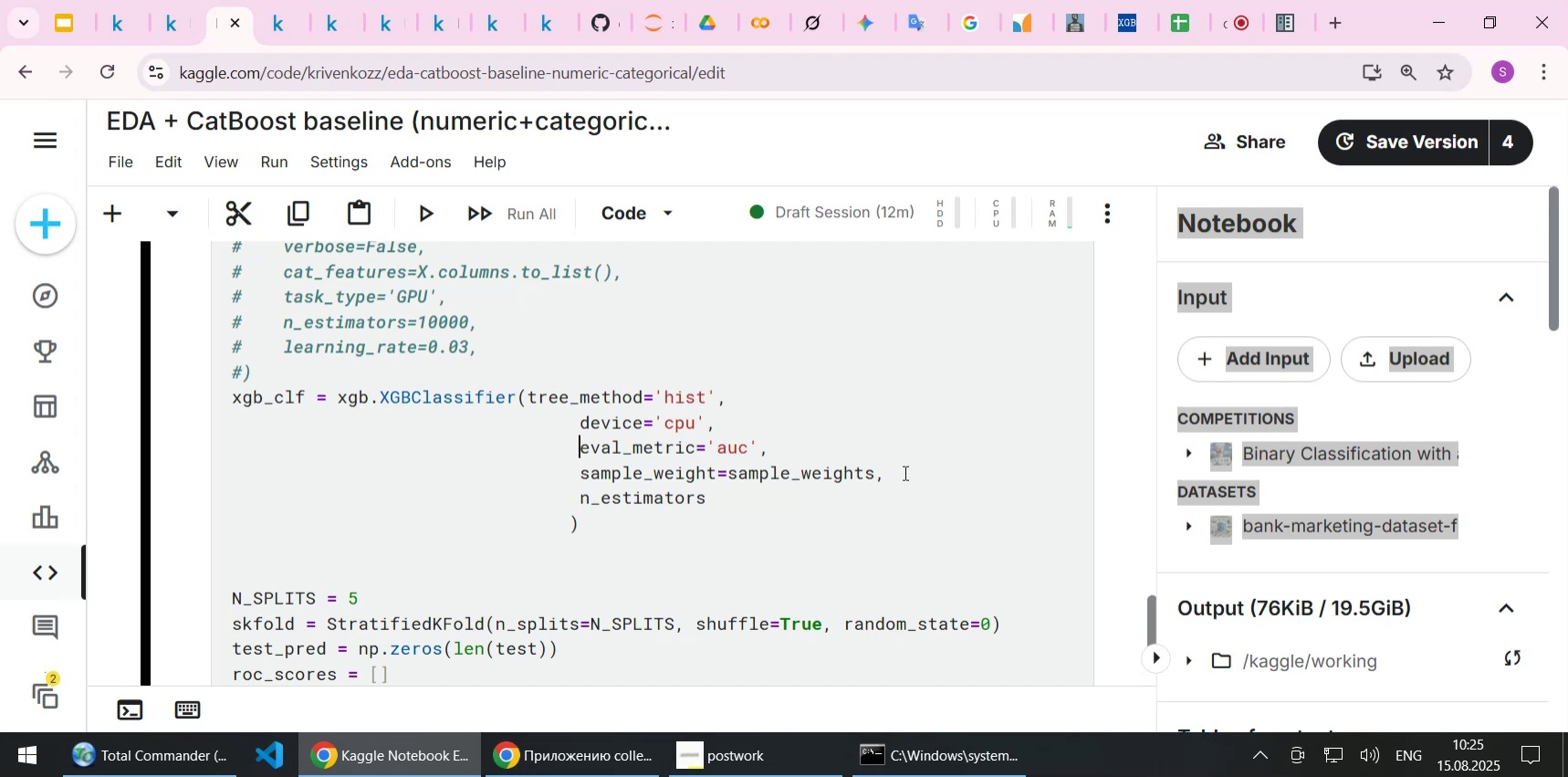 
key(ArrowUp)
 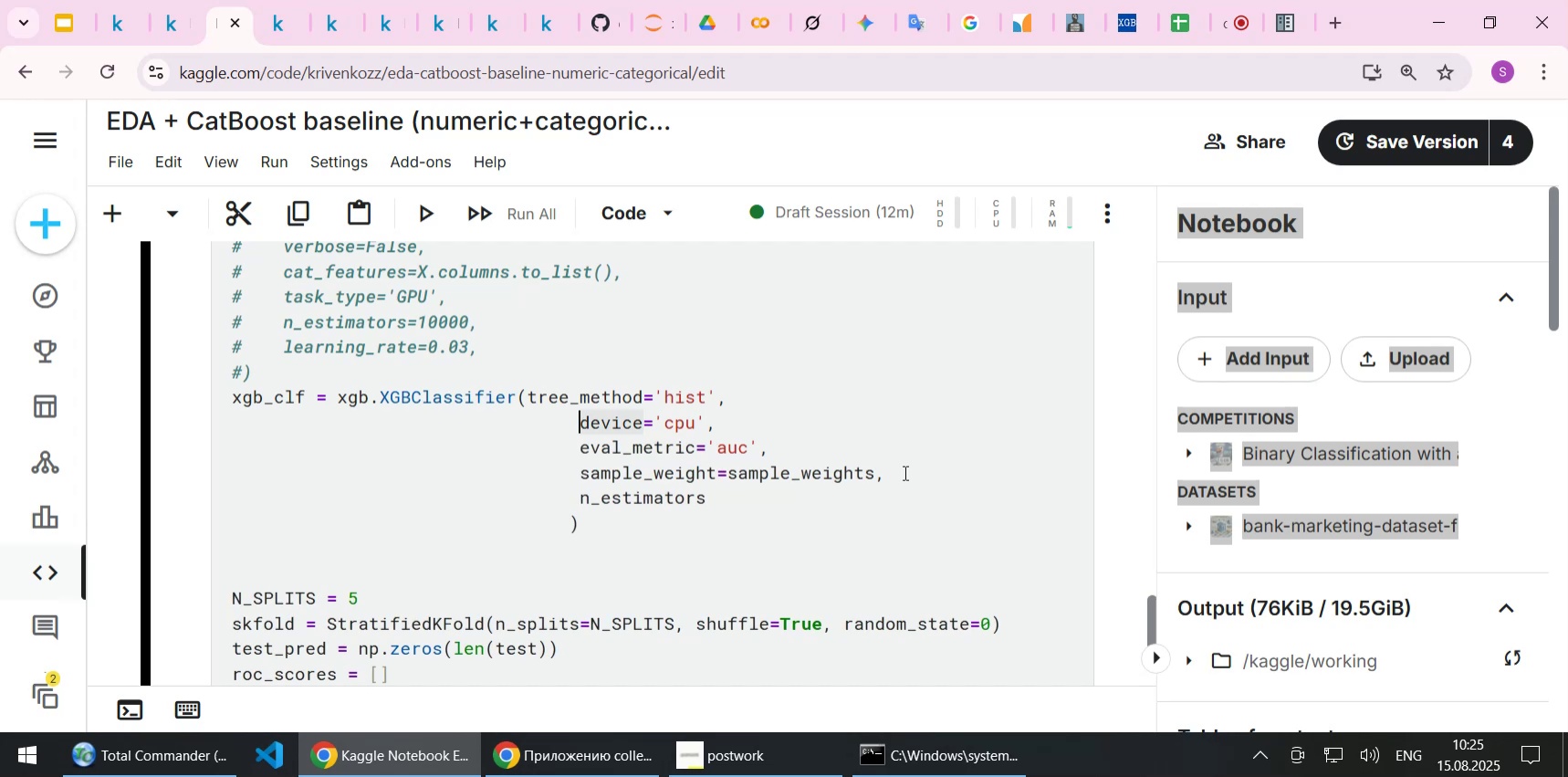 
key(ArrowDown)
 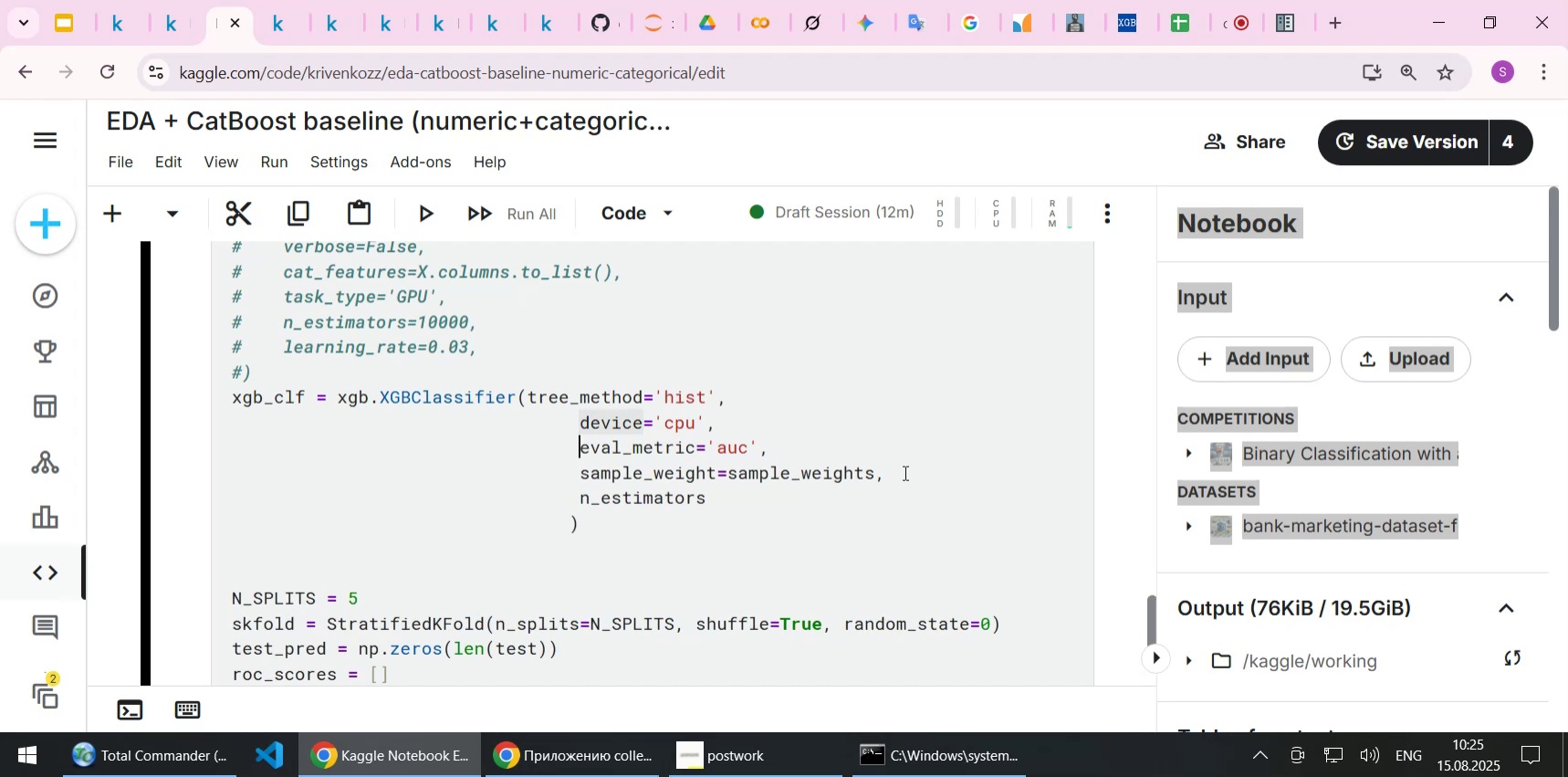 
key(ArrowDown)
 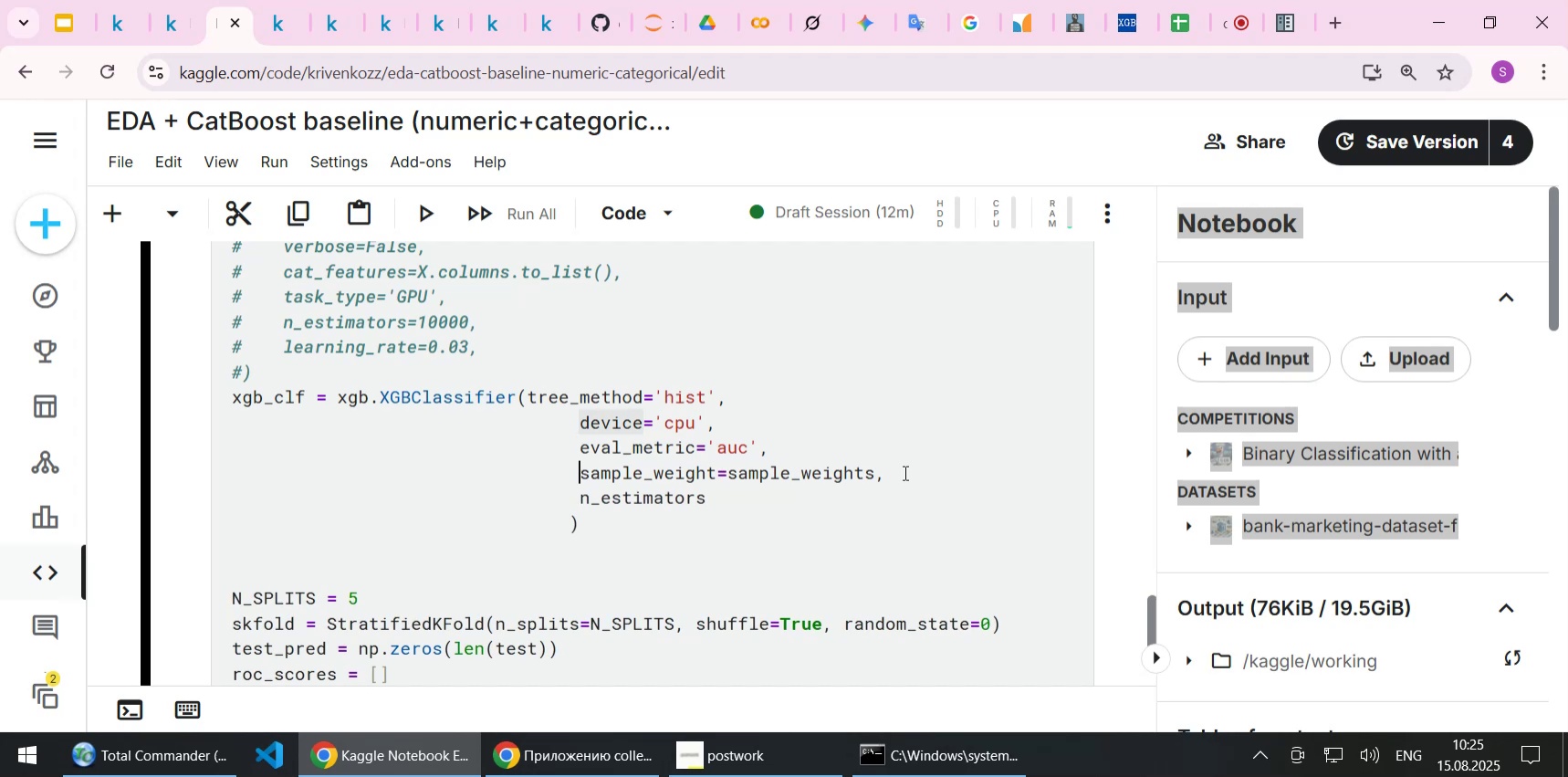 
key(ArrowDown)
 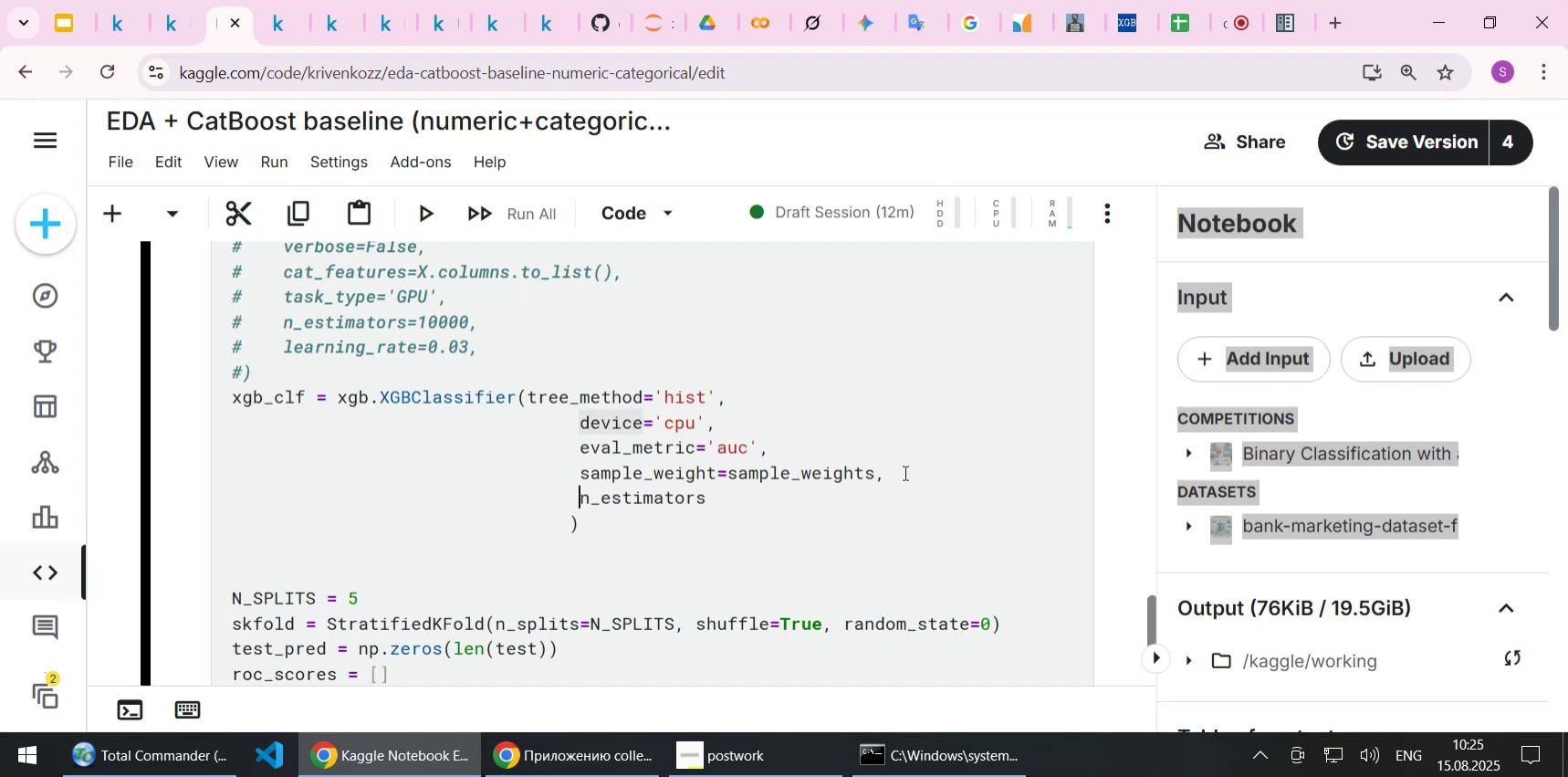 
key(End)
 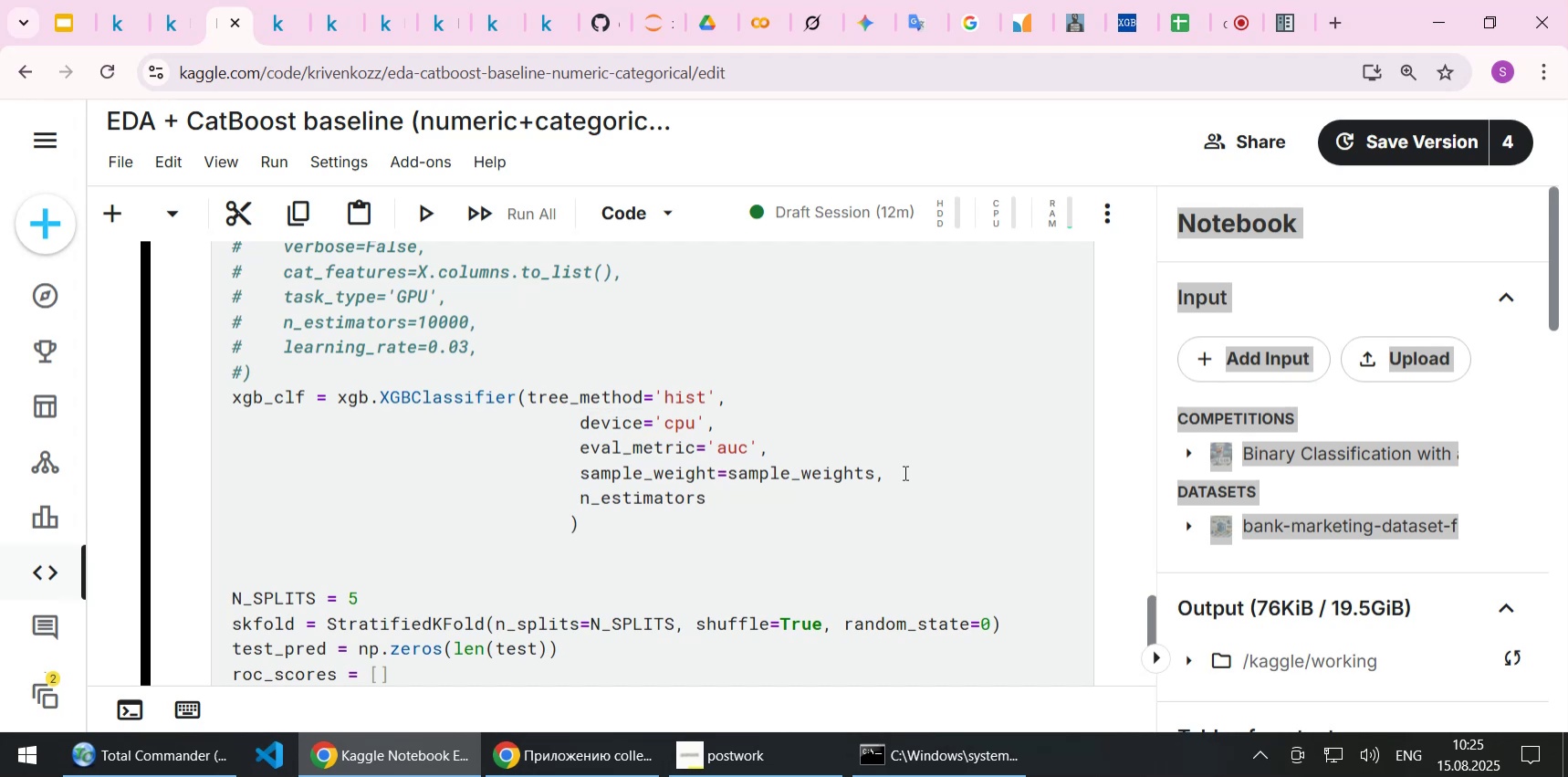 
key(Backspace)
 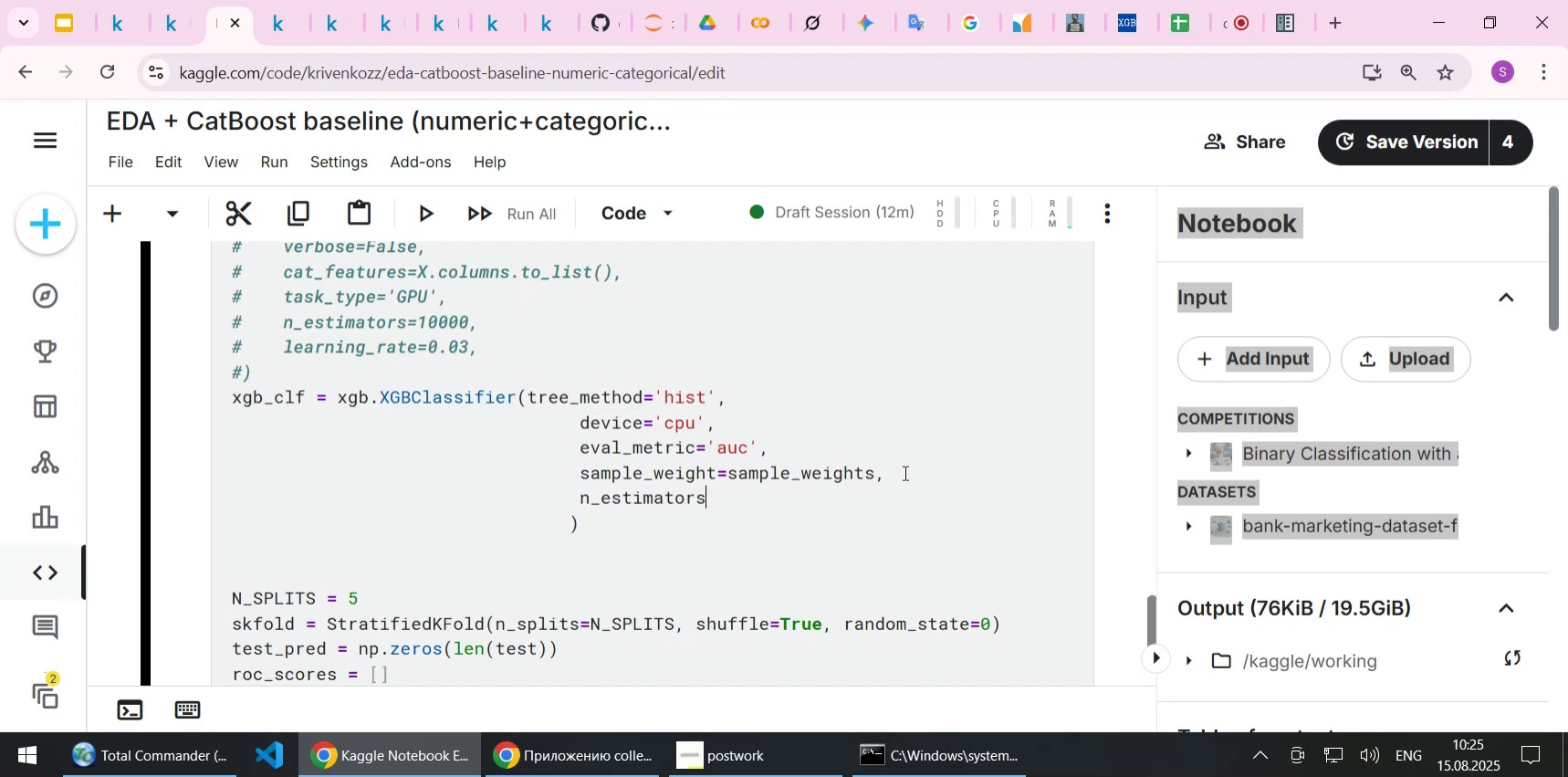 
key(Equal)
 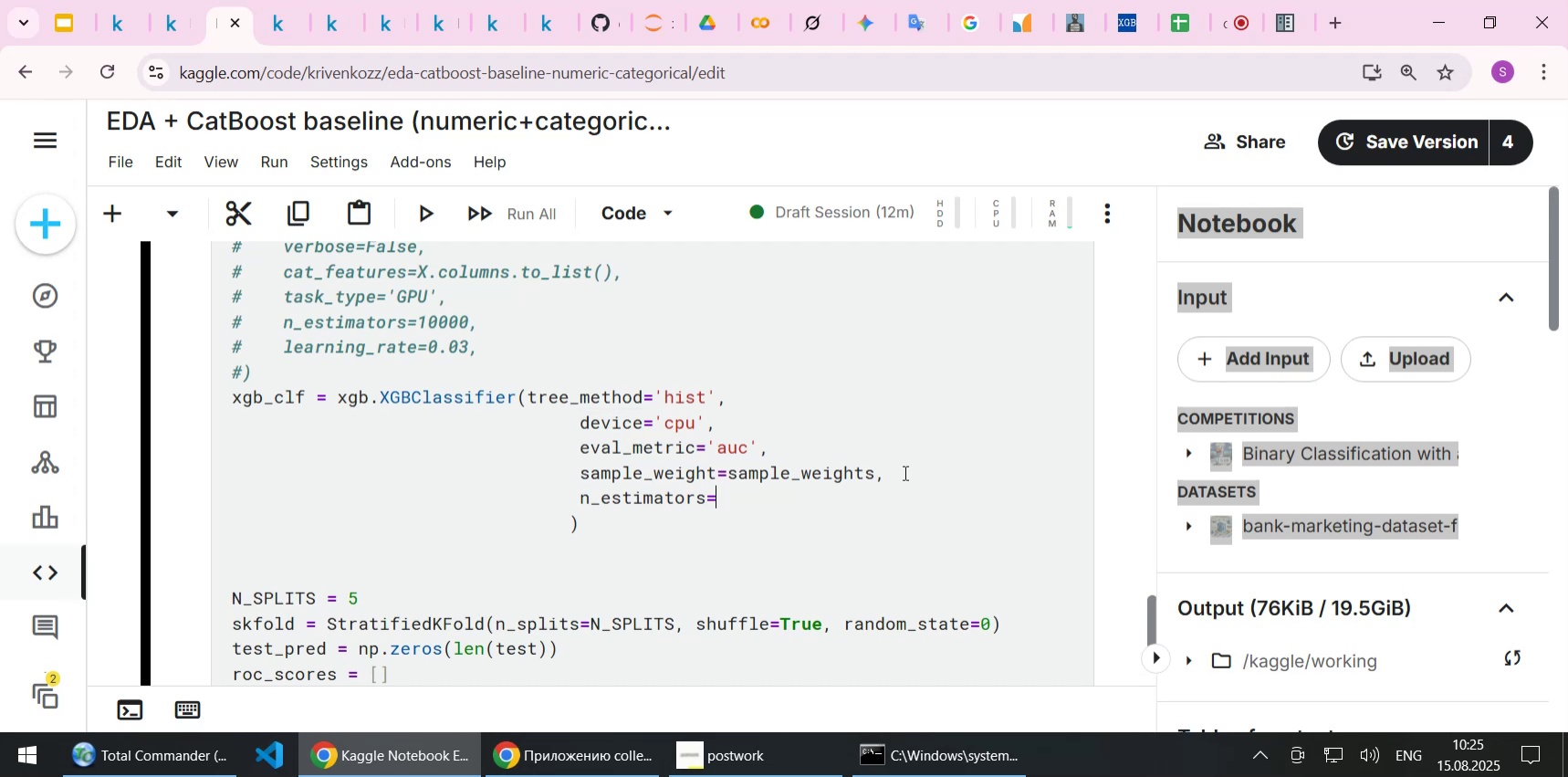 
scroll: coordinate [692, 472], scroll_direction: up, amount: 1.0
 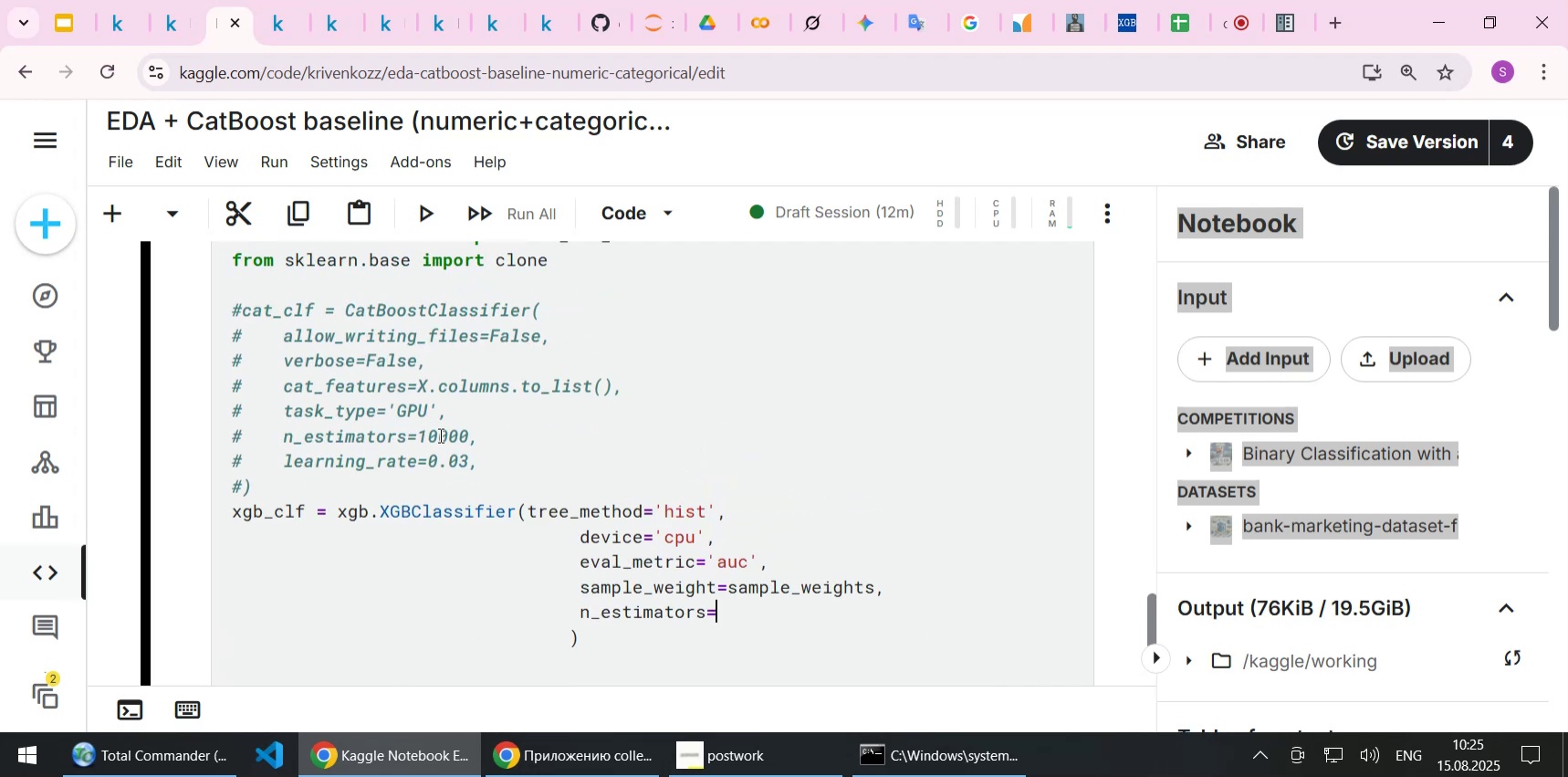 
double_click([439, 435])
 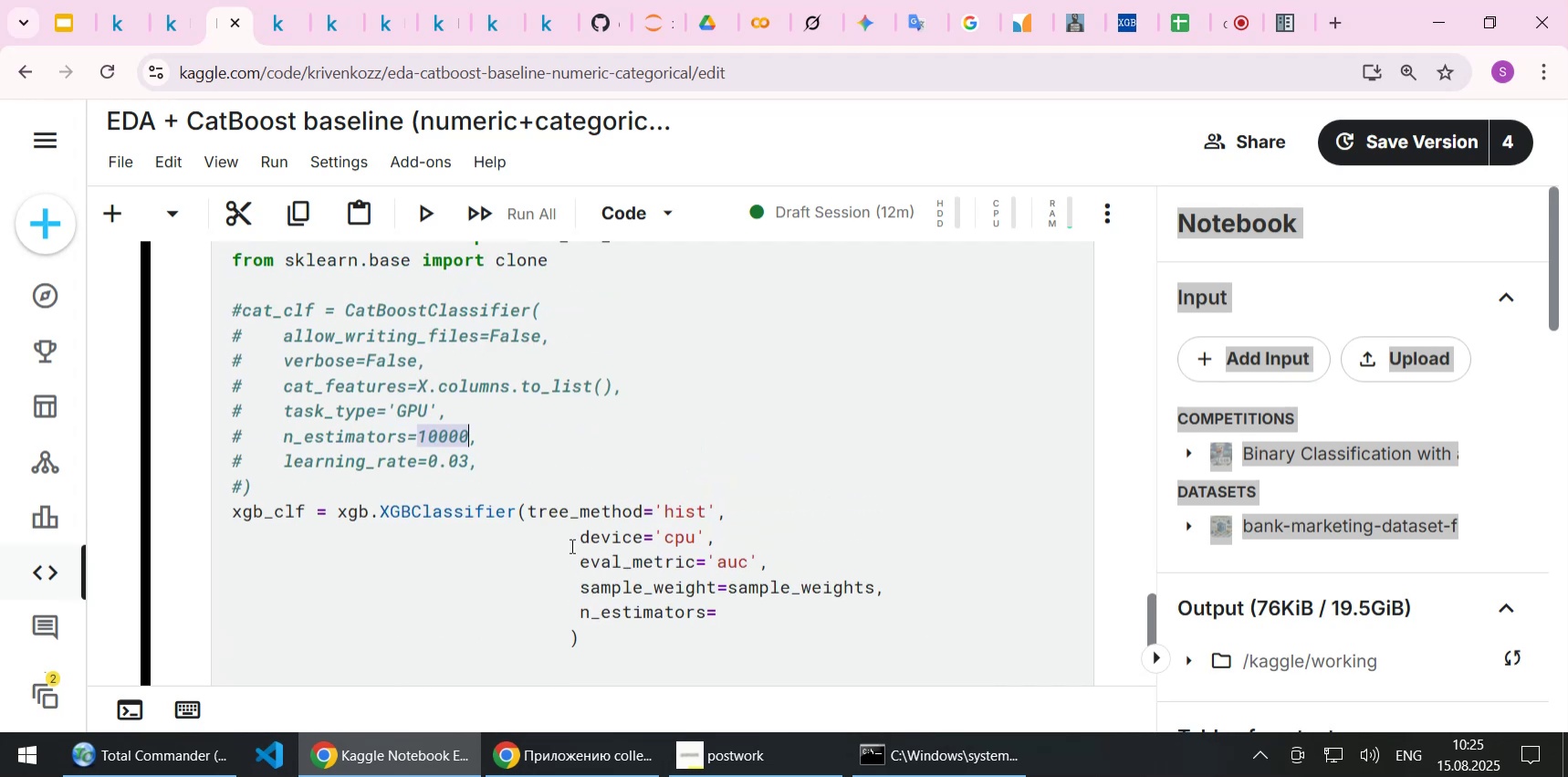 
key(Control+C)
 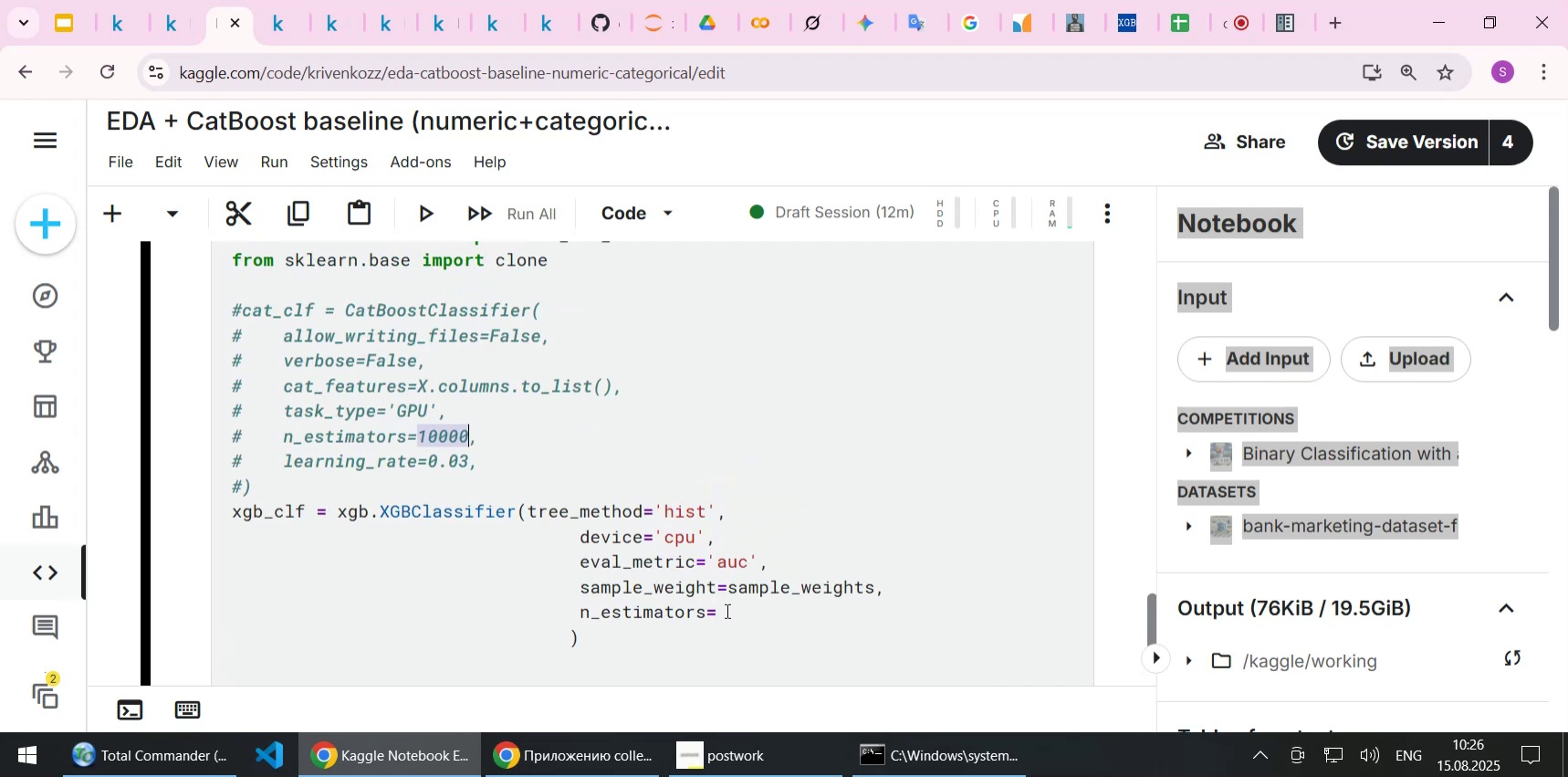 
key(Control+ControlLeft)
 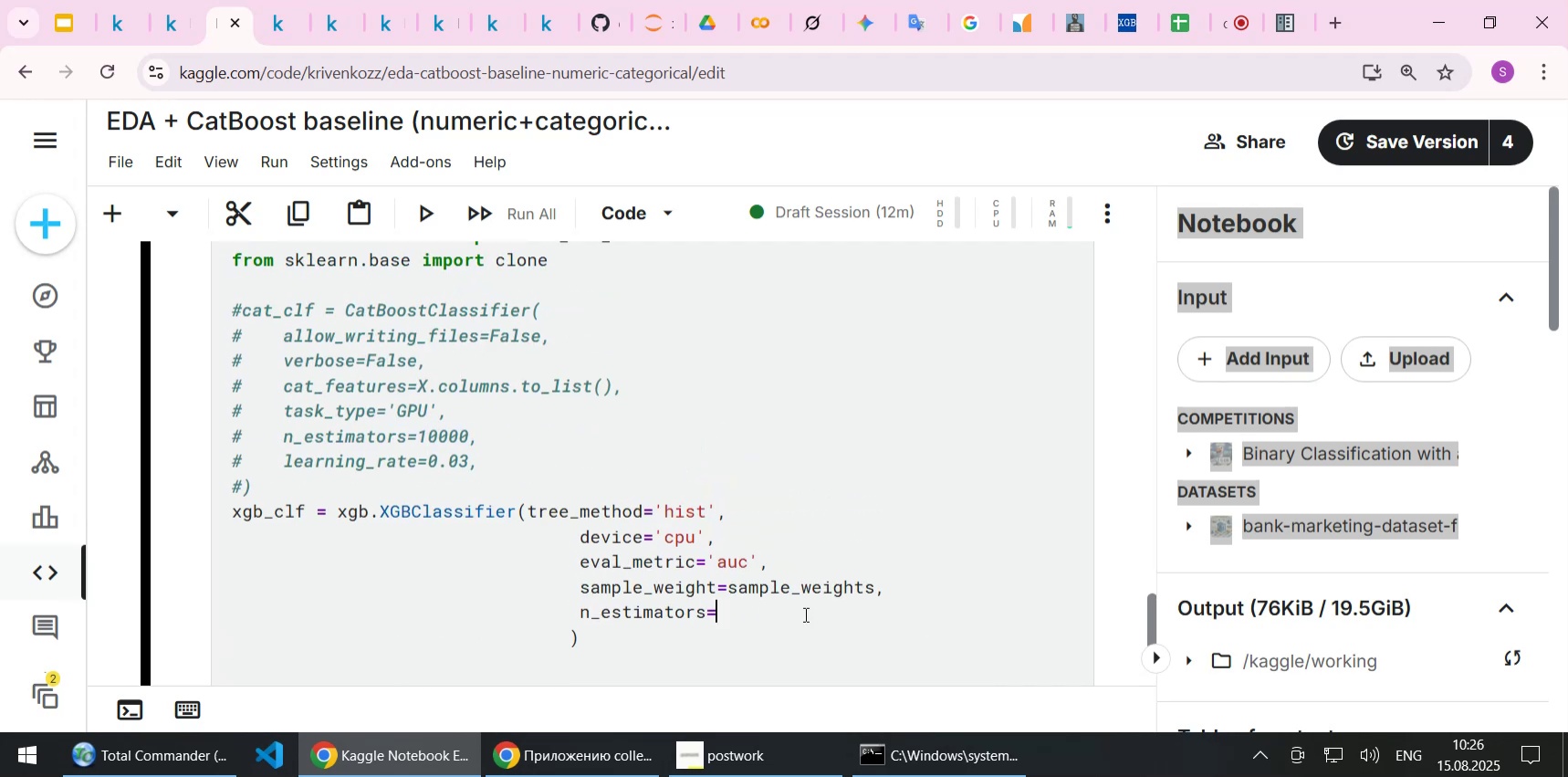 
key(Control+V)
 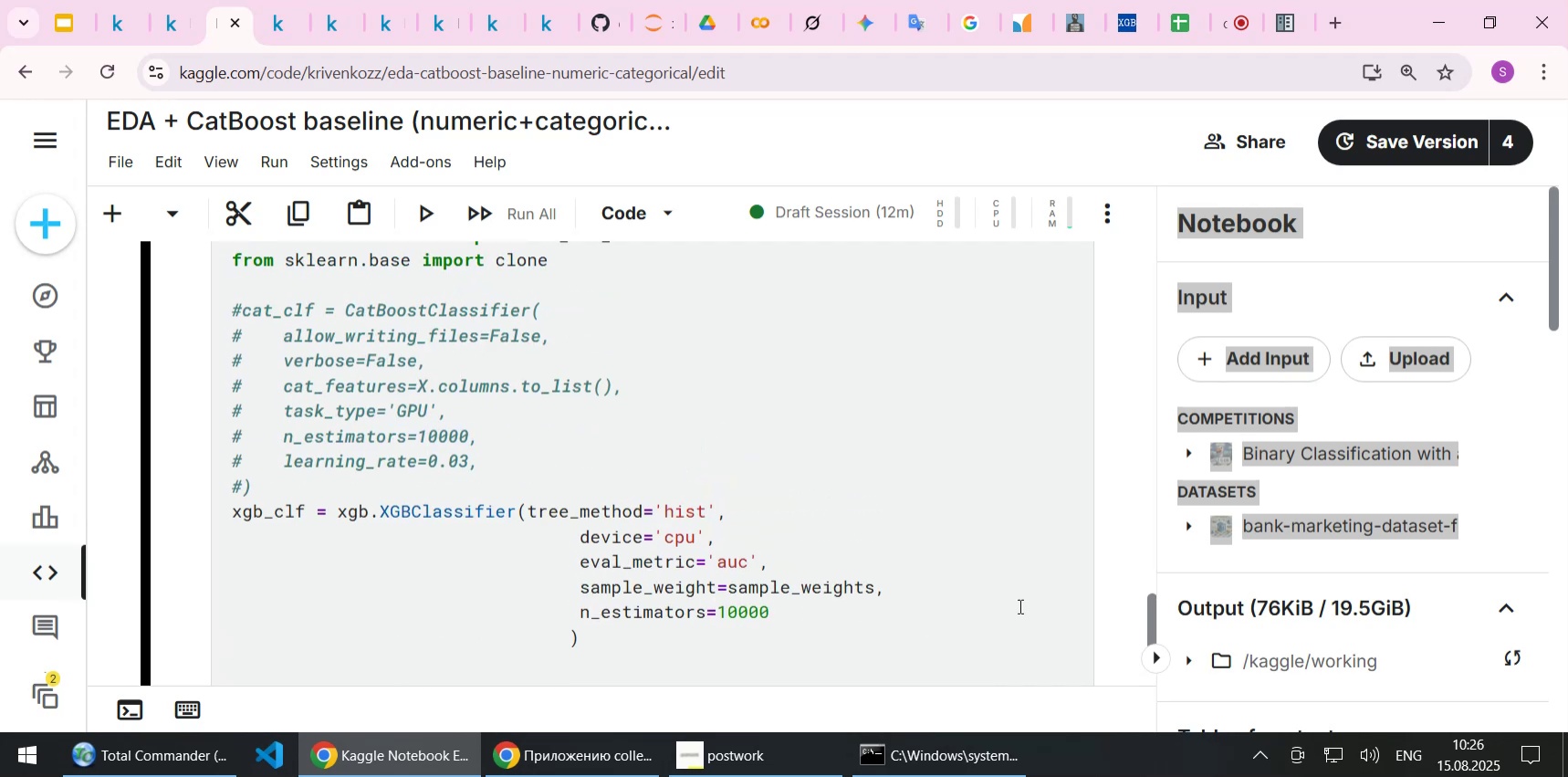 
key(Comma)
 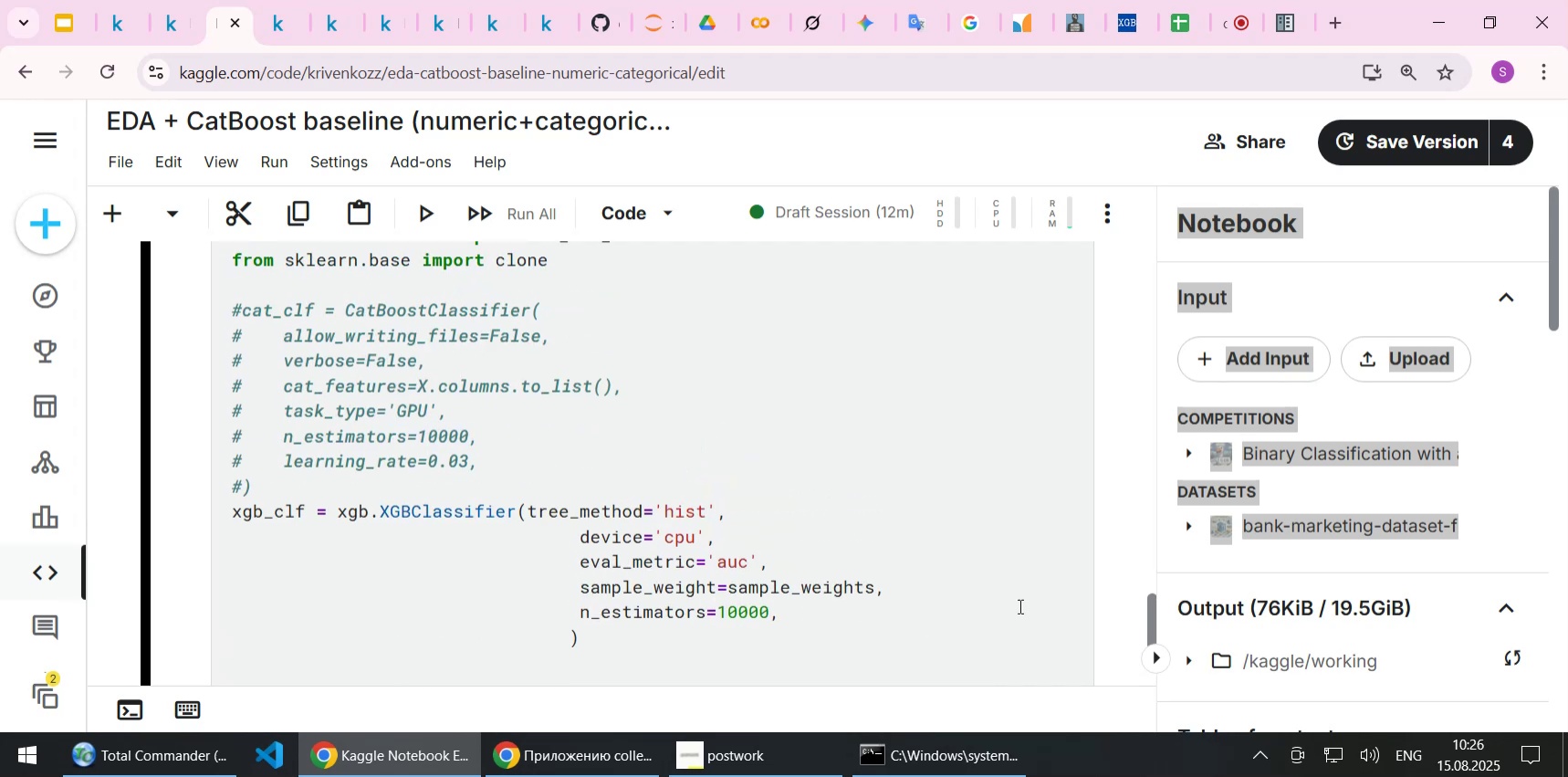 
key(Enter)
 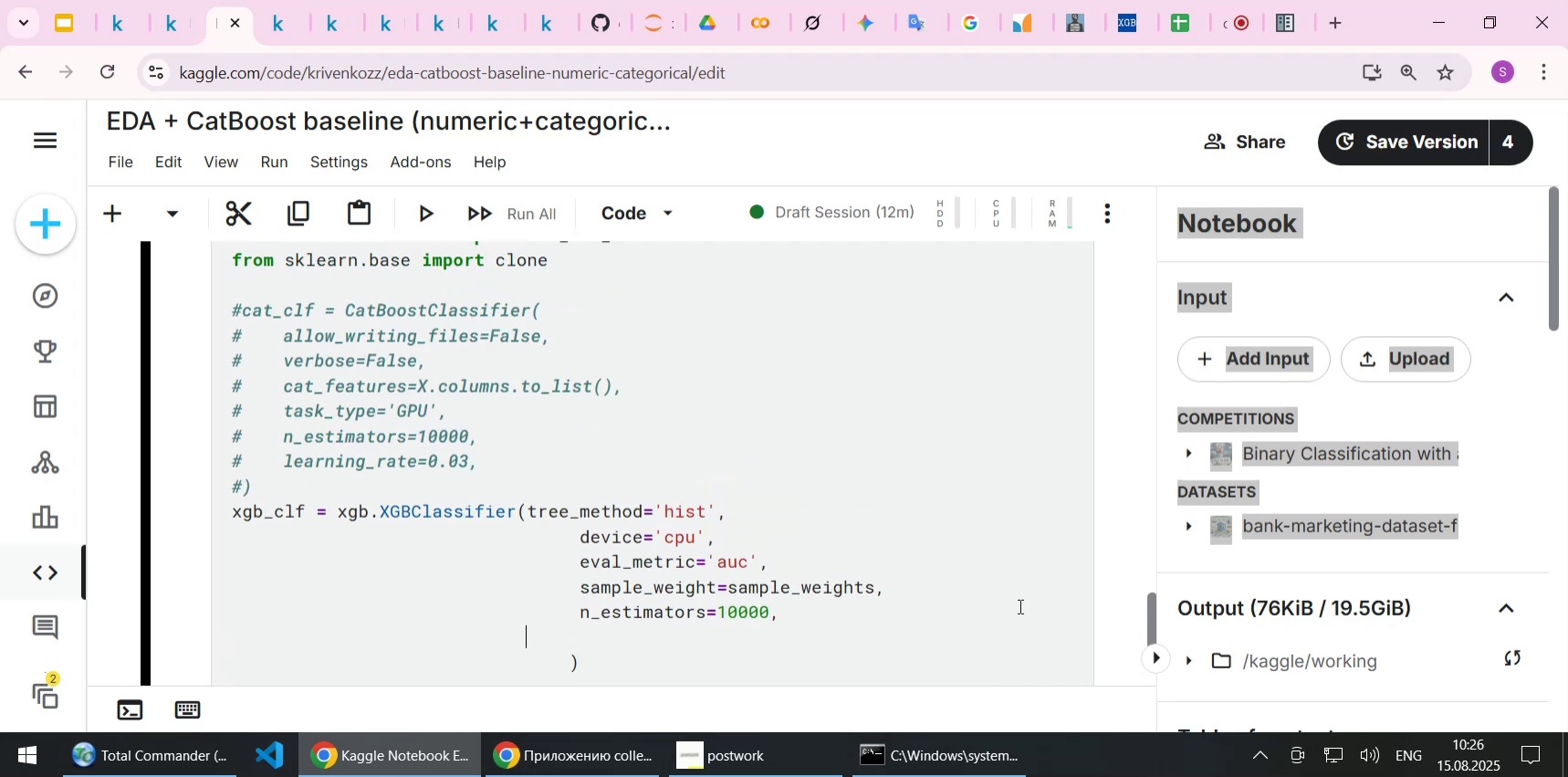 
key(Backquote)
 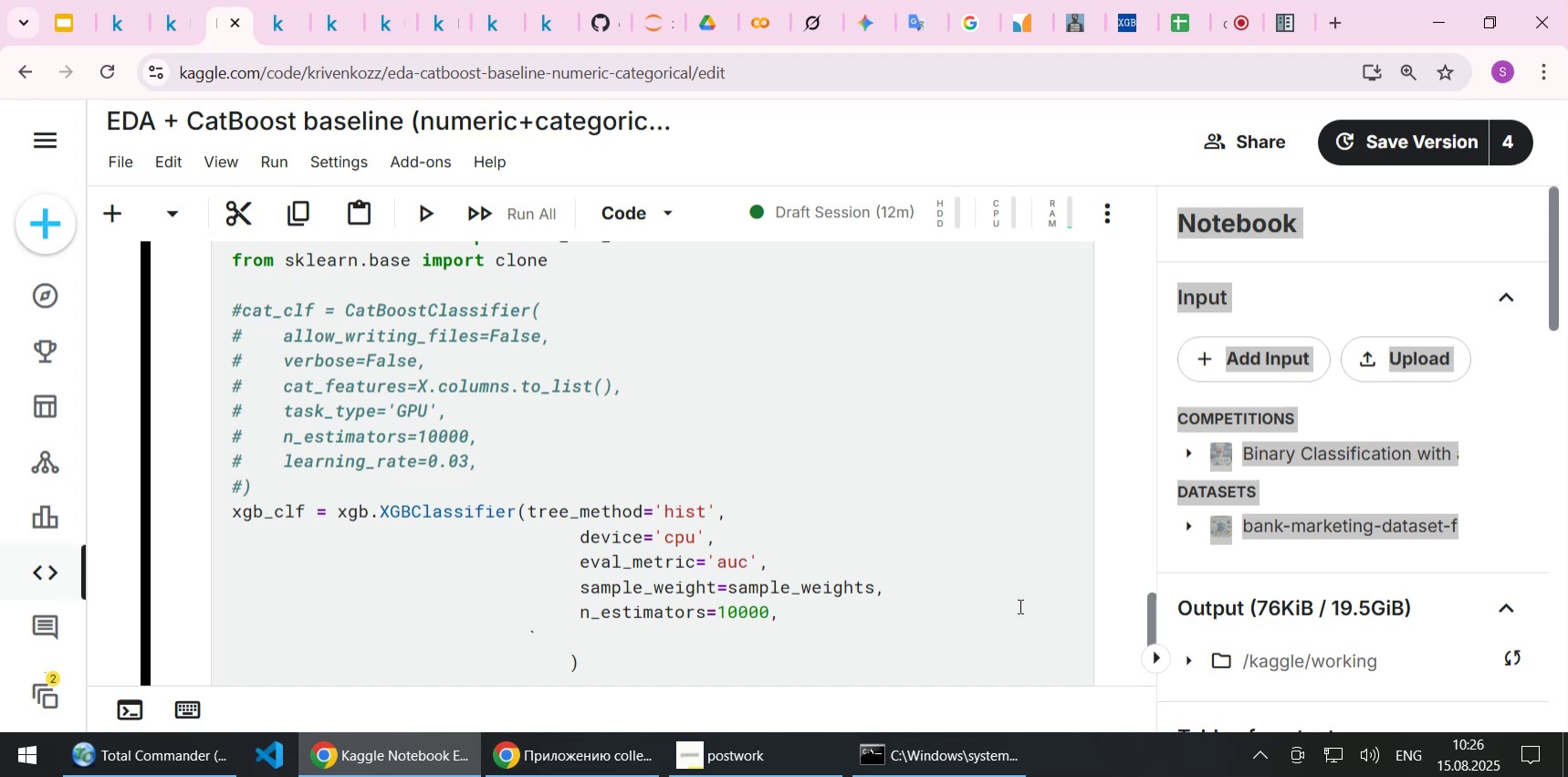 
key(Tab)
 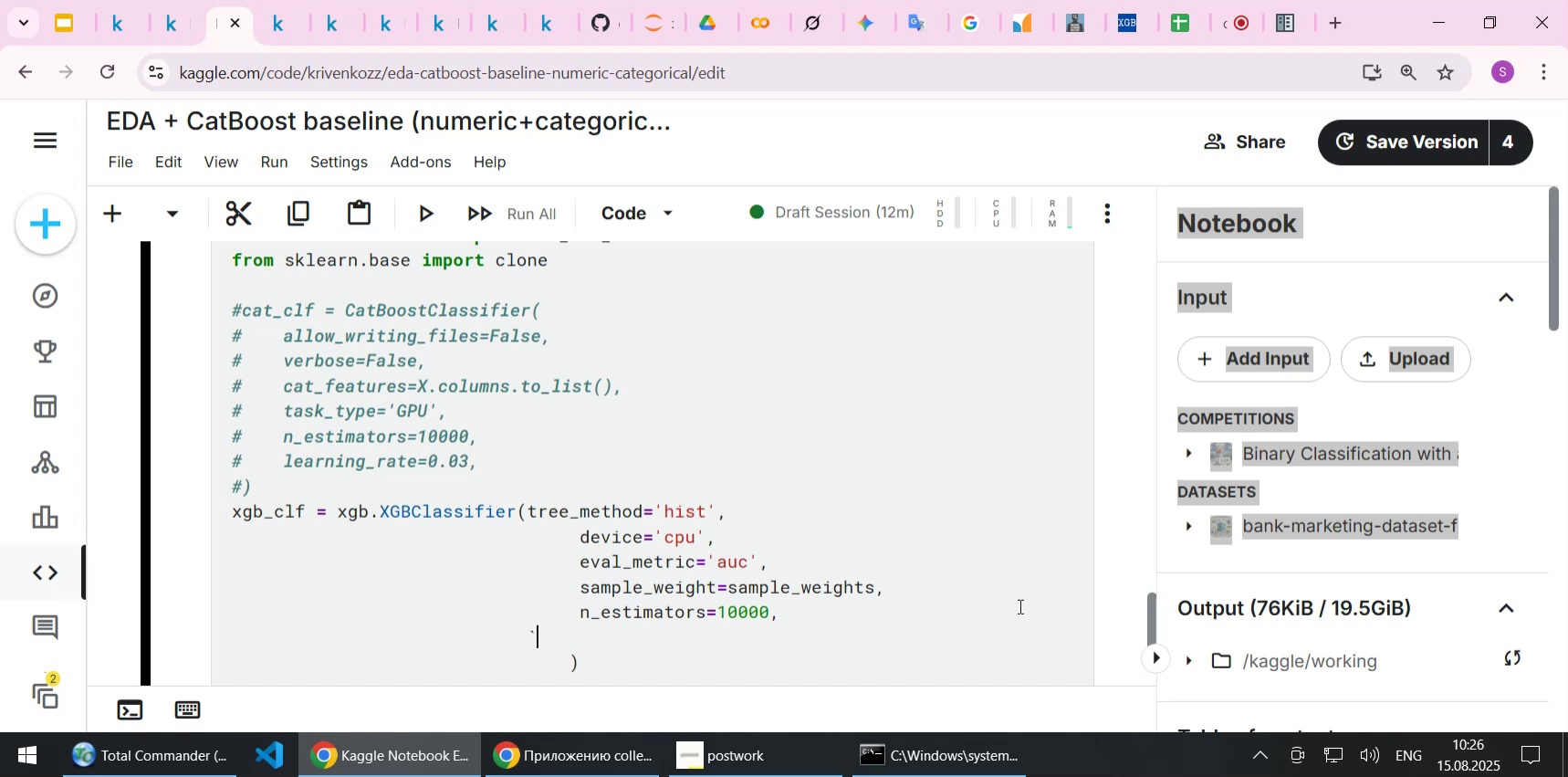 
key(Backspace)
 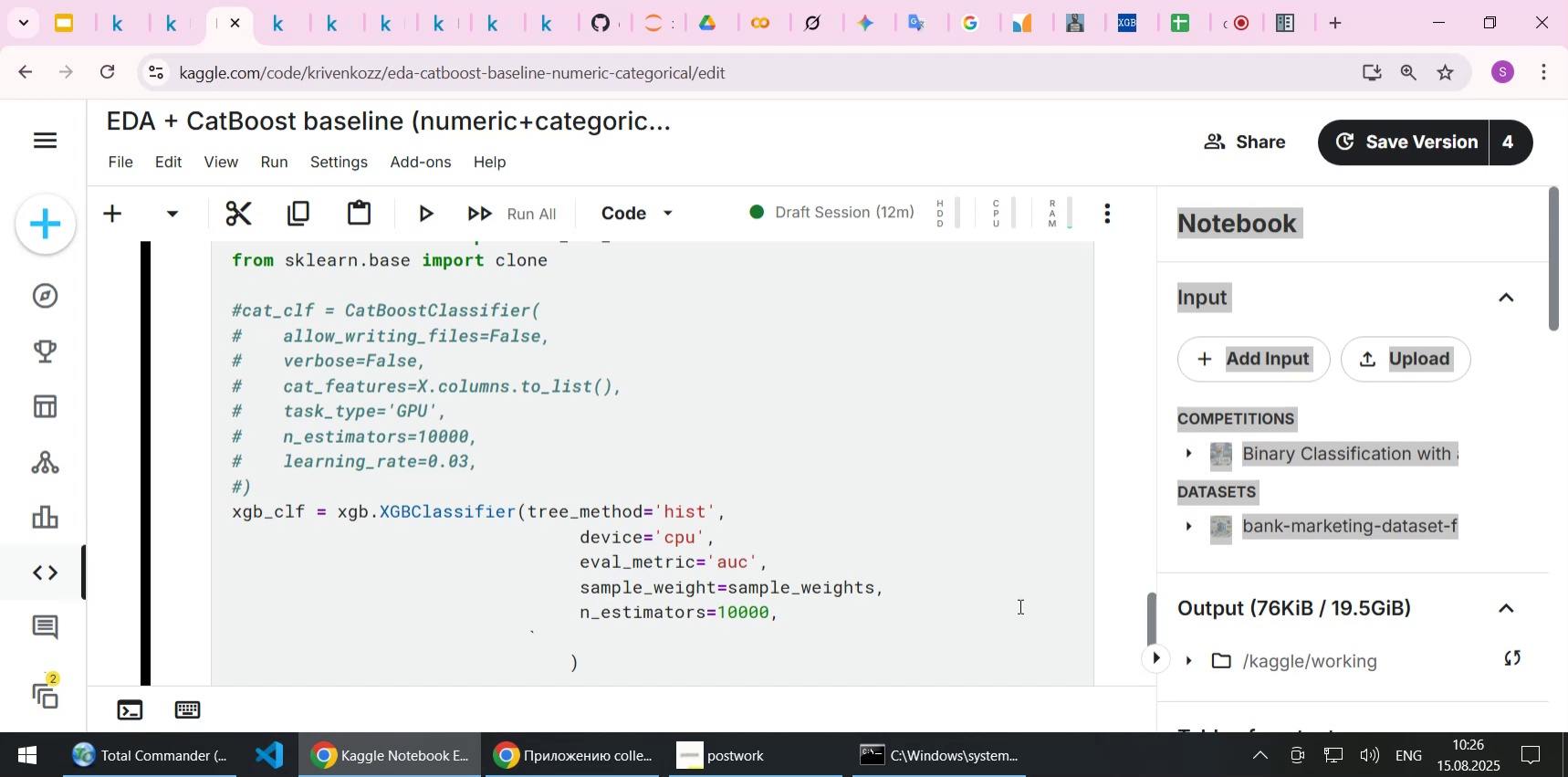 
key(Tab)
 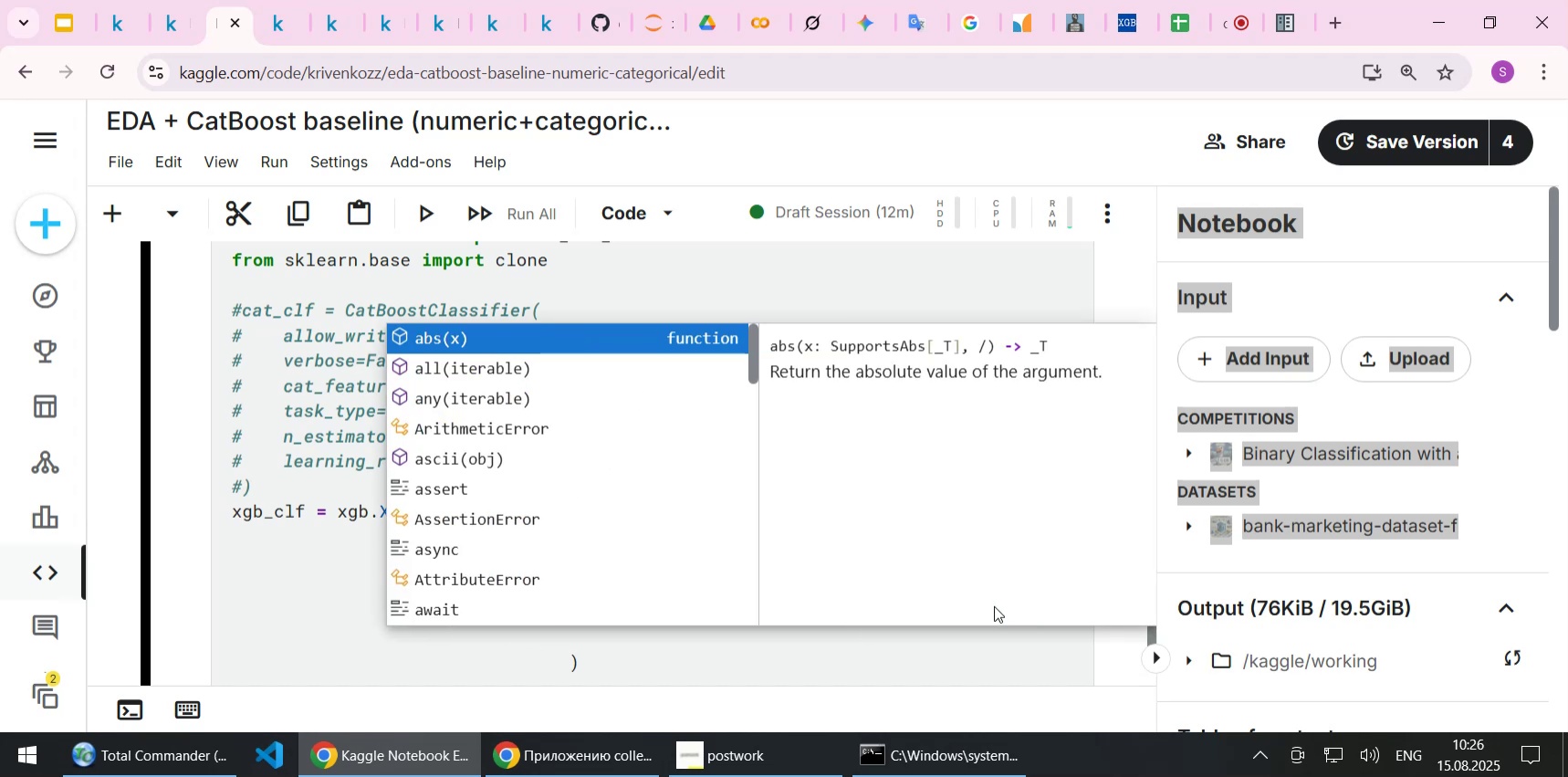 
left_click([994, 605])
 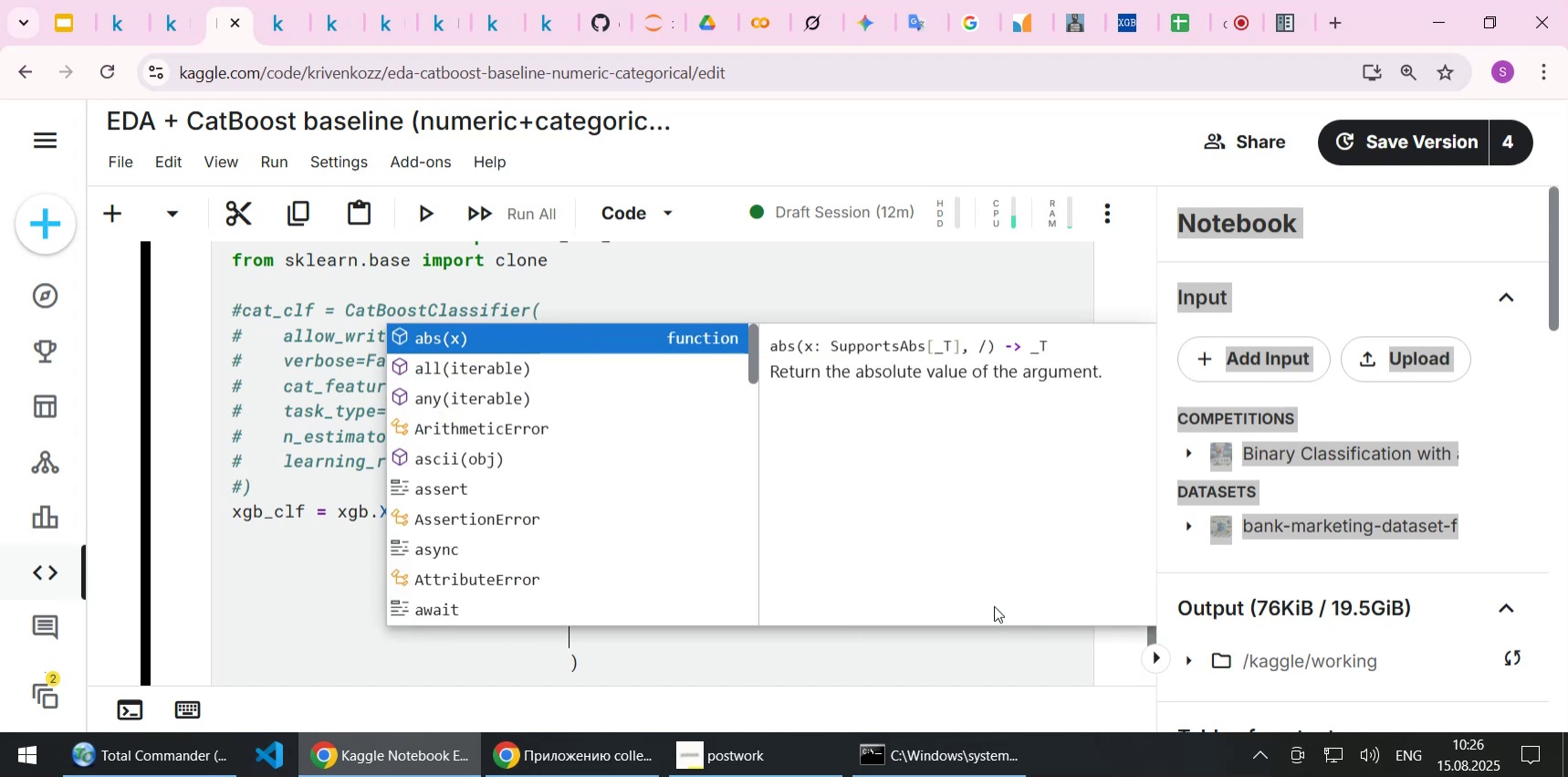 
key(Escape)
 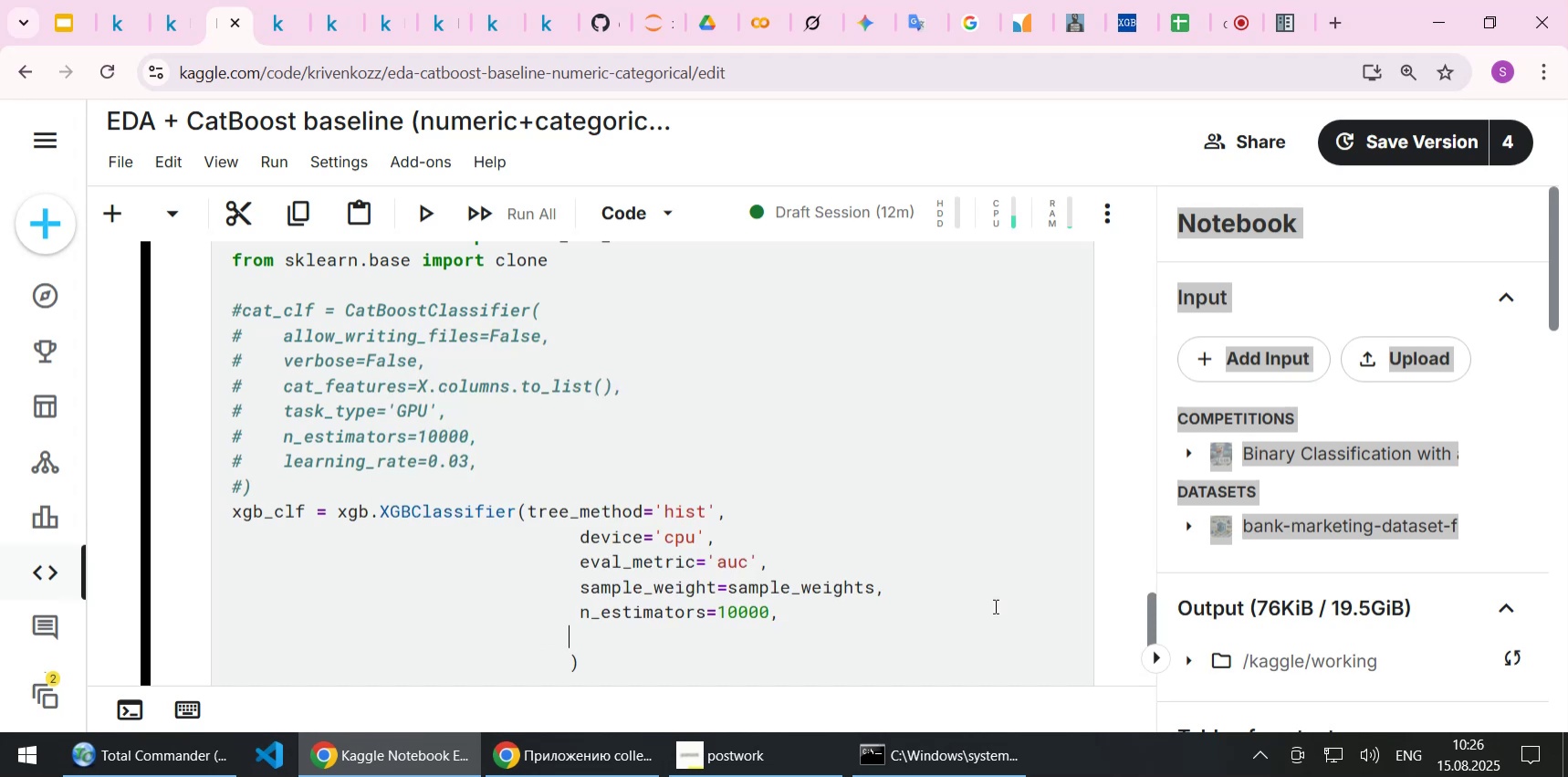 
key(Space)
 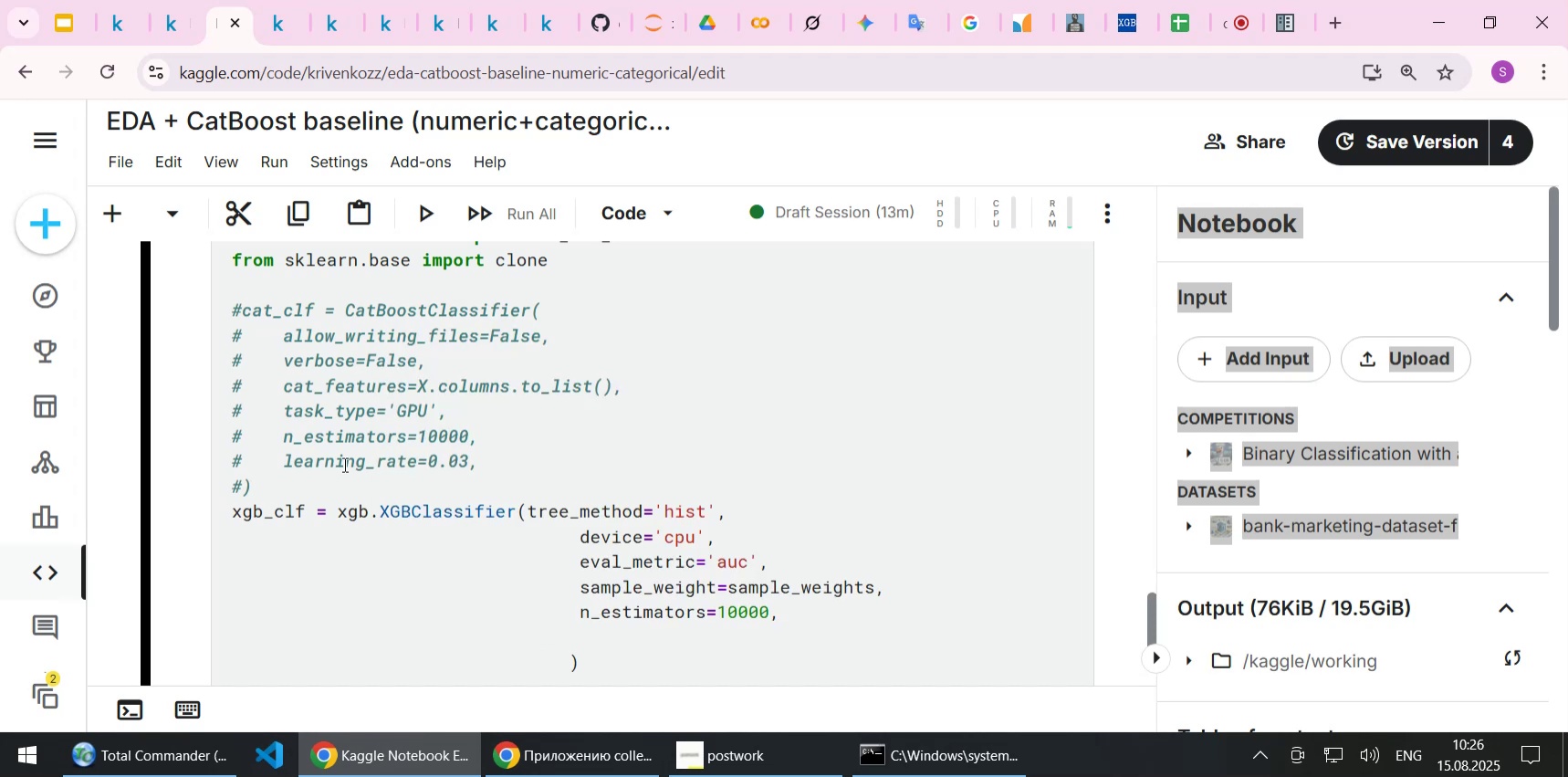 
left_click_drag(start_coordinate=[283, 461], to_coordinate=[314, 461])
 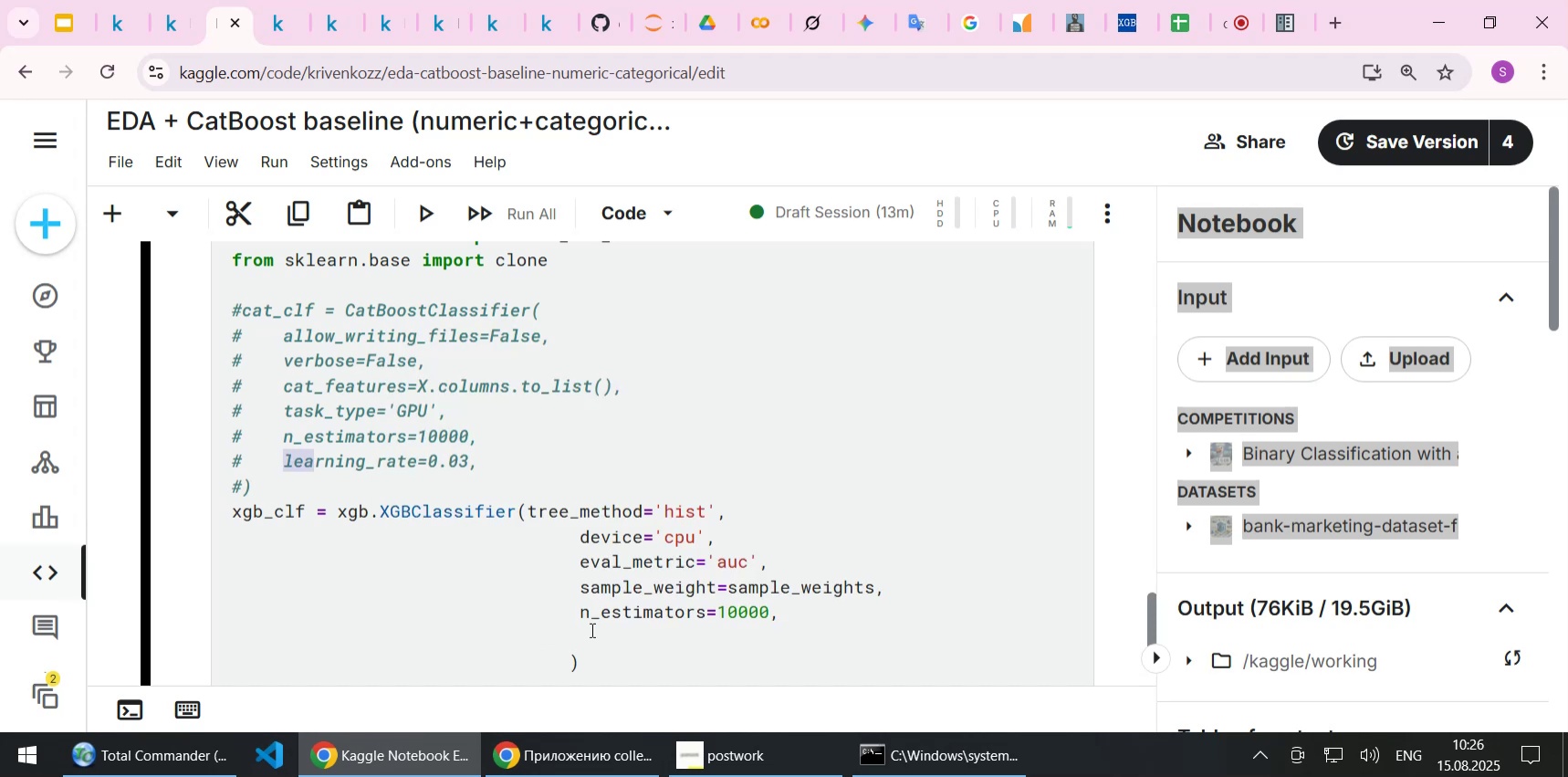 
left_click([587, 632])
 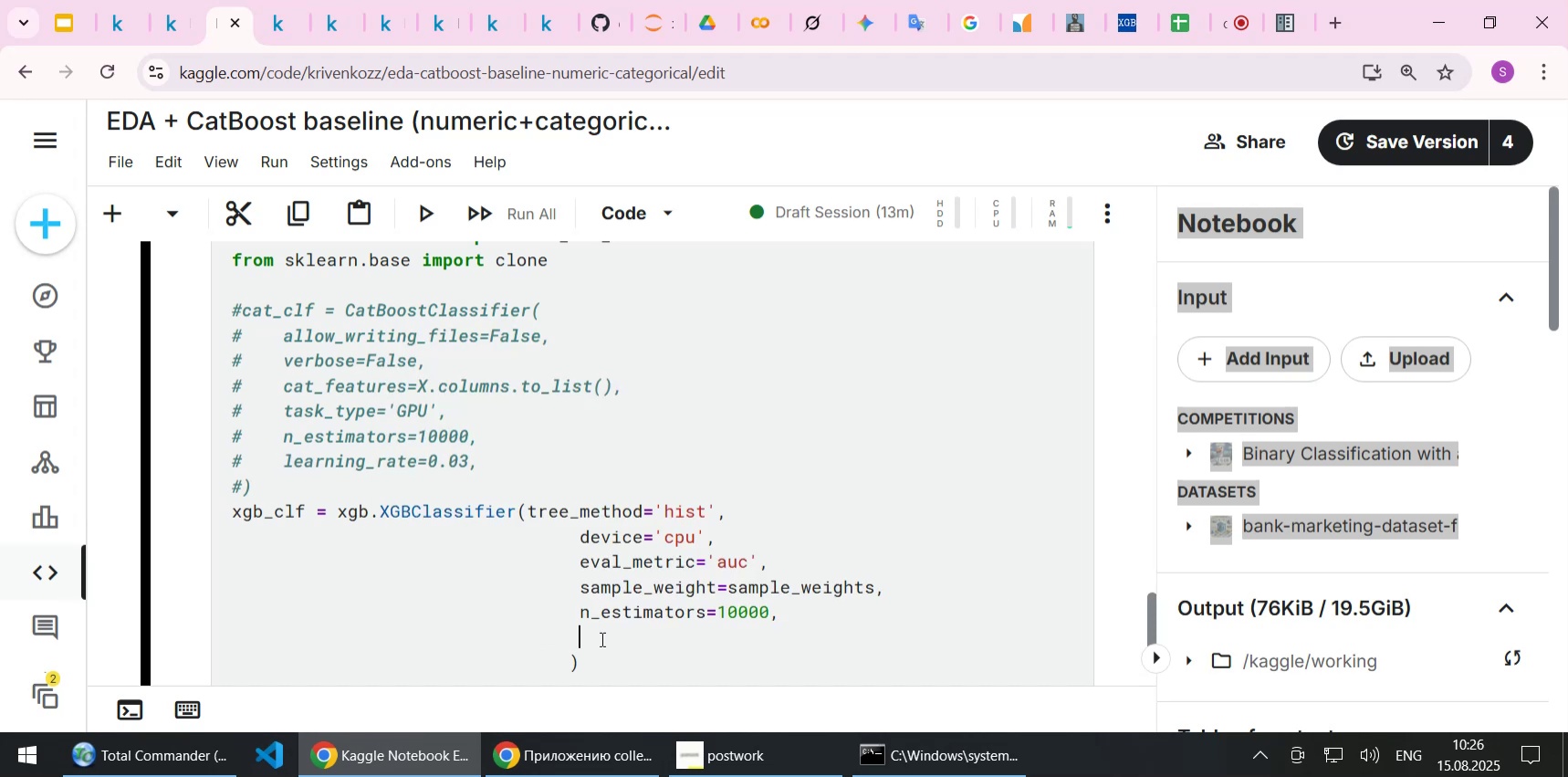 
type(eta=0.03)
 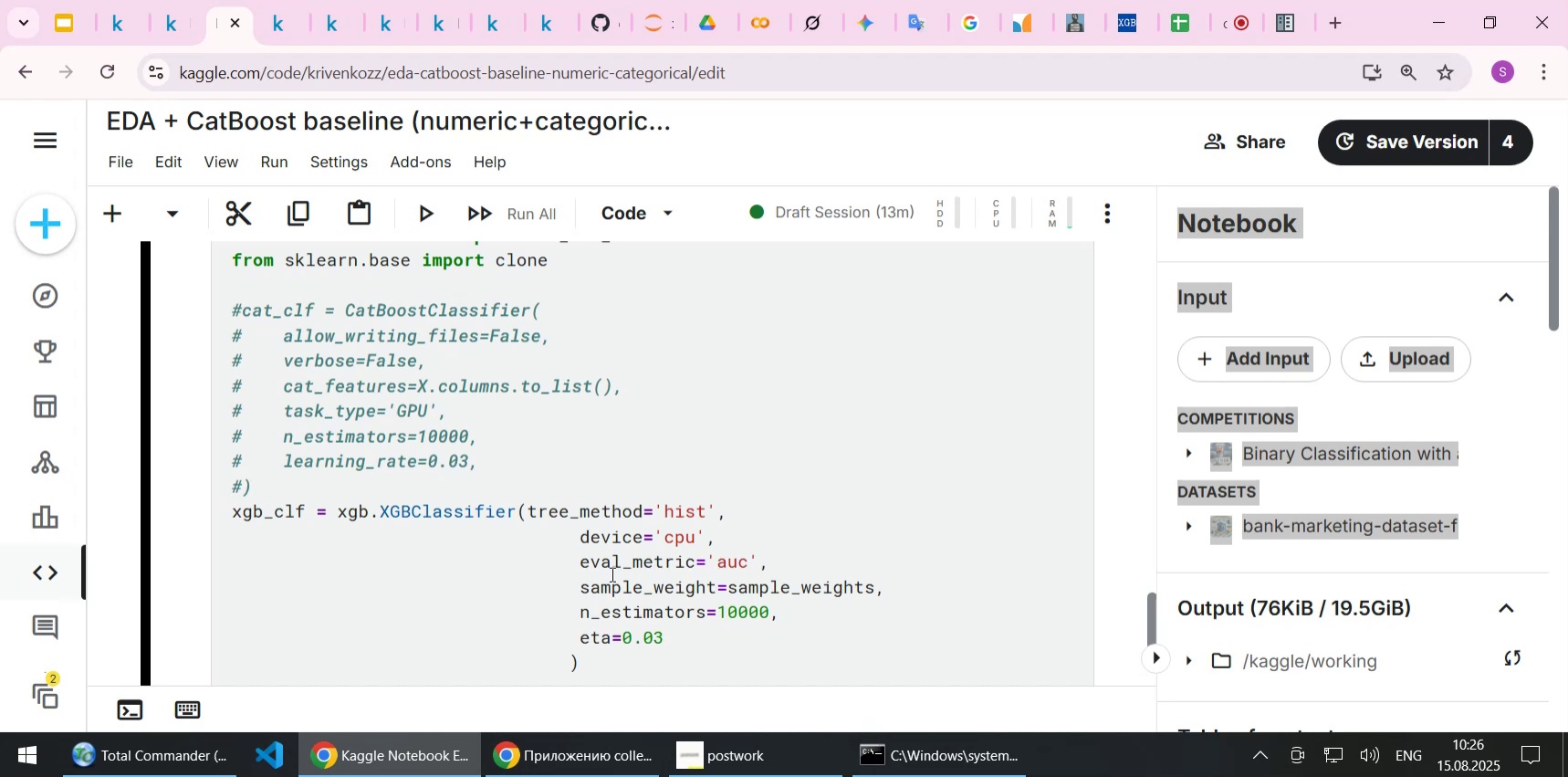 
scroll: coordinate [750, 475], scroll_direction: down, amount: 4.0
 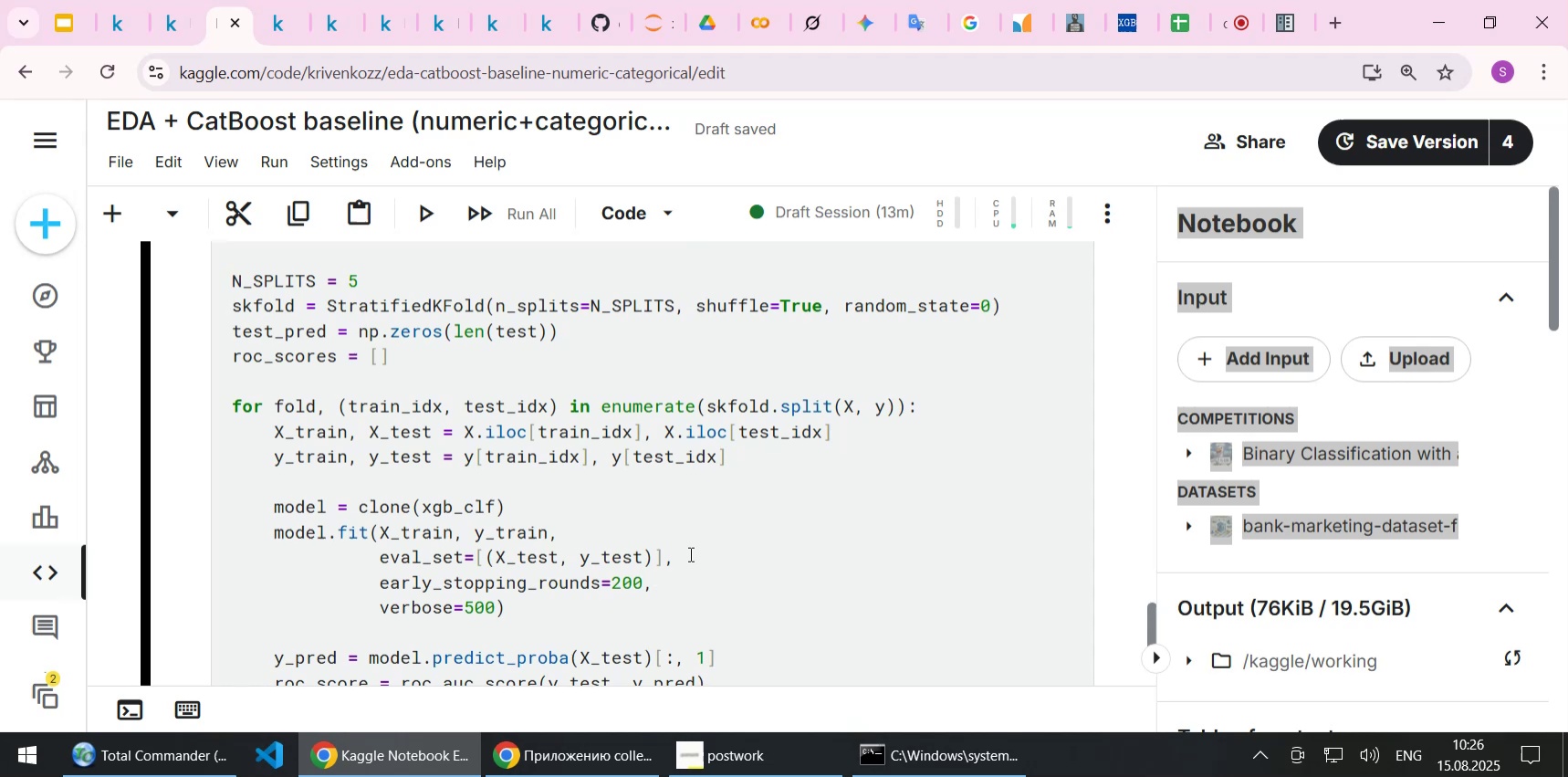 
wait(6.25)
 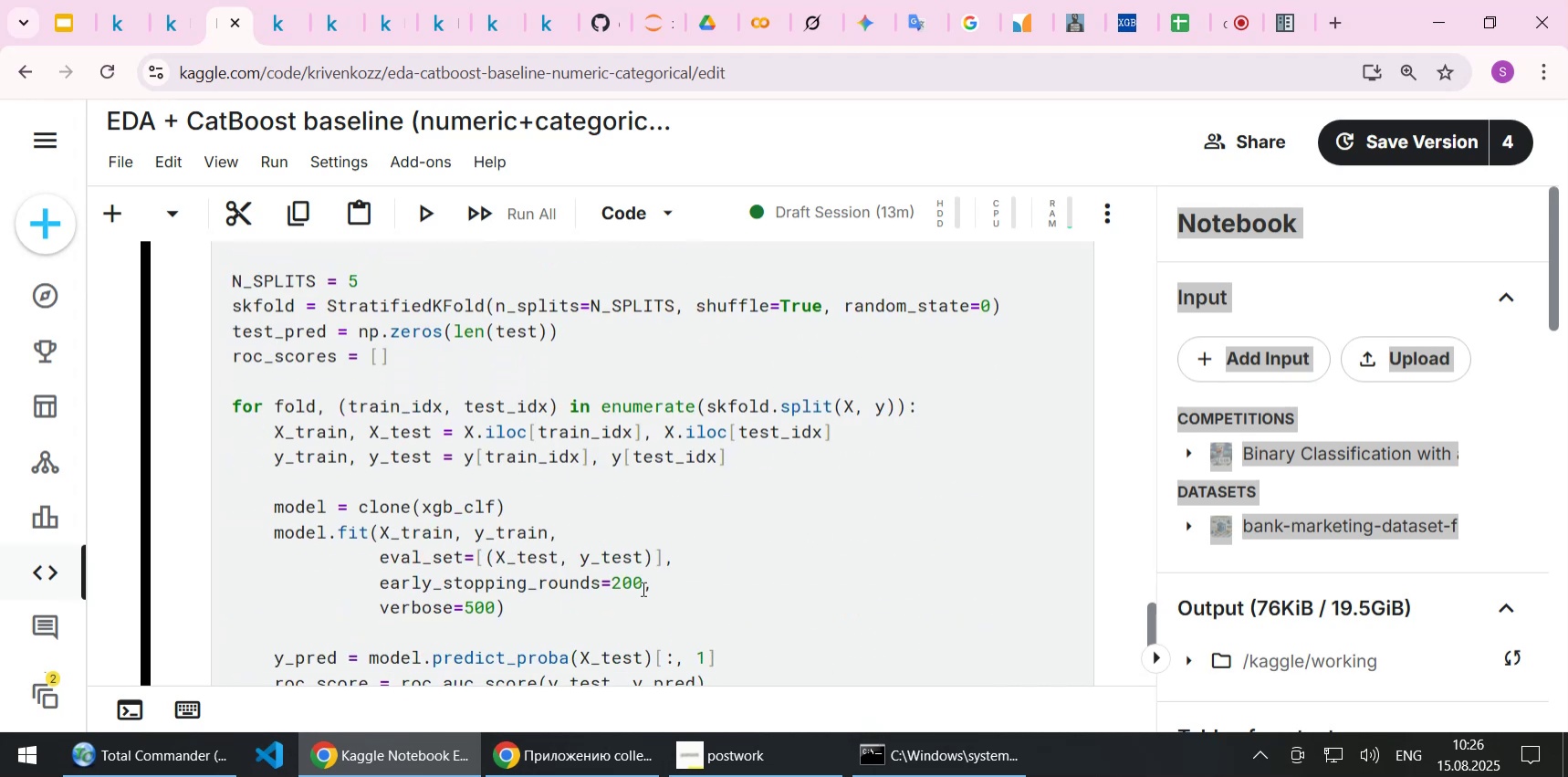 
left_click([470, 610])
 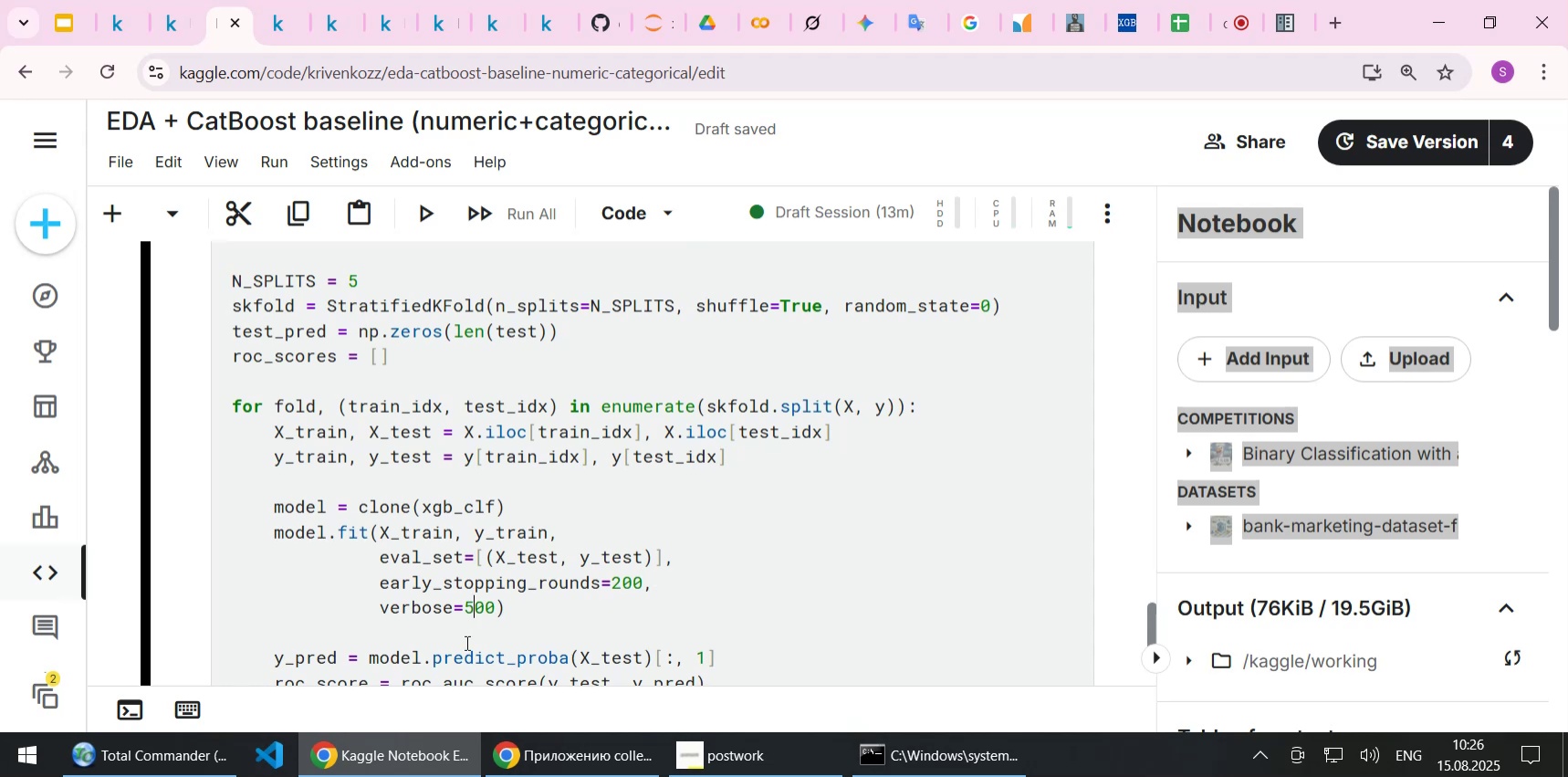 
key(Backspace)
type(10)
 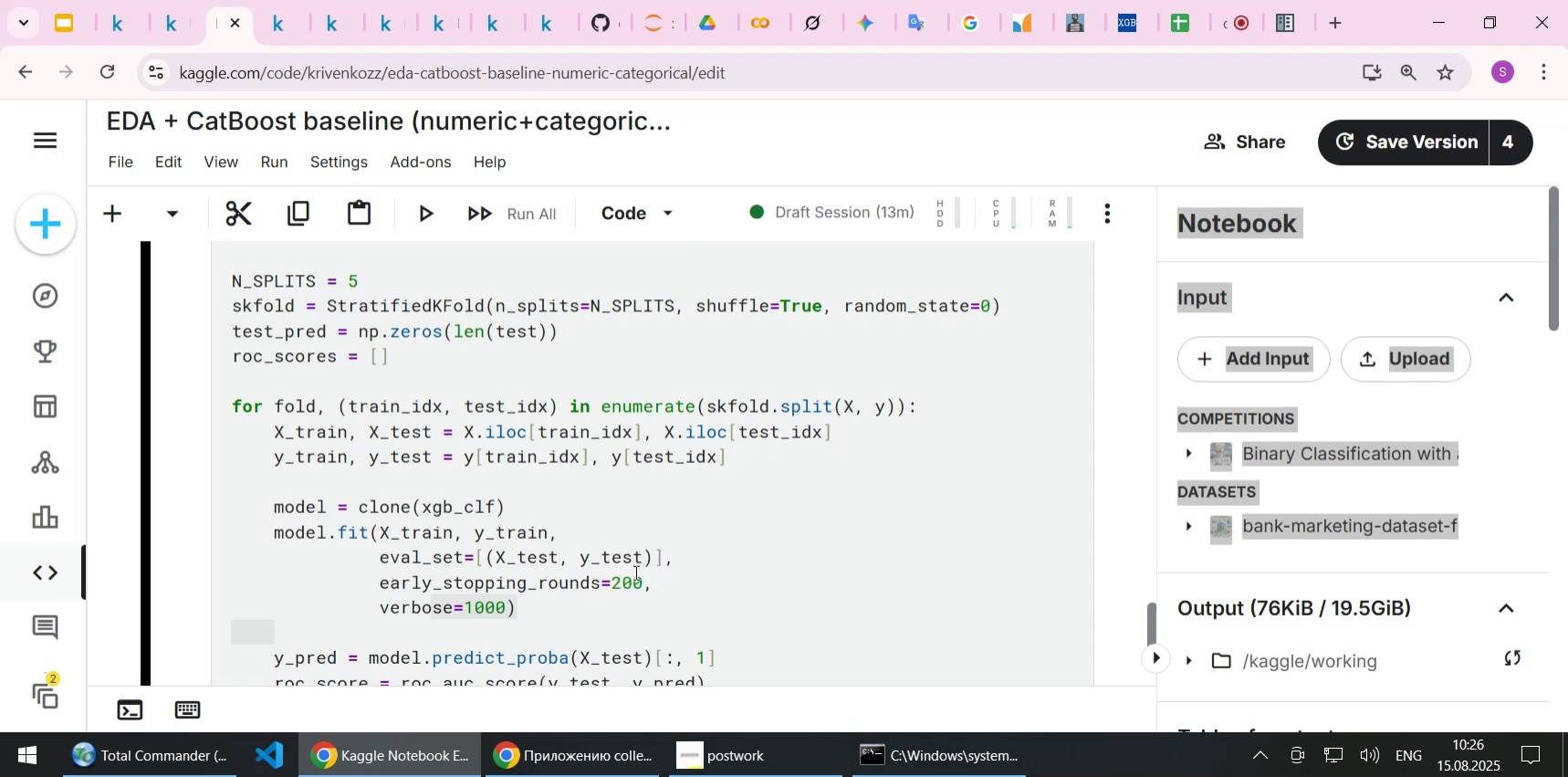 
scroll: coordinate [719, 548], scroll_direction: up, amount: 2.0
 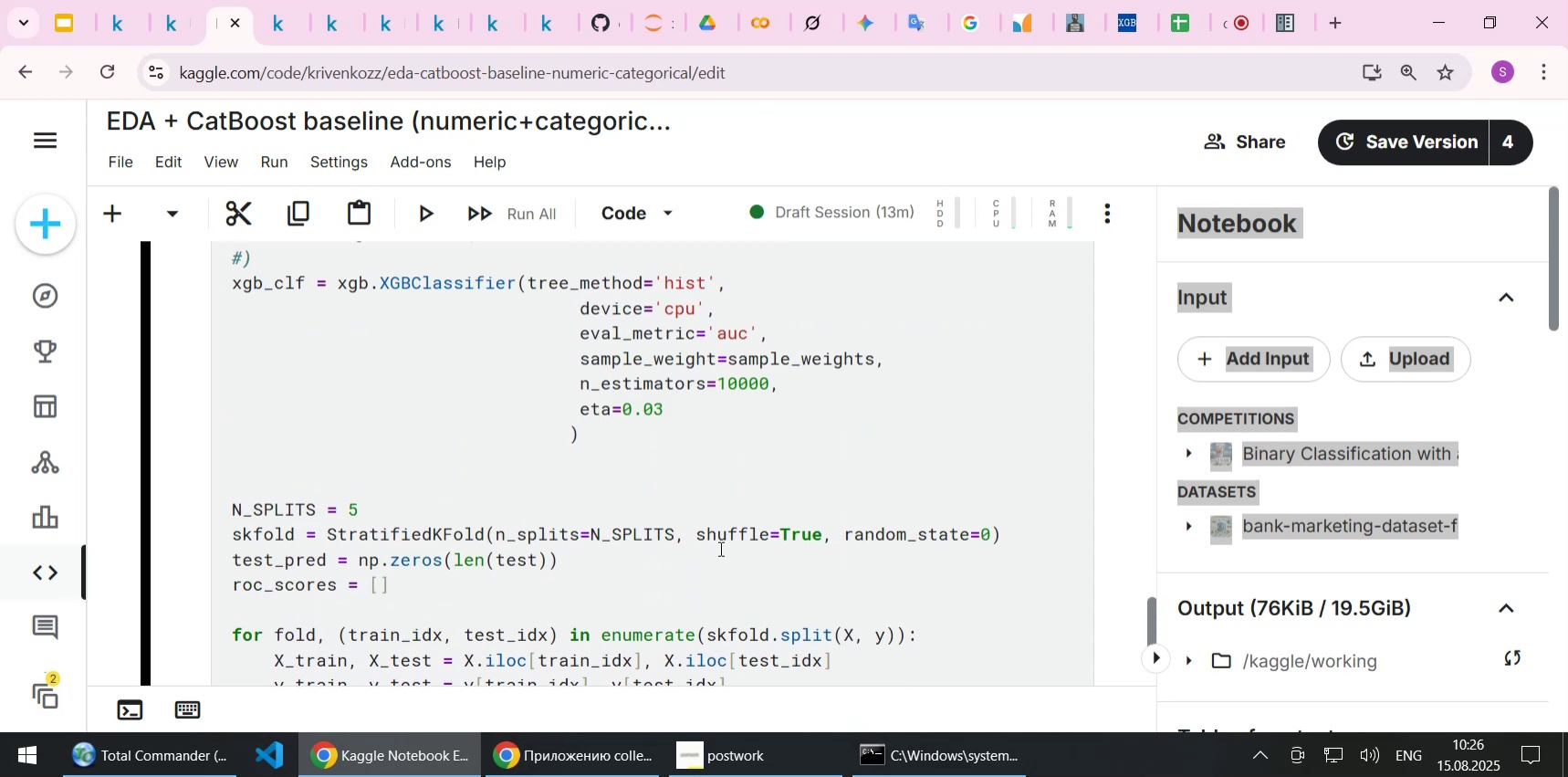 
key(Control+S)
 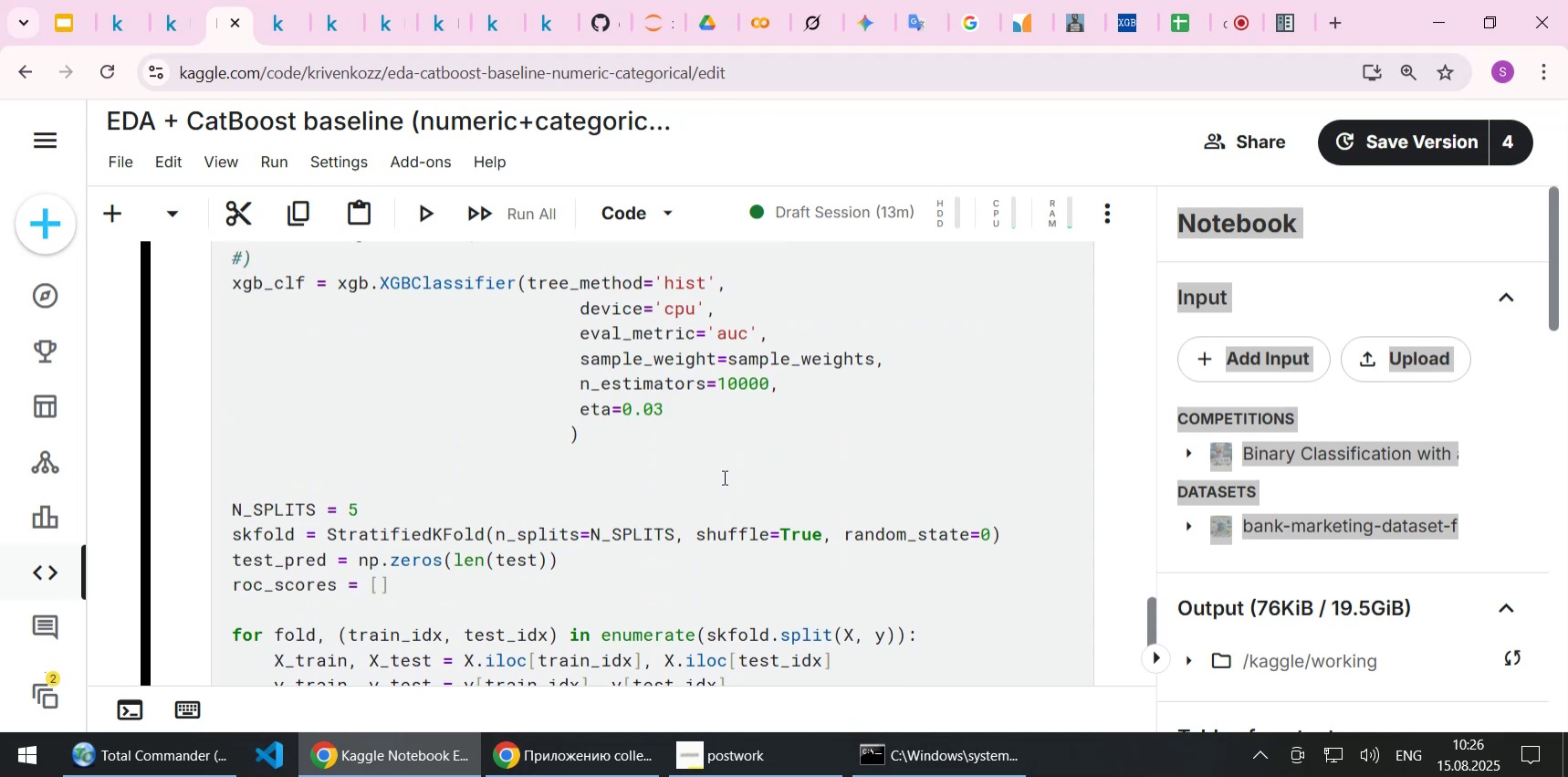 
left_click([723, 475])
 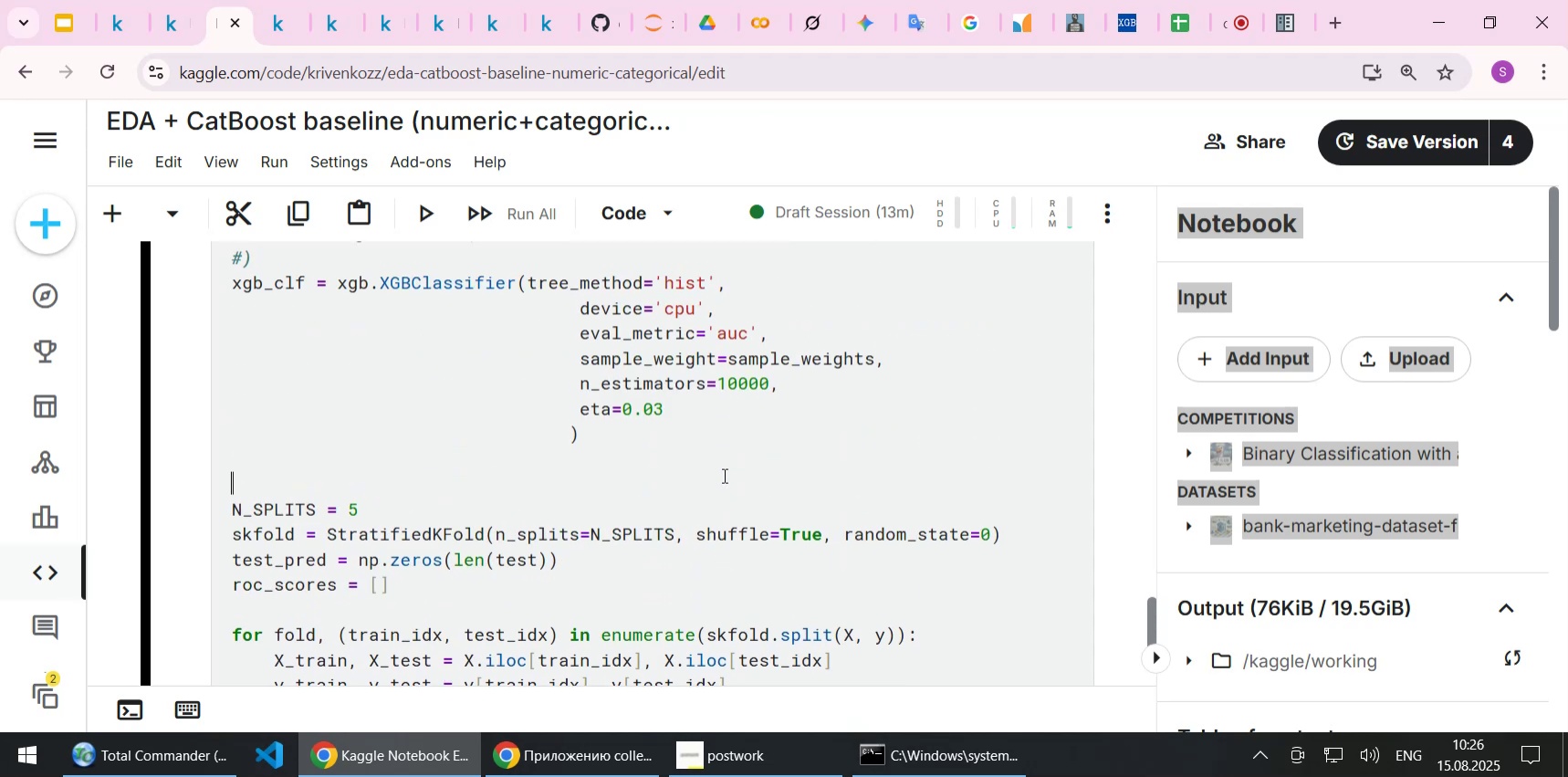 
key(Shift+Enter)
 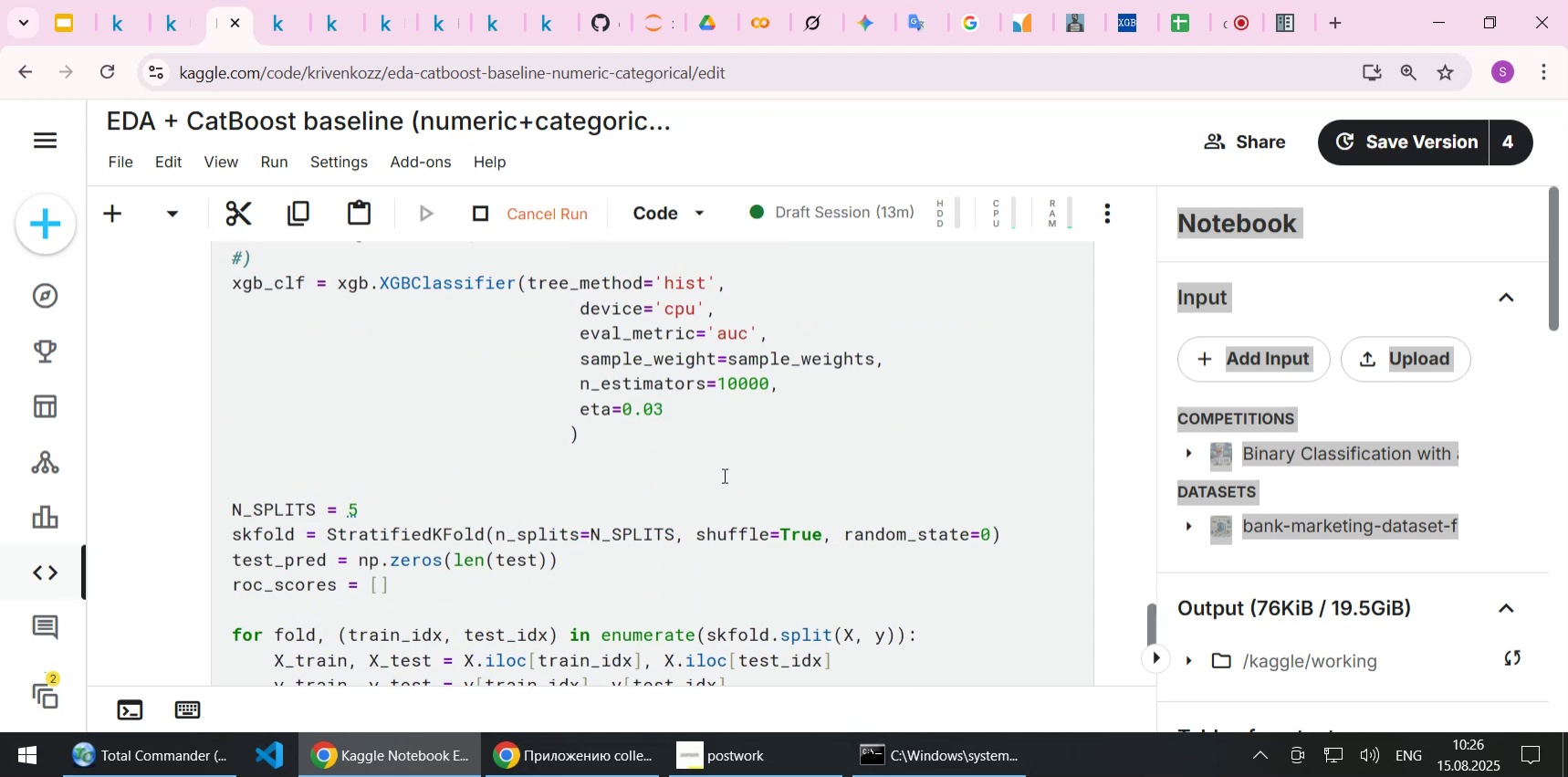 
scroll: coordinate [704, 472], scroll_direction: down, amount: 7.0
 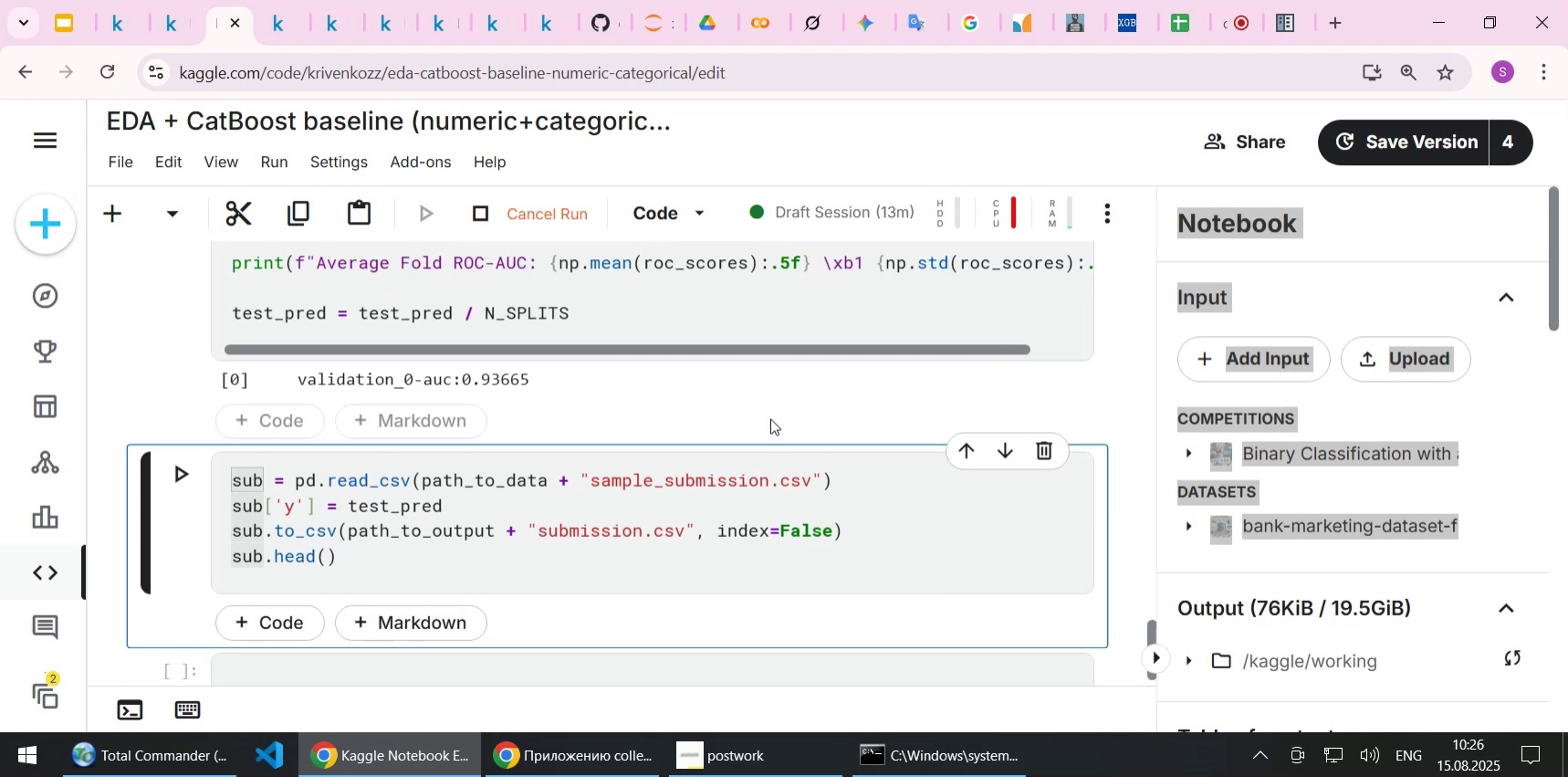 
wait(10.99)
 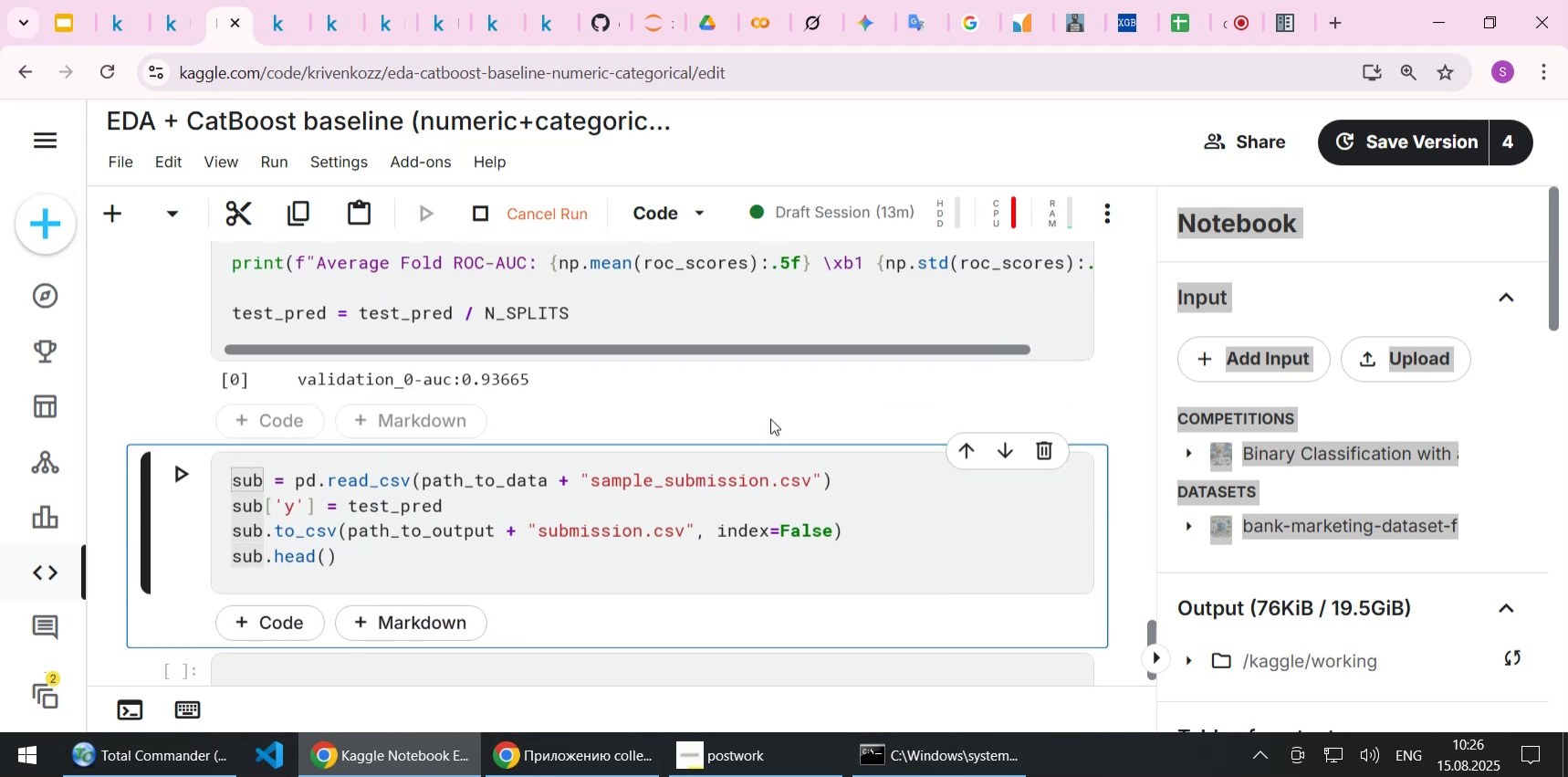 
left_click([1059, 213])
 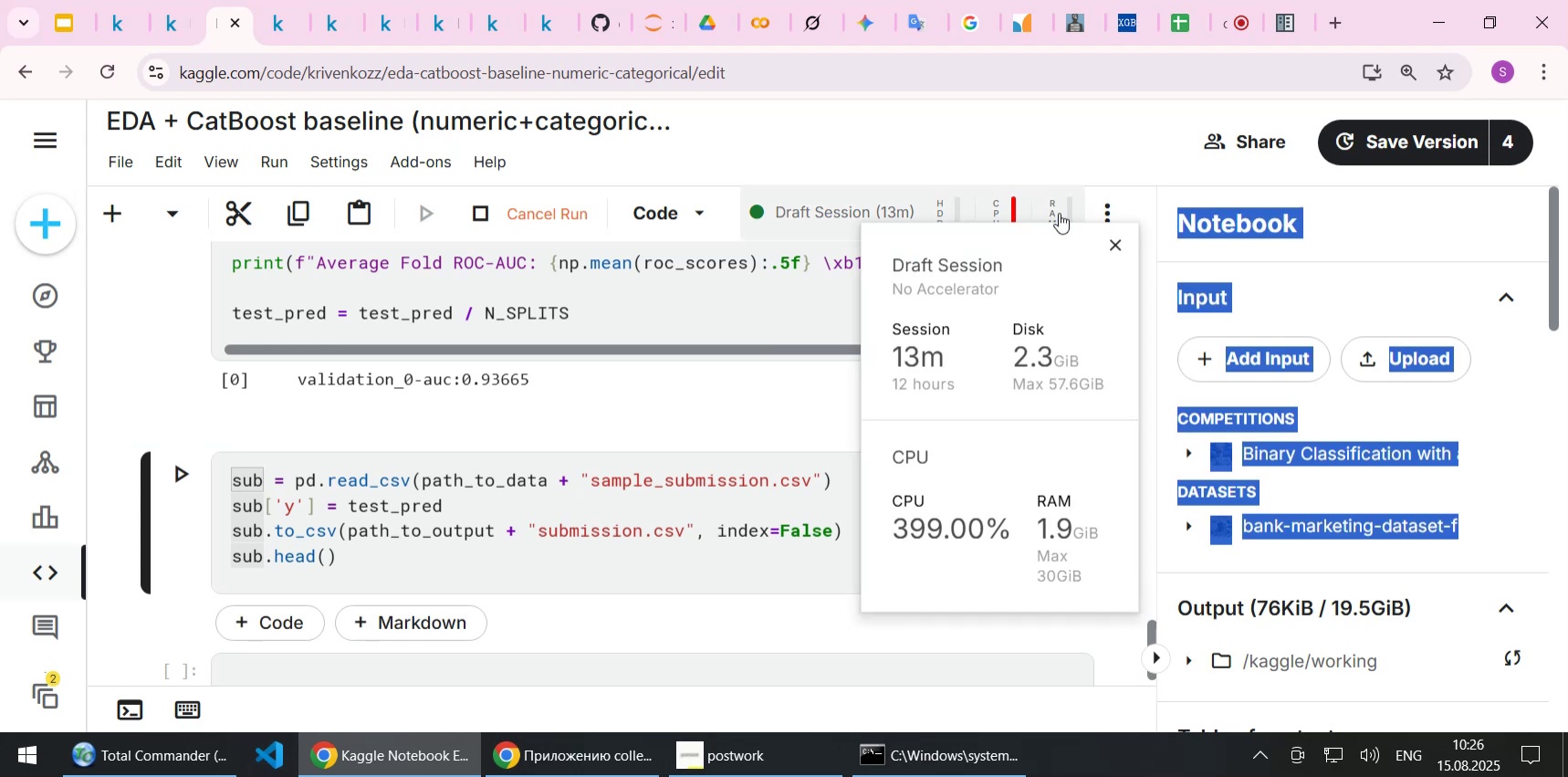 
left_click([1043, 213])
 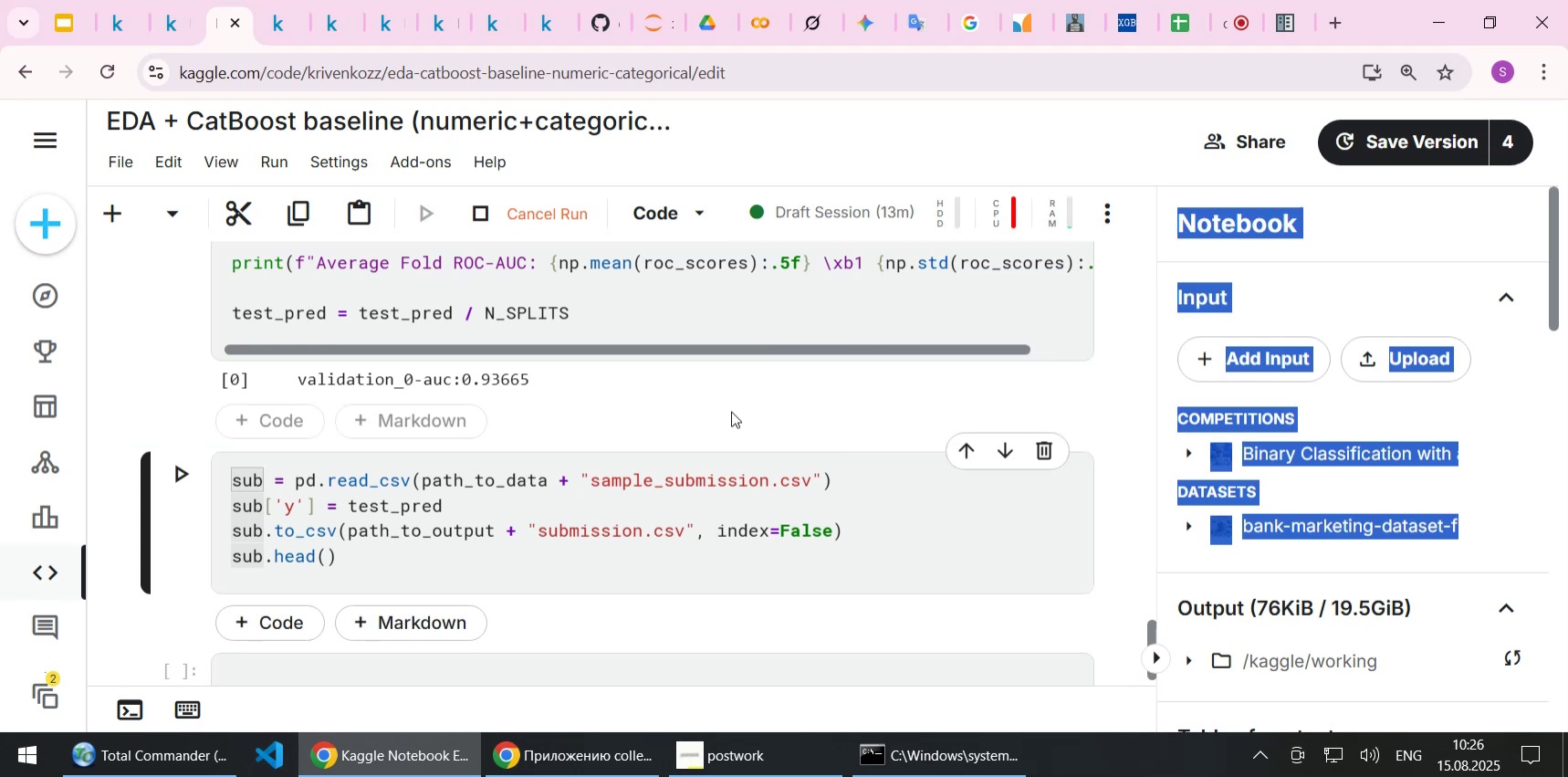 
wait(8.13)
 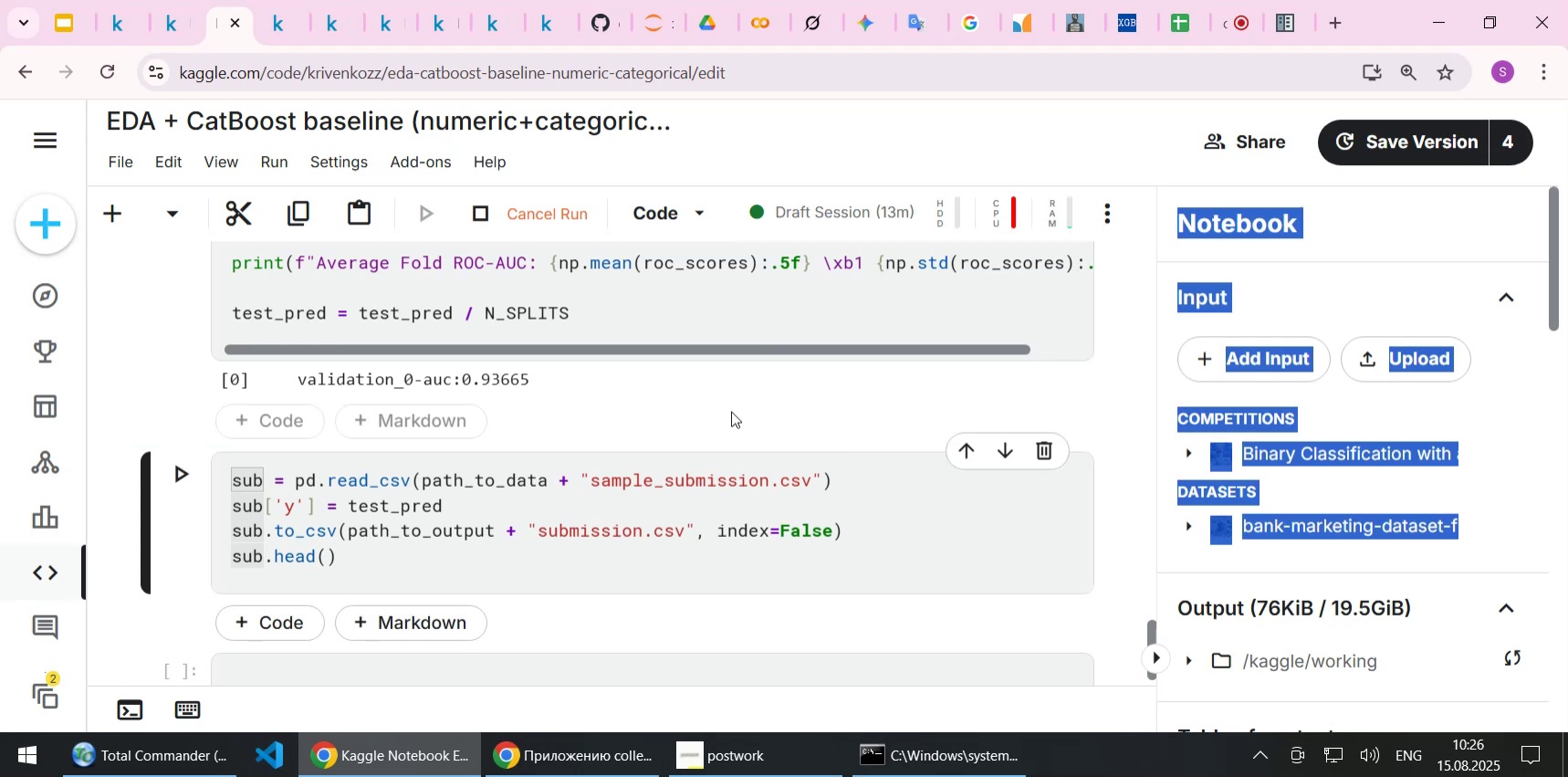 
scroll: coordinate [802, 393], scroll_direction: up, amount: 1.0
 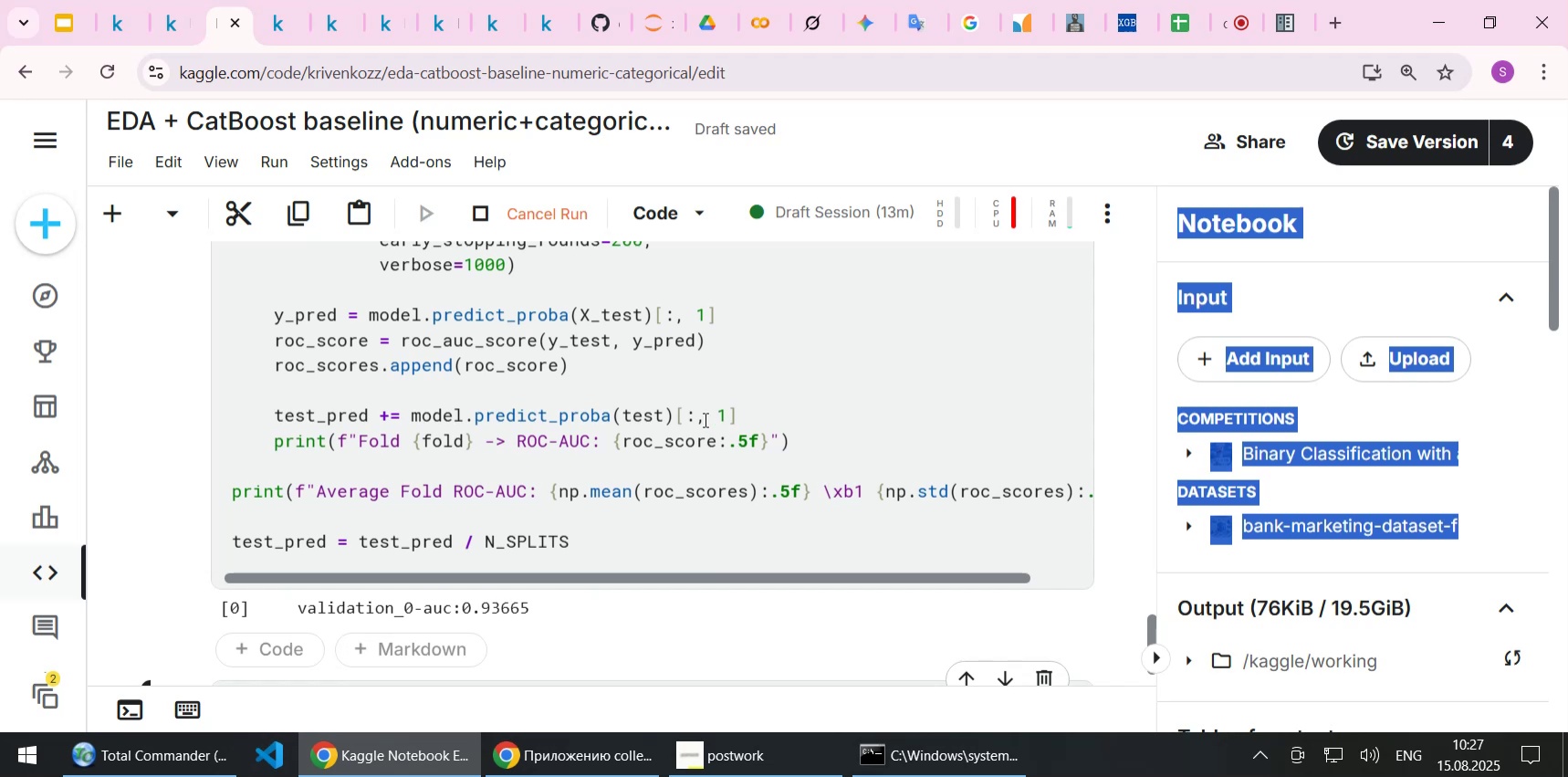 
wait(15.51)
 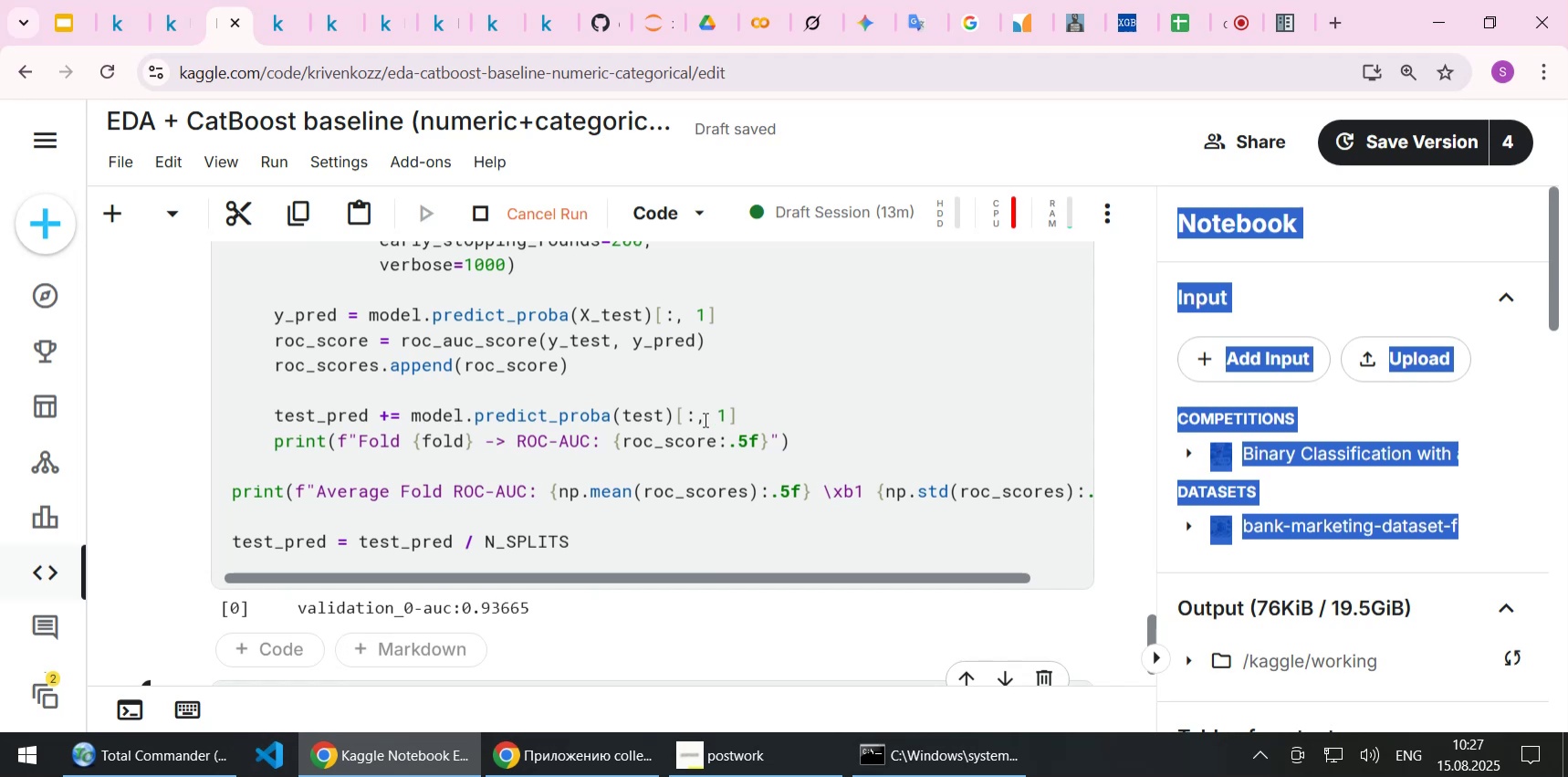 
scroll: coordinate [757, 443], scroll_direction: up, amount: 2.0
 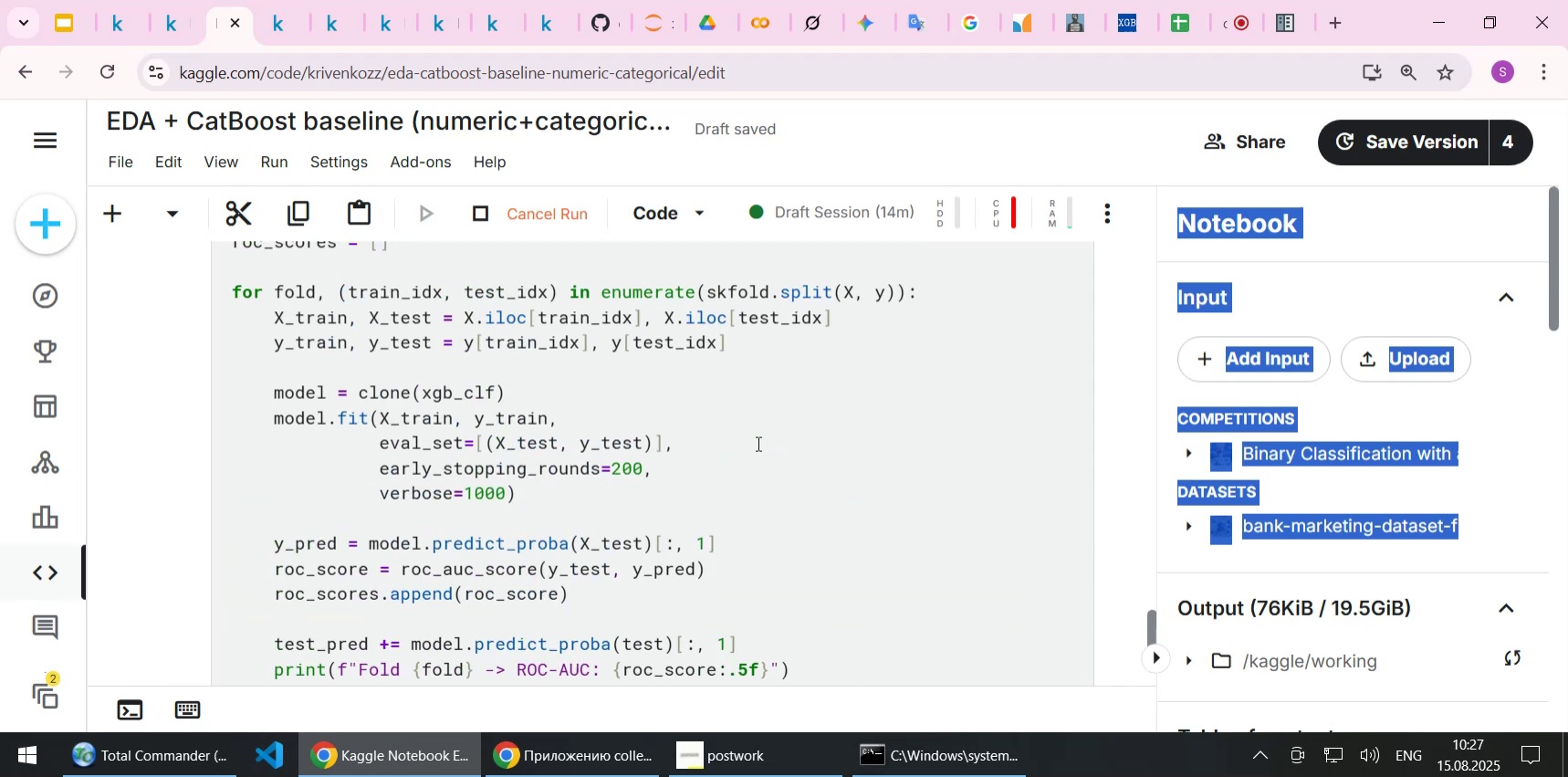 
scroll: coordinate [757, 443], scroll_direction: down, amount: 3.0
 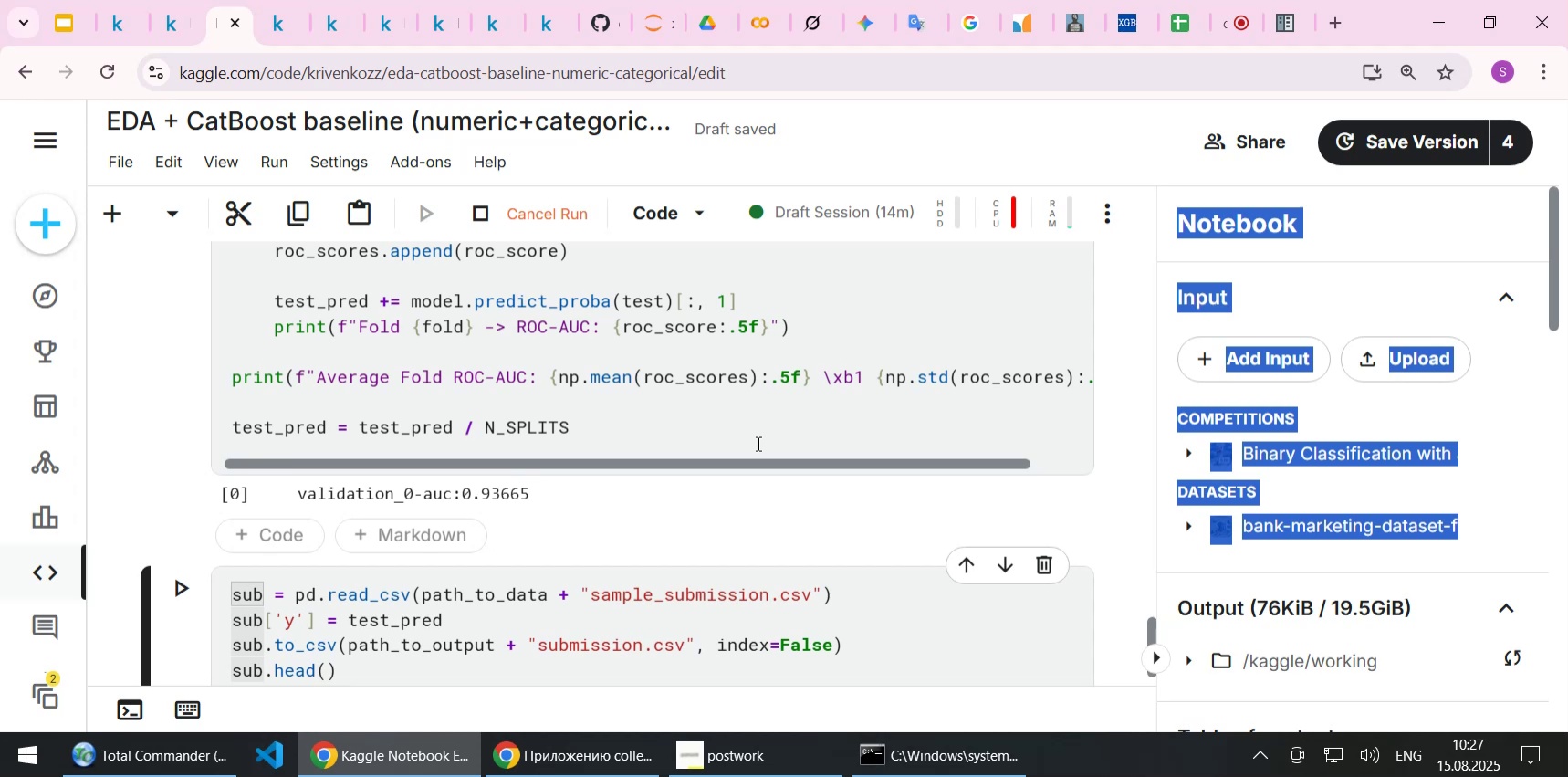 
wait(6.31)
 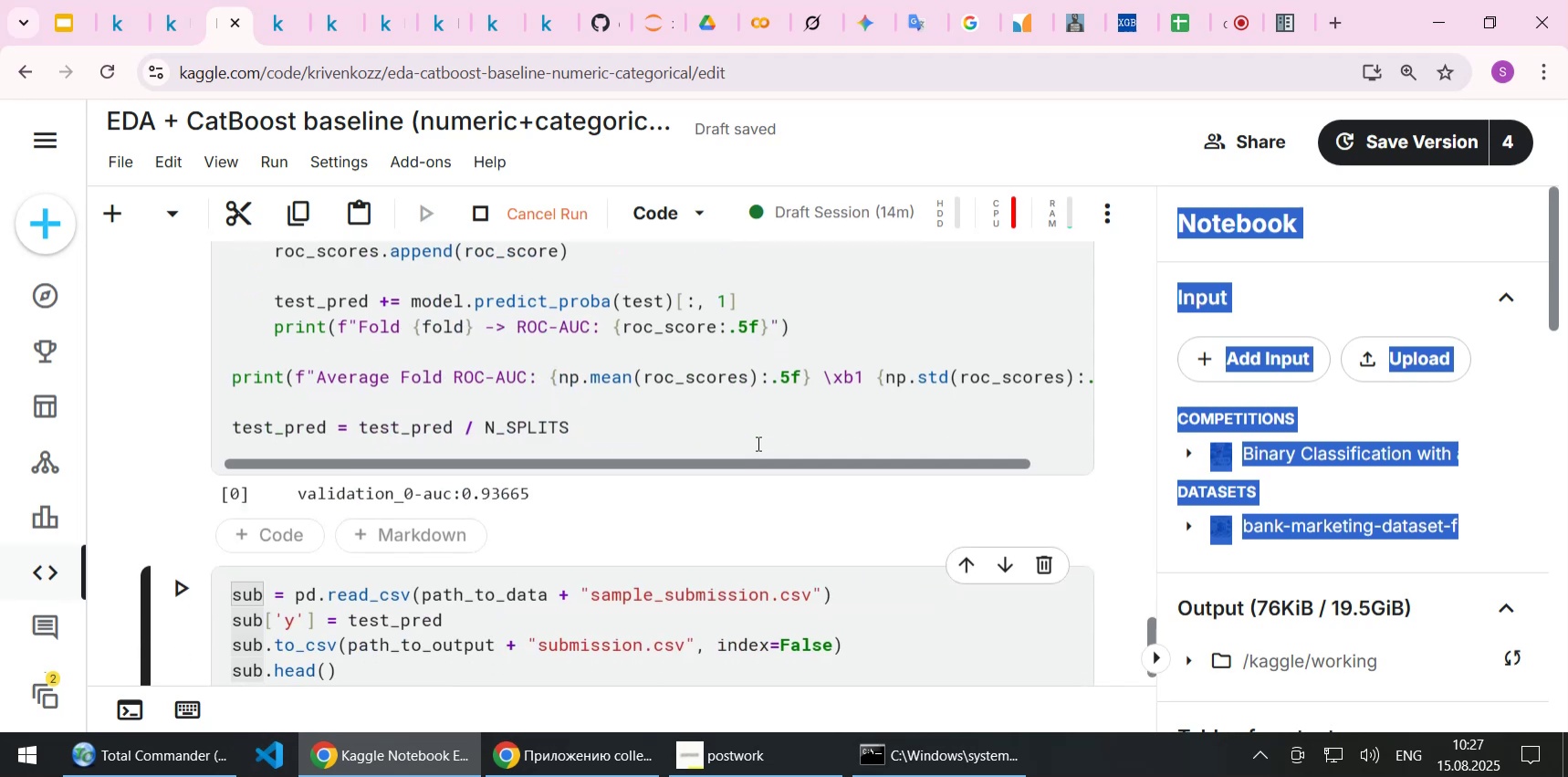 
scroll: coordinate [754, 450], scroll_direction: up, amount: 5.0
 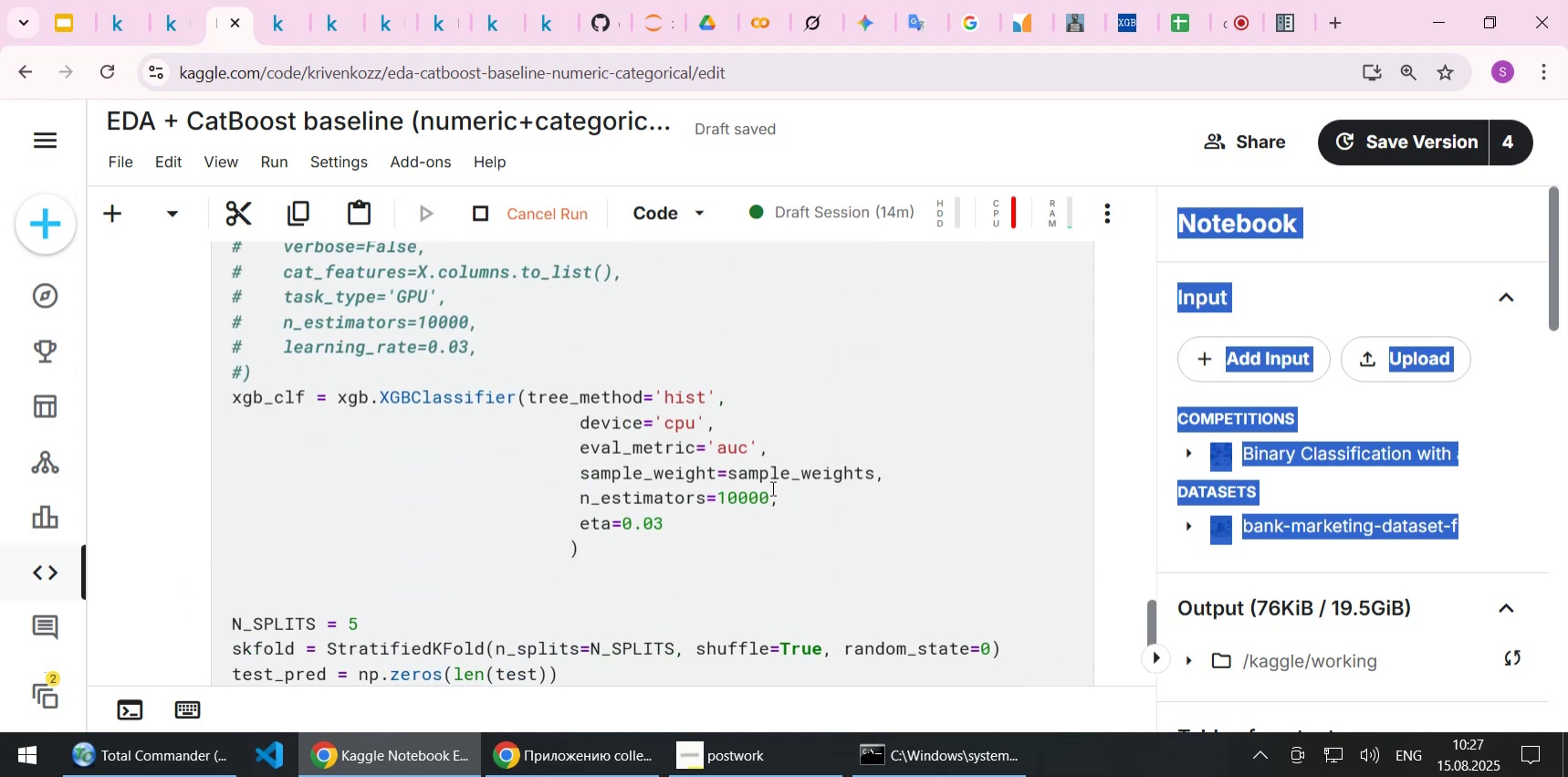 
scroll: coordinate [771, 488], scroll_direction: down, amount: 8.0
 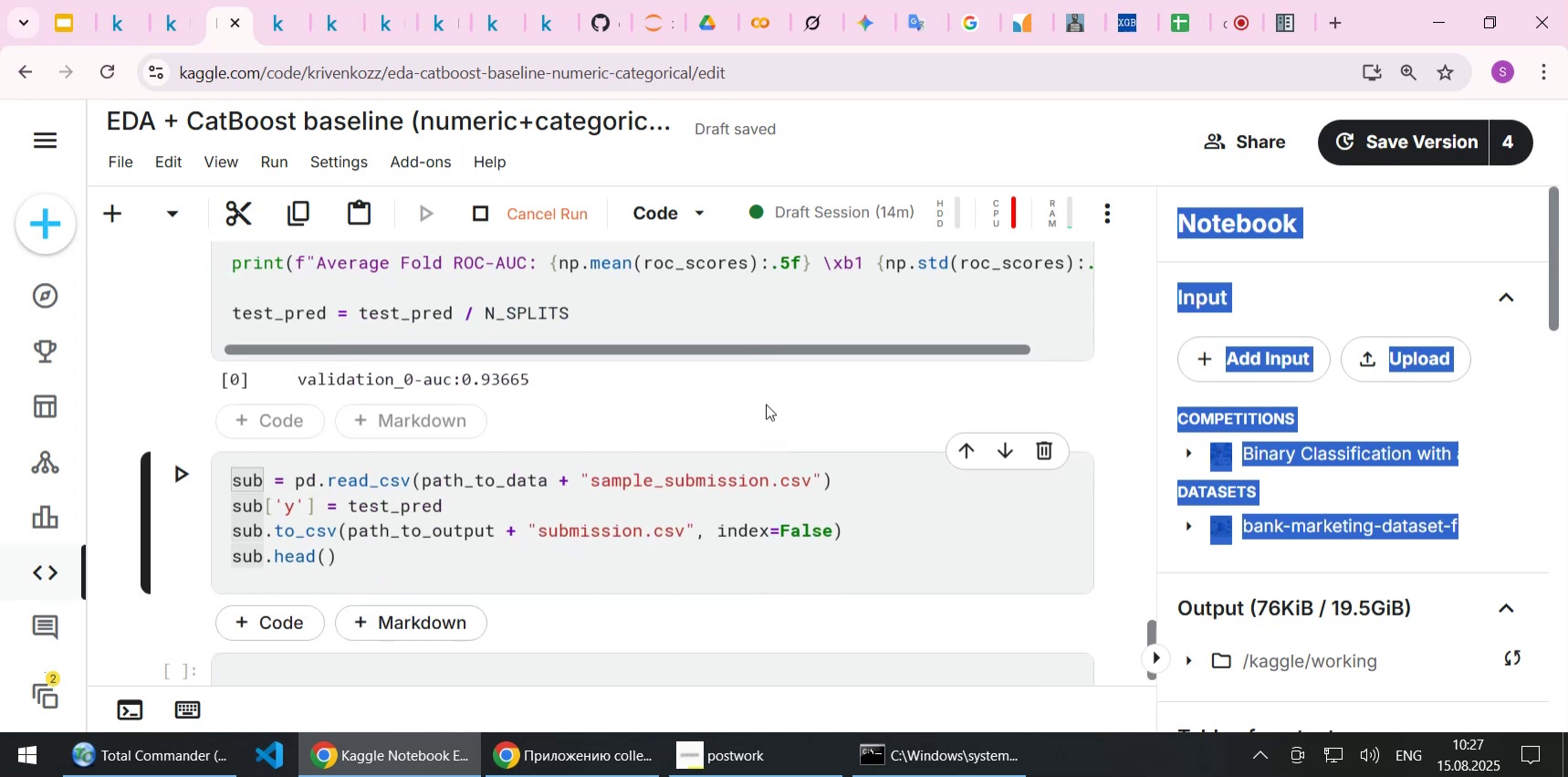 
wait(5.47)
 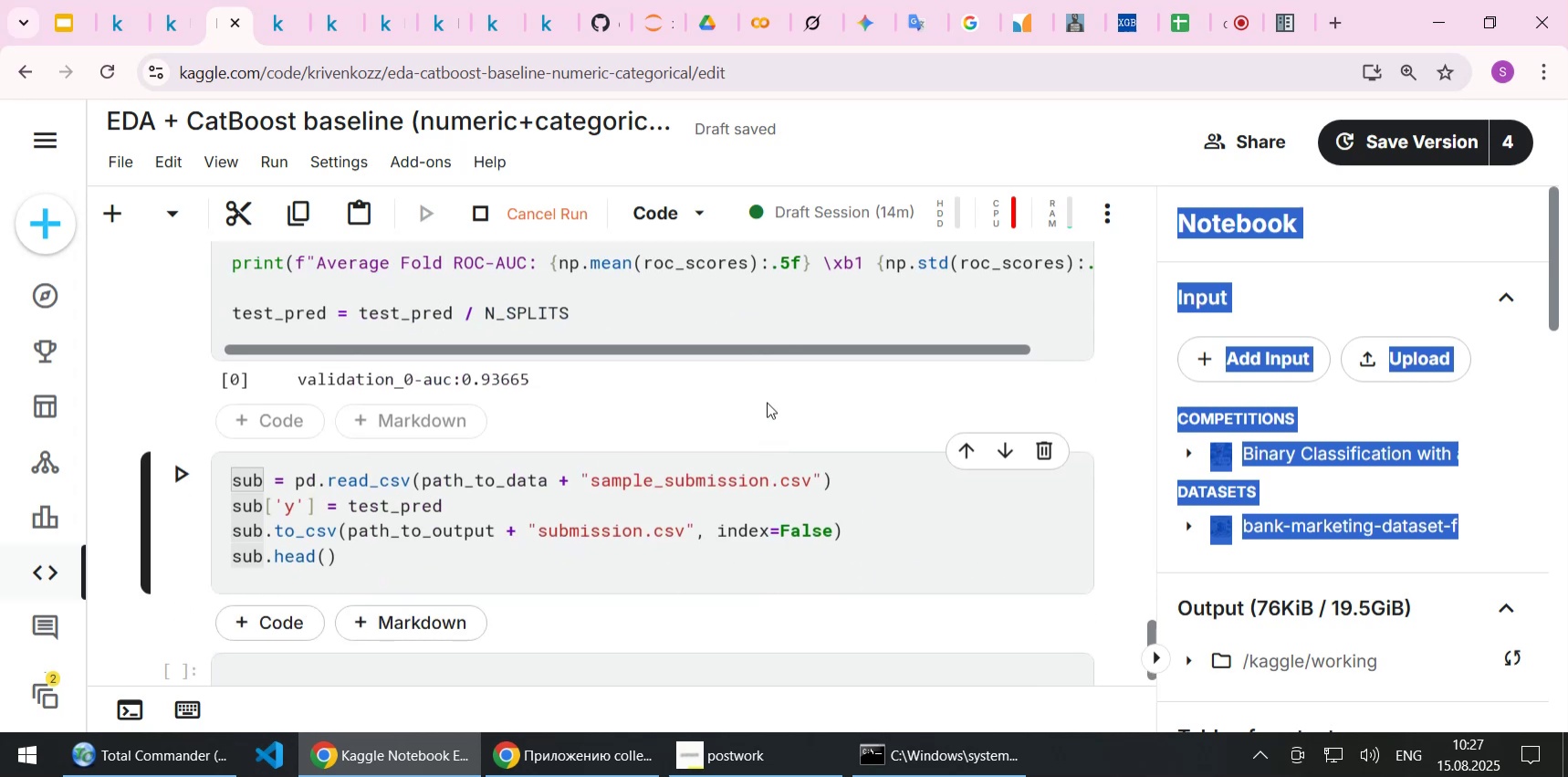 
left_click([1252, 225])
 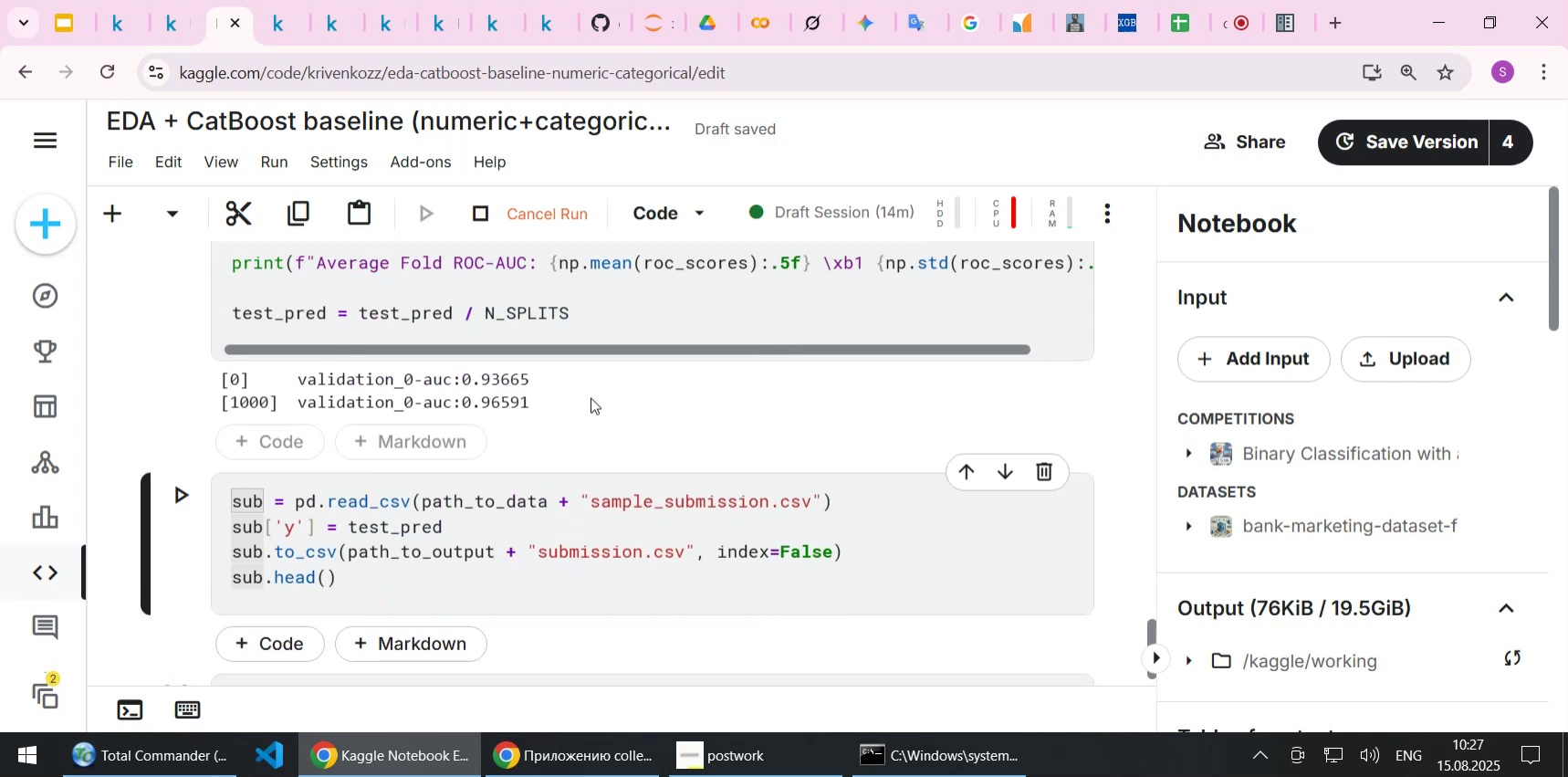 
wait(5.06)
 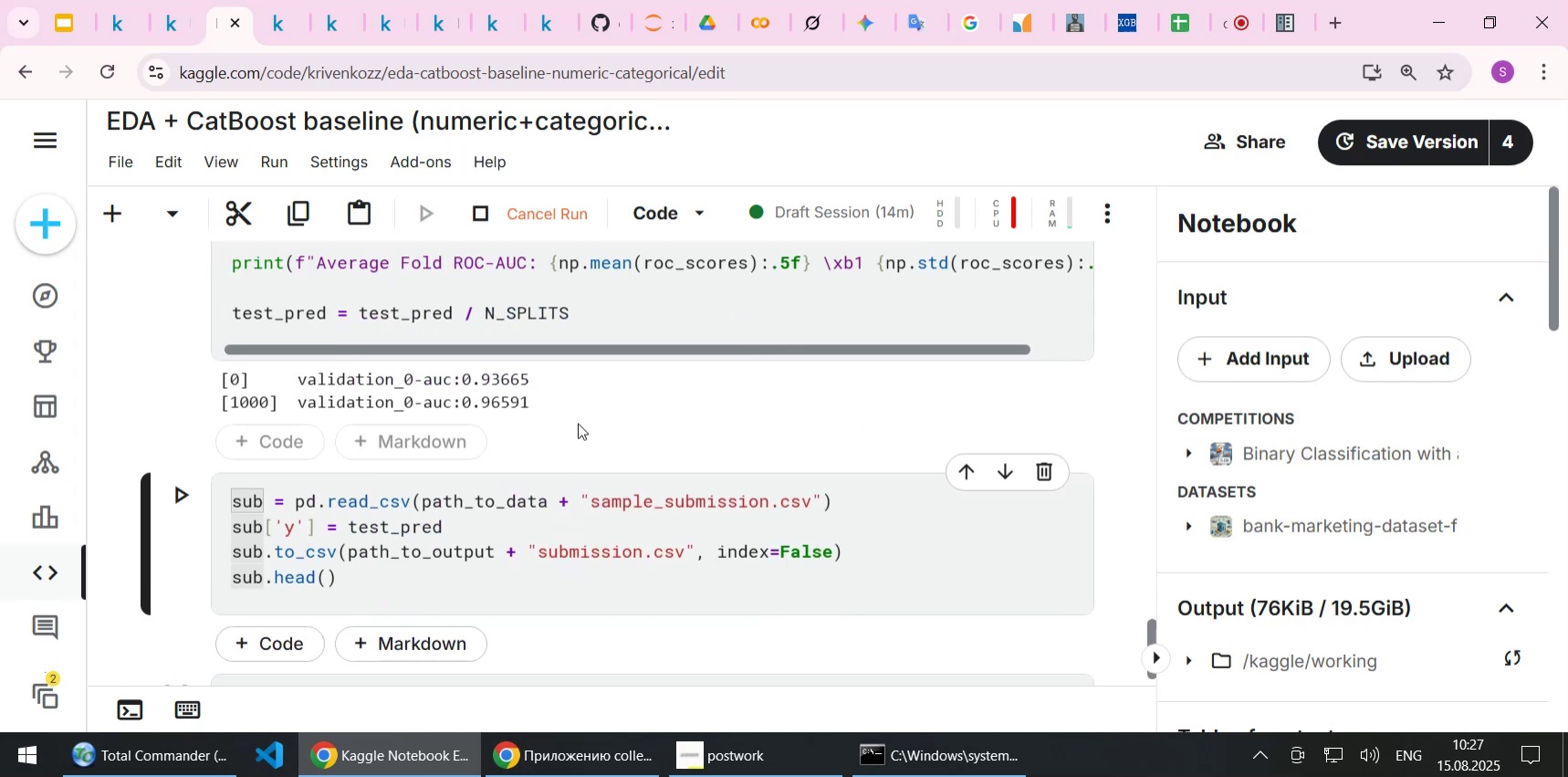 
scroll: coordinate [620, 396], scroll_direction: up, amount: 6.0
 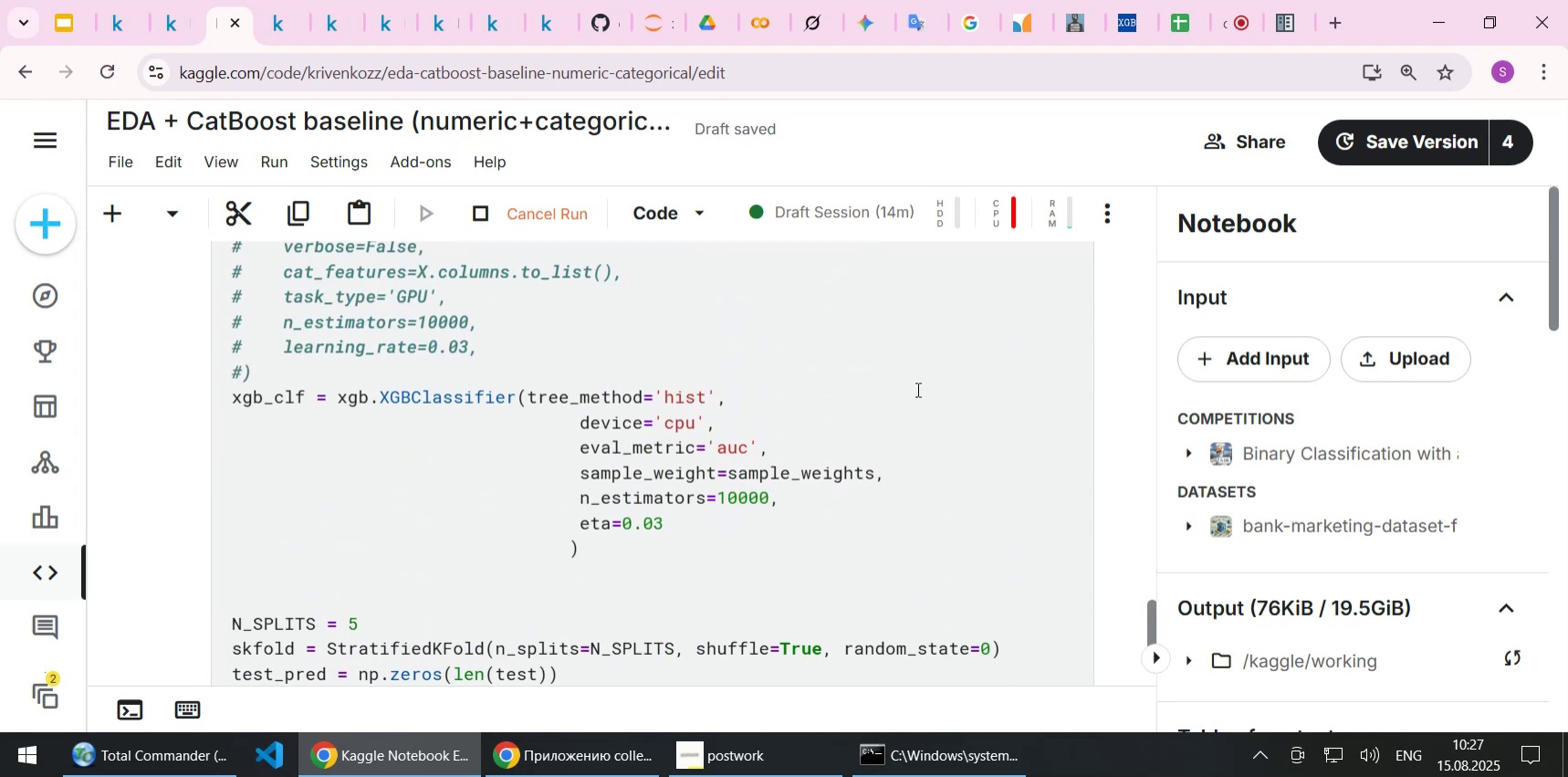 
scroll: coordinate [916, 389], scroll_direction: down, amount: 7.0
 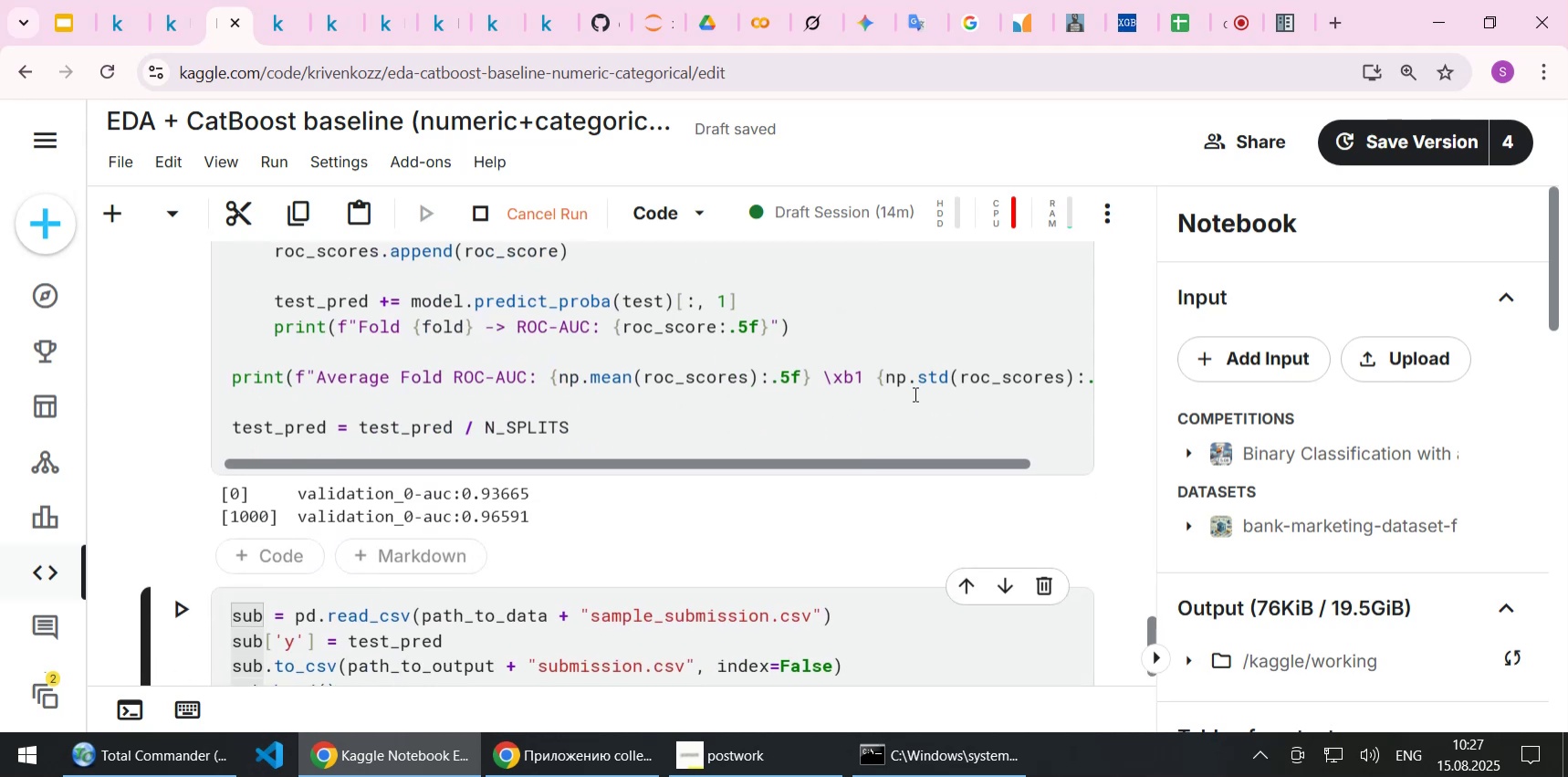 
scroll: coordinate [914, 394], scroll_direction: up, amount: 1.0
 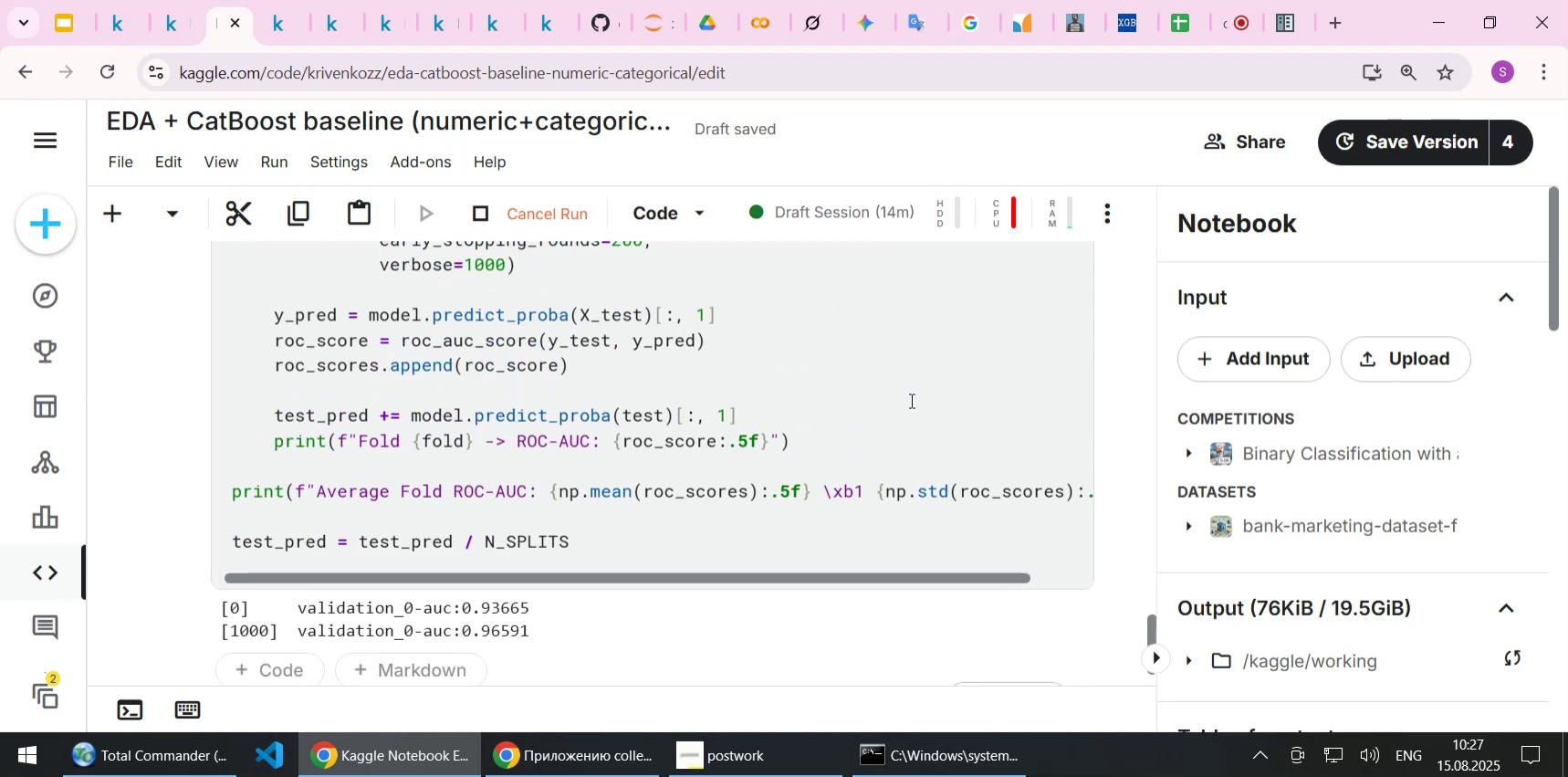 
scroll: coordinate [906, 406], scroll_direction: down, amount: 1.0
 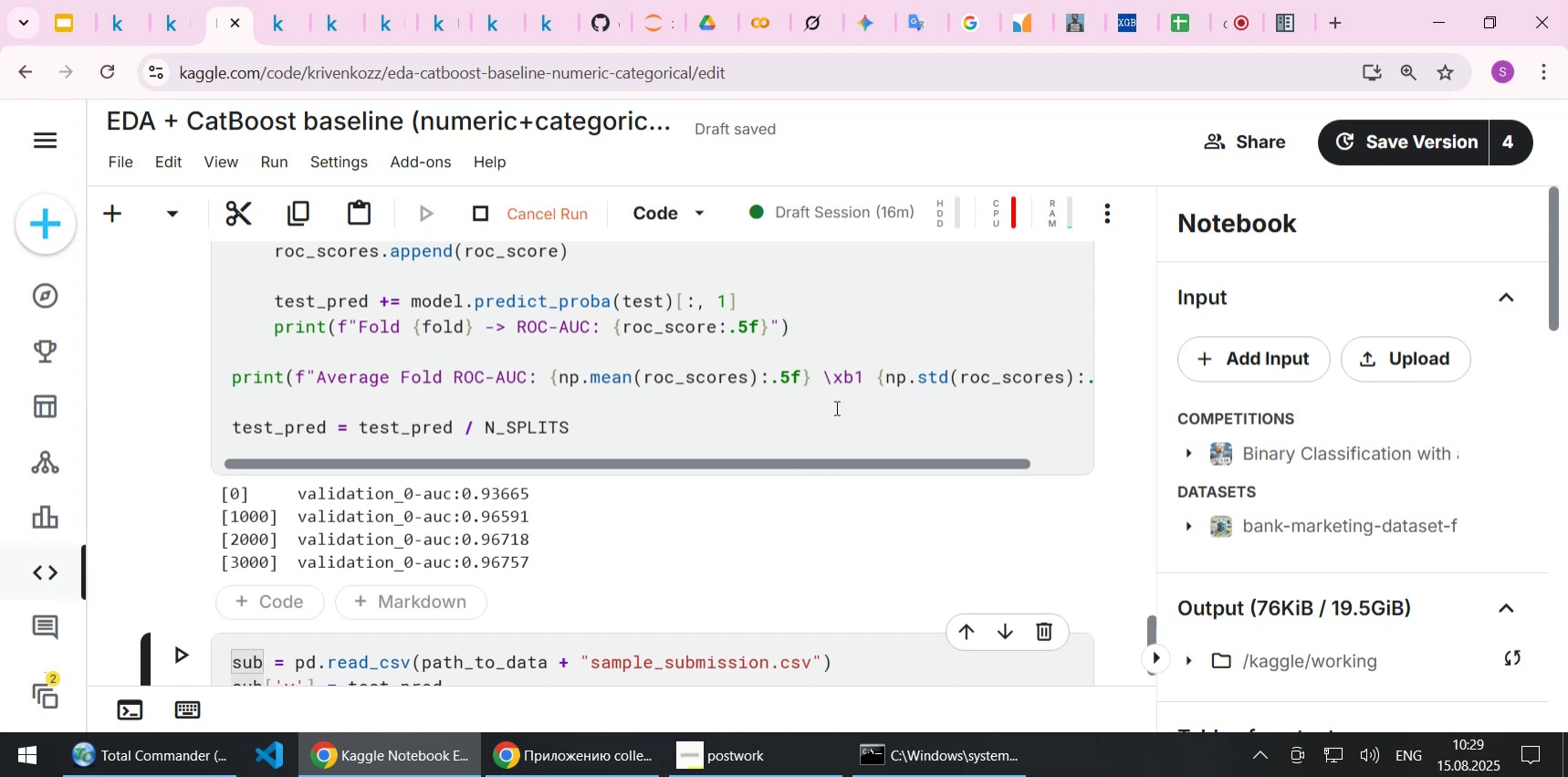 
wait(113.58)
 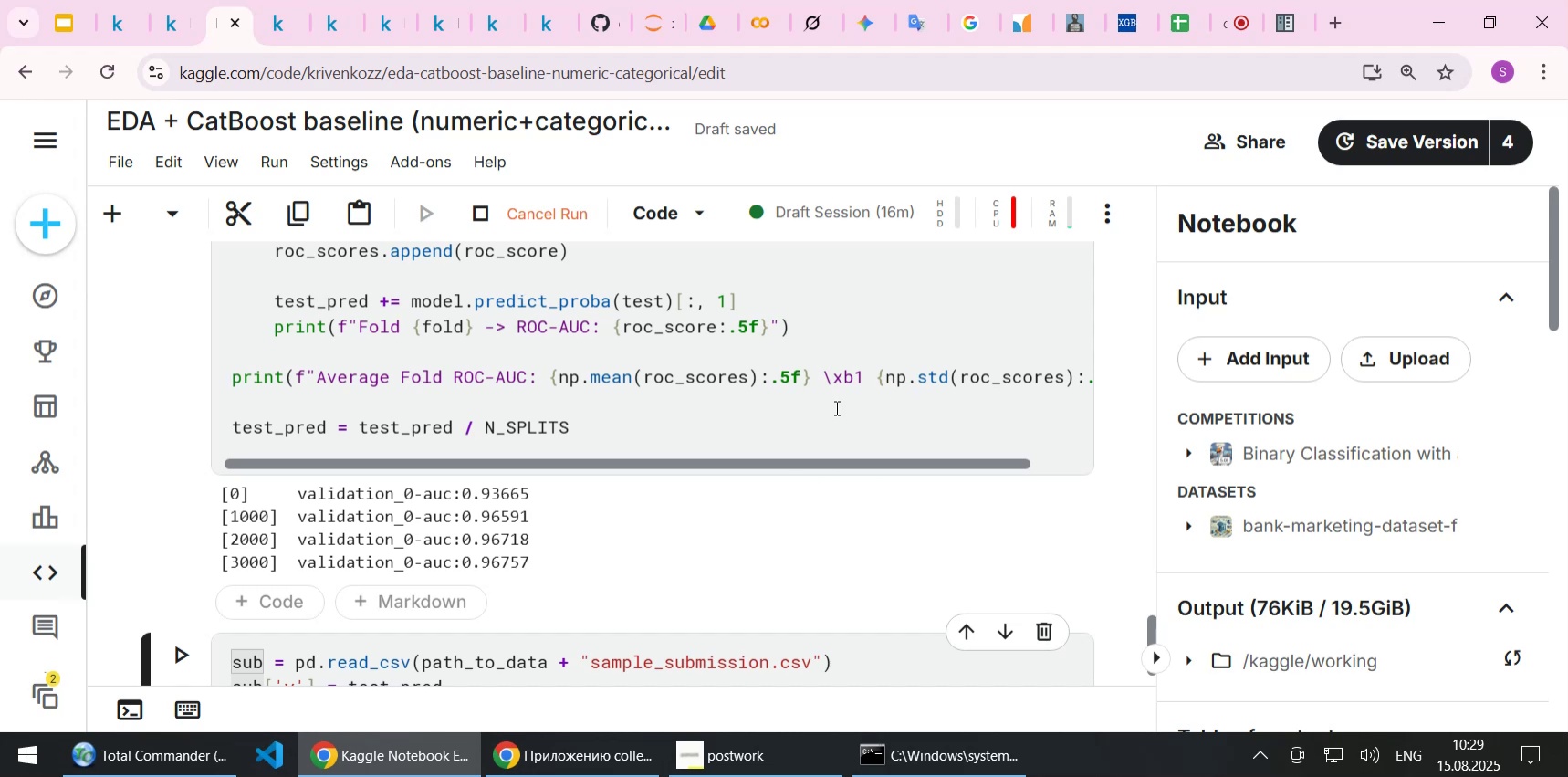 
scroll: coordinate [829, 394], scroll_direction: up, amount: 7.0
 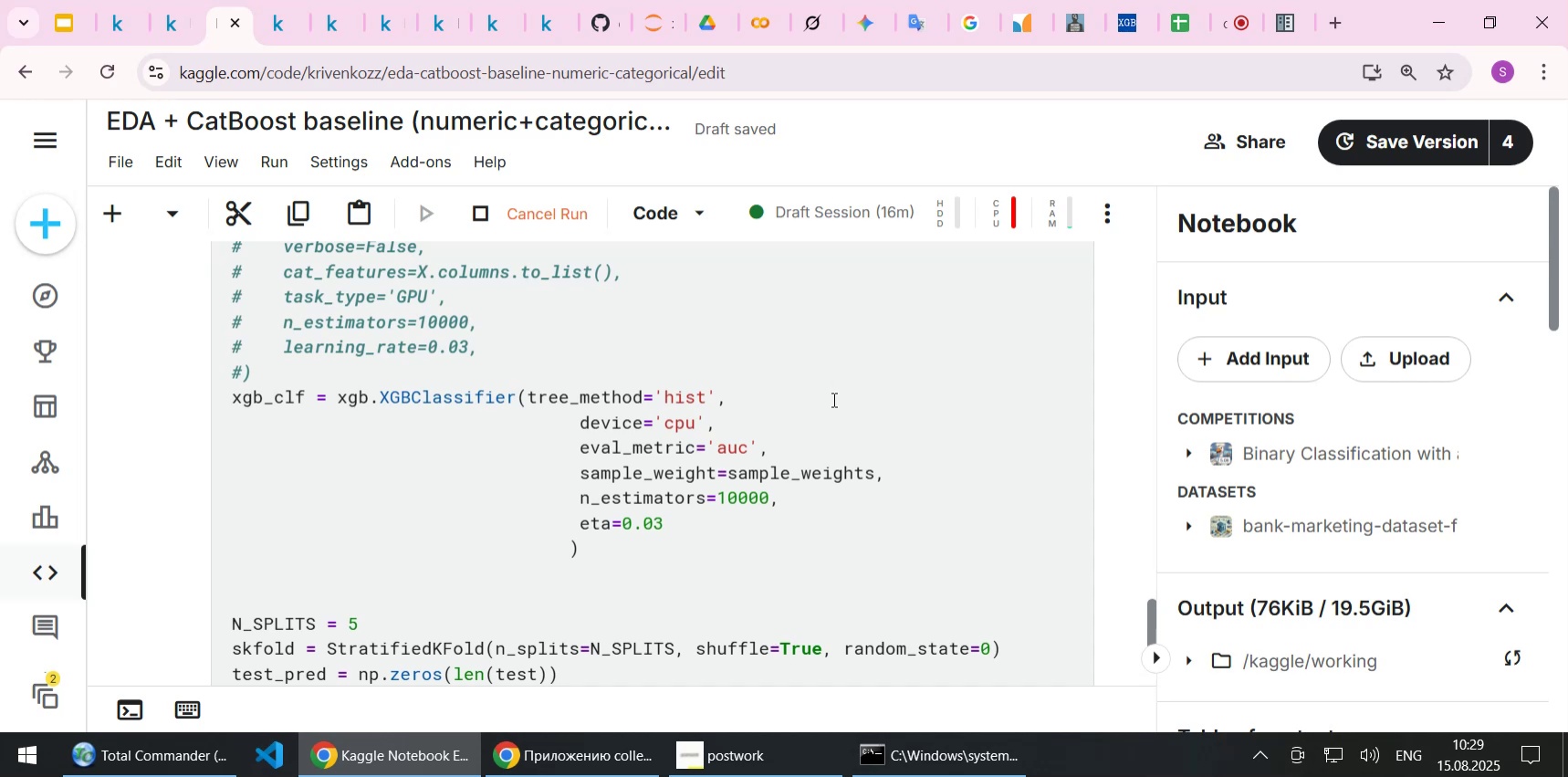 
scroll: coordinate [813, 420], scroll_direction: down, amount: 7.0
 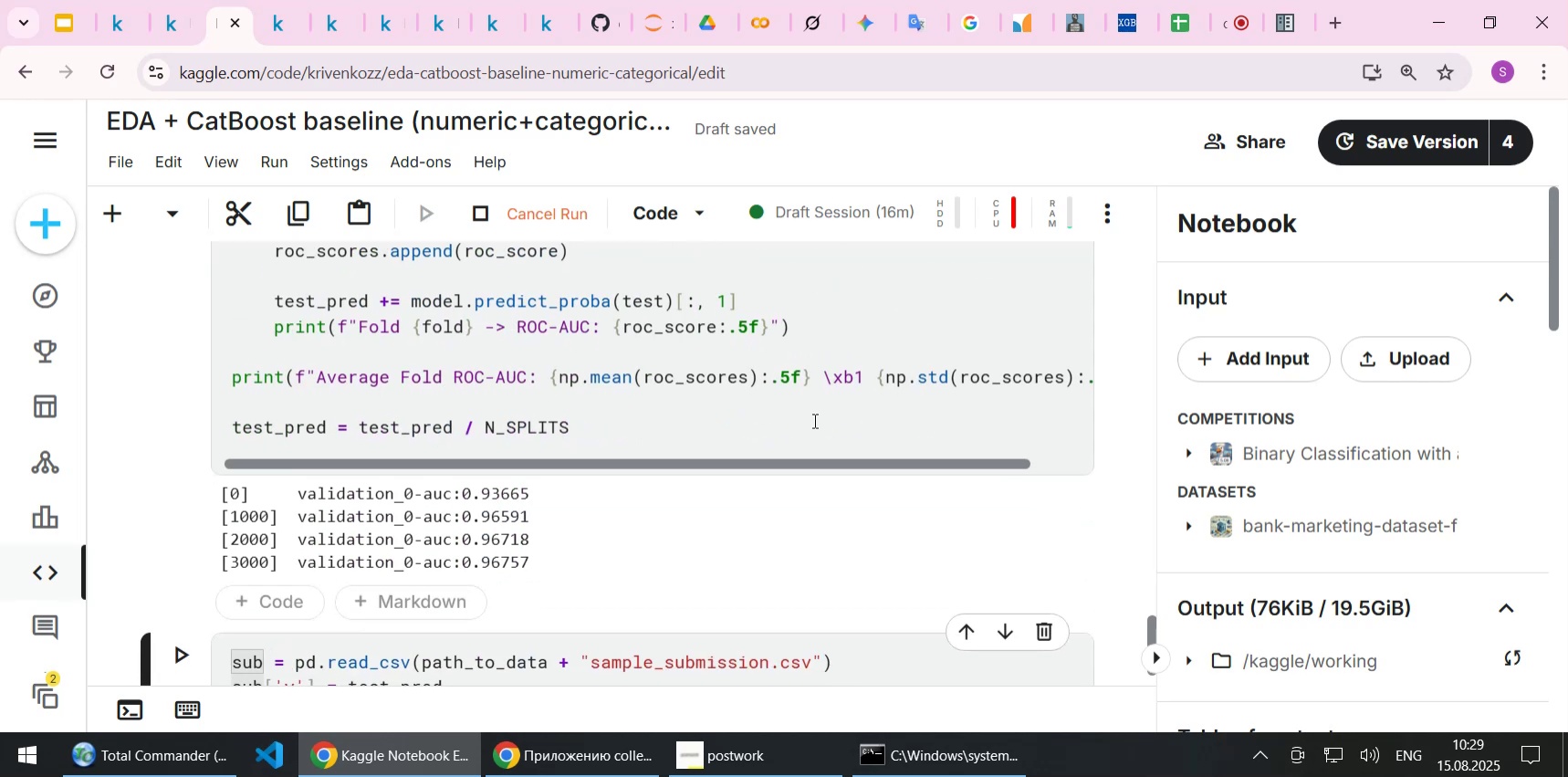 
scroll: coordinate [813, 420], scroll_direction: up, amount: 5.0
 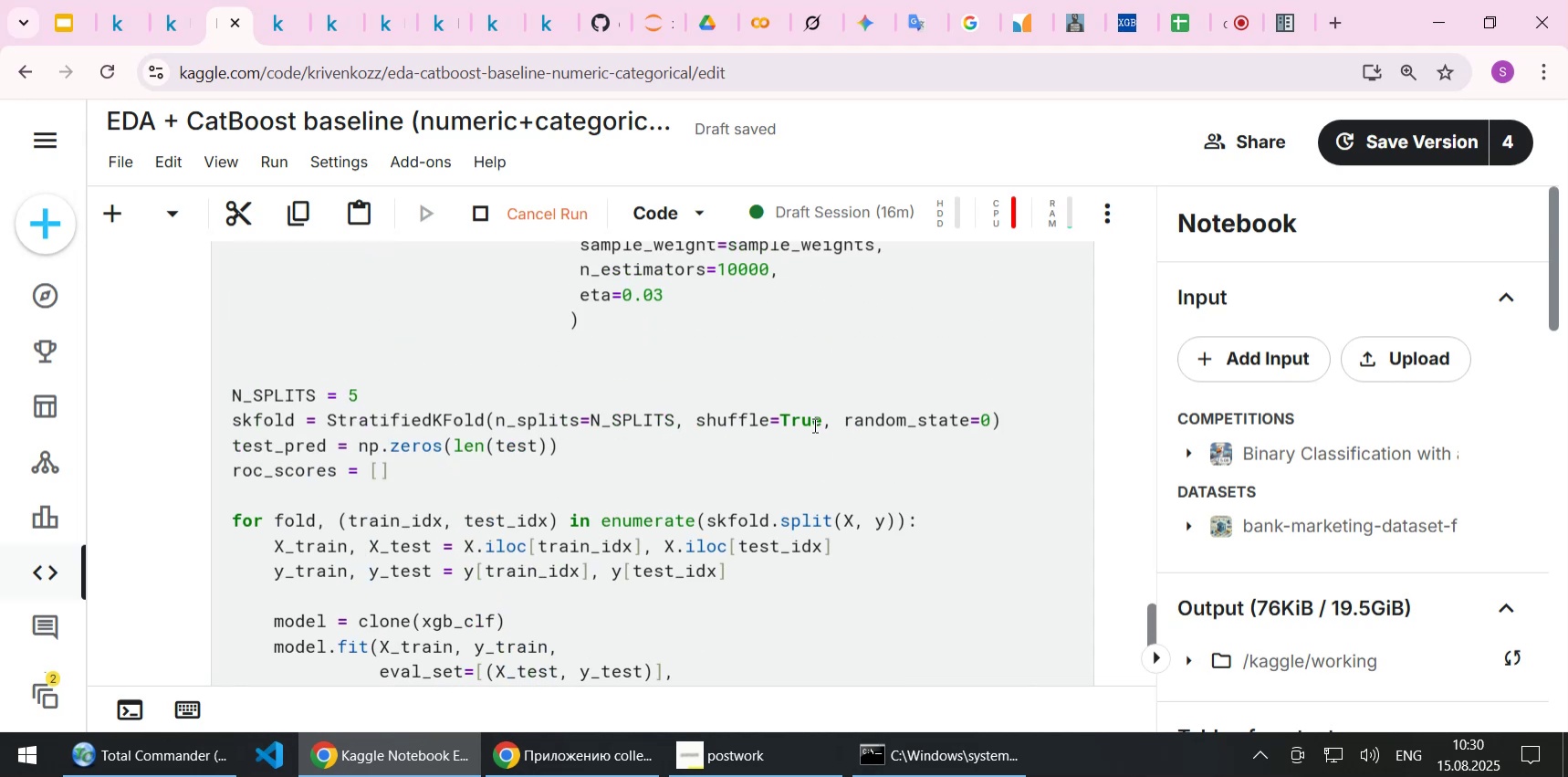 
scroll: coordinate [813, 425], scroll_direction: down, amount: 6.0
 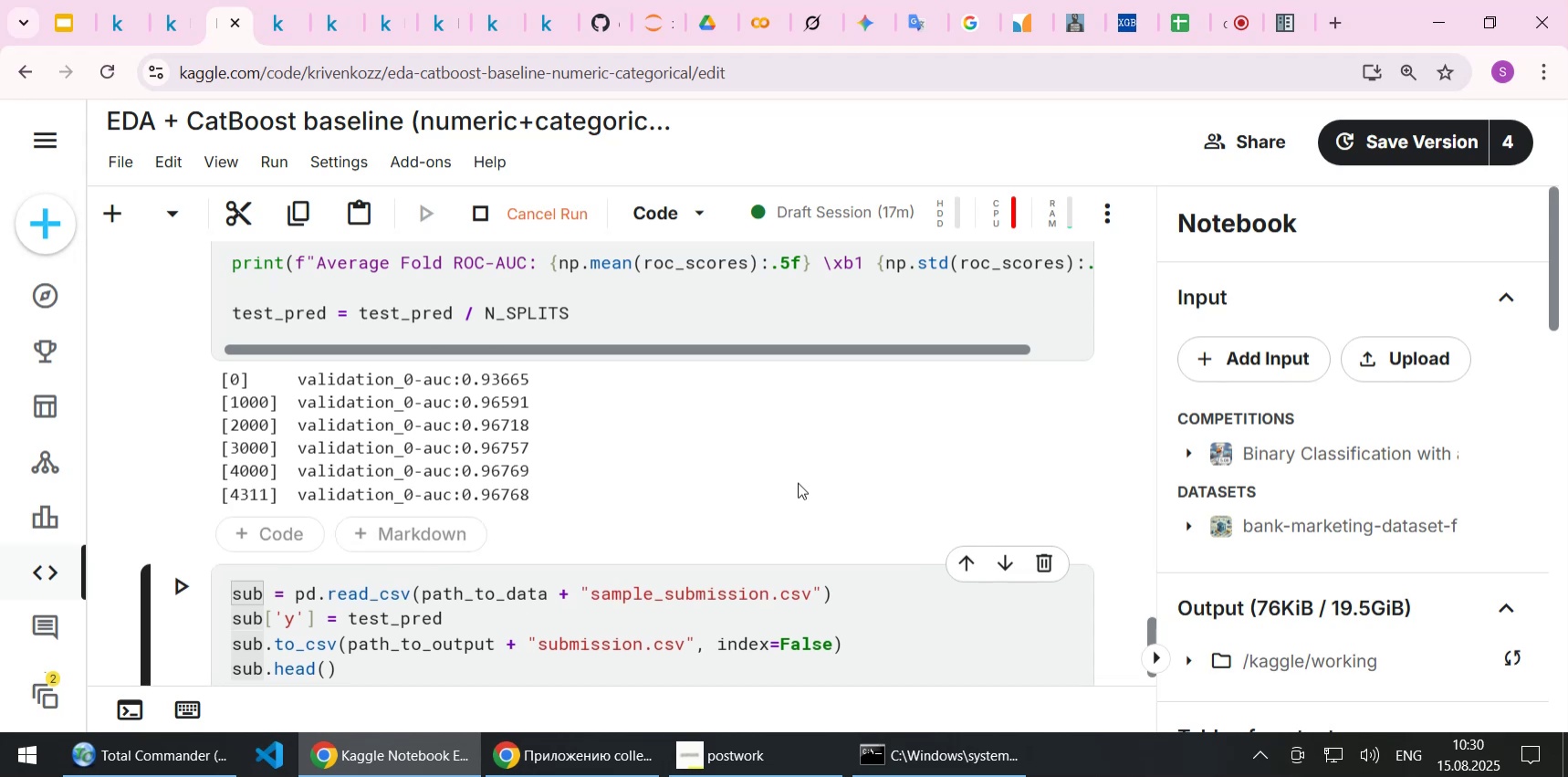 
wait(26.64)
 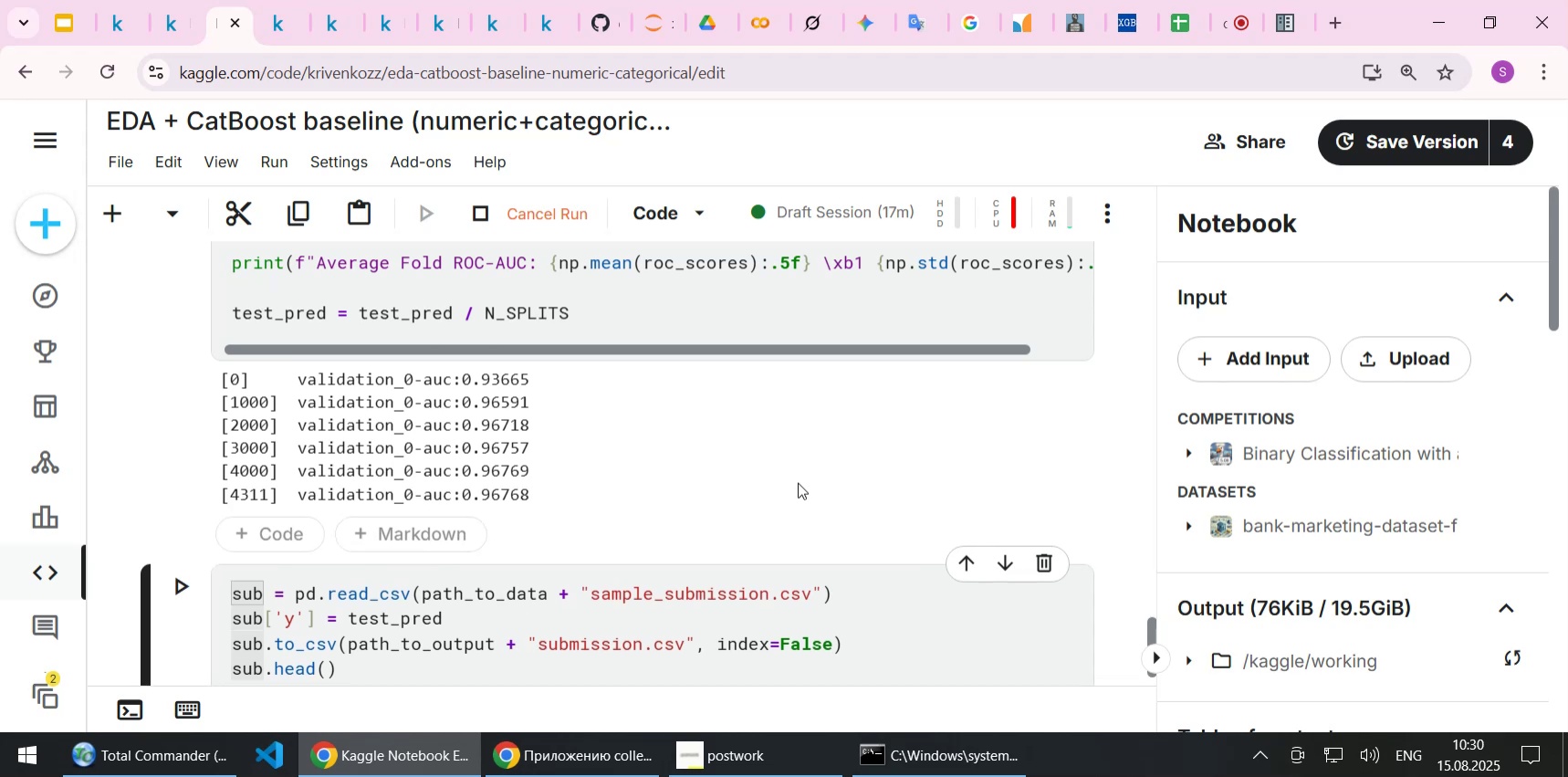 
scroll: coordinate [796, 488], scroll_direction: down, amount: 1.0
 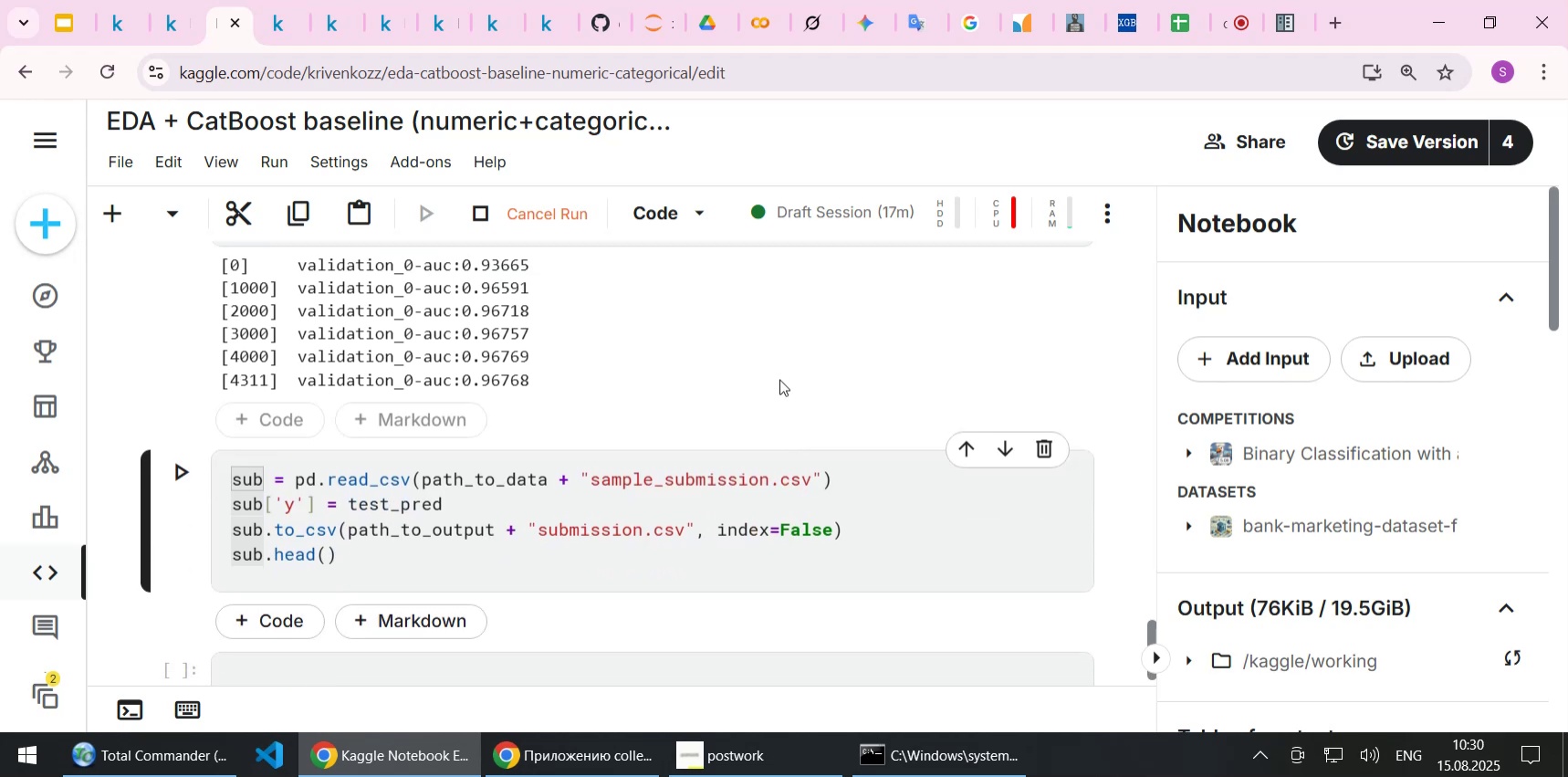 
wait(9.21)
 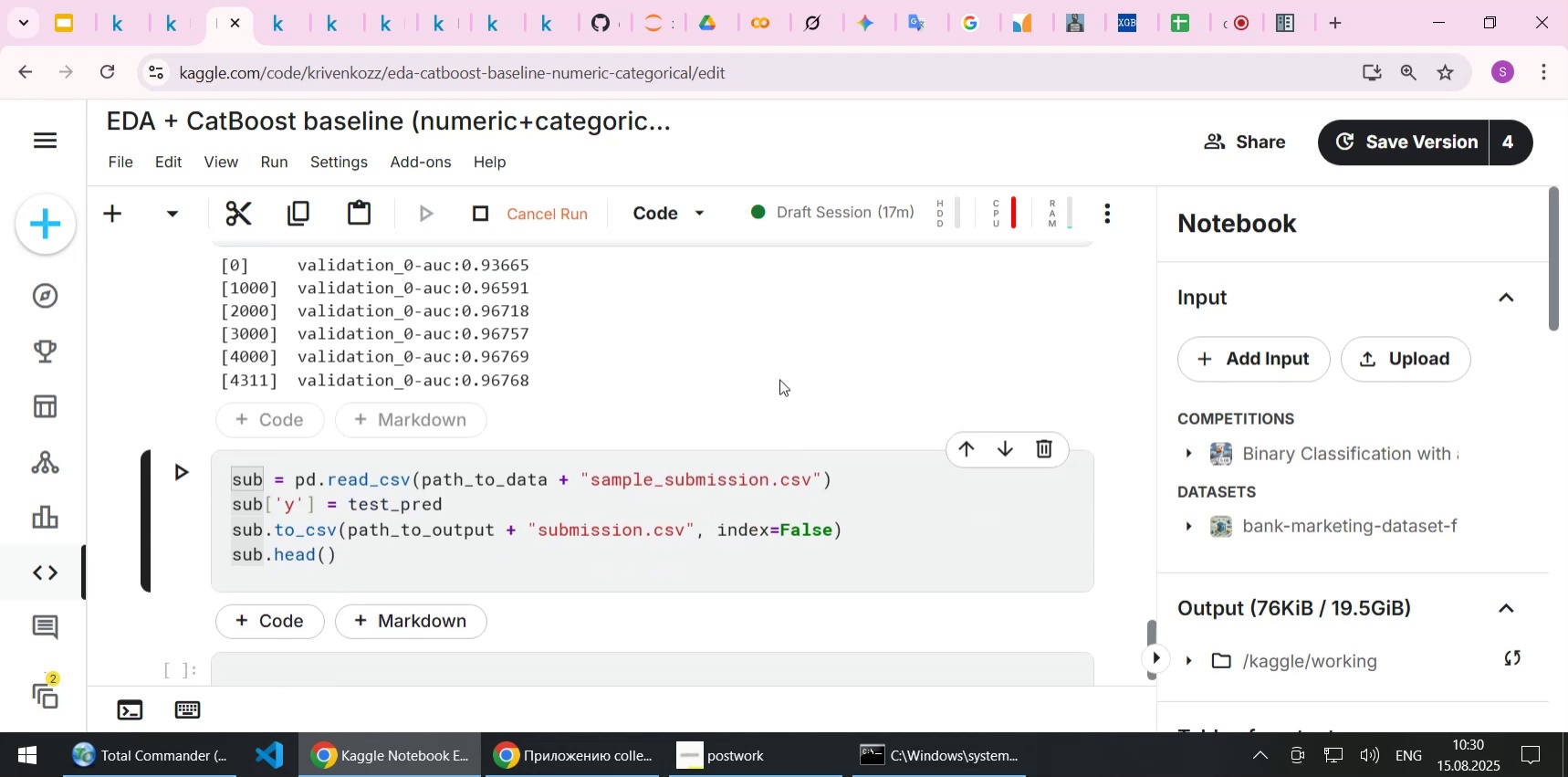 
scroll: coordinate [779, 379], scroll_direction: up, amount: 1.0
 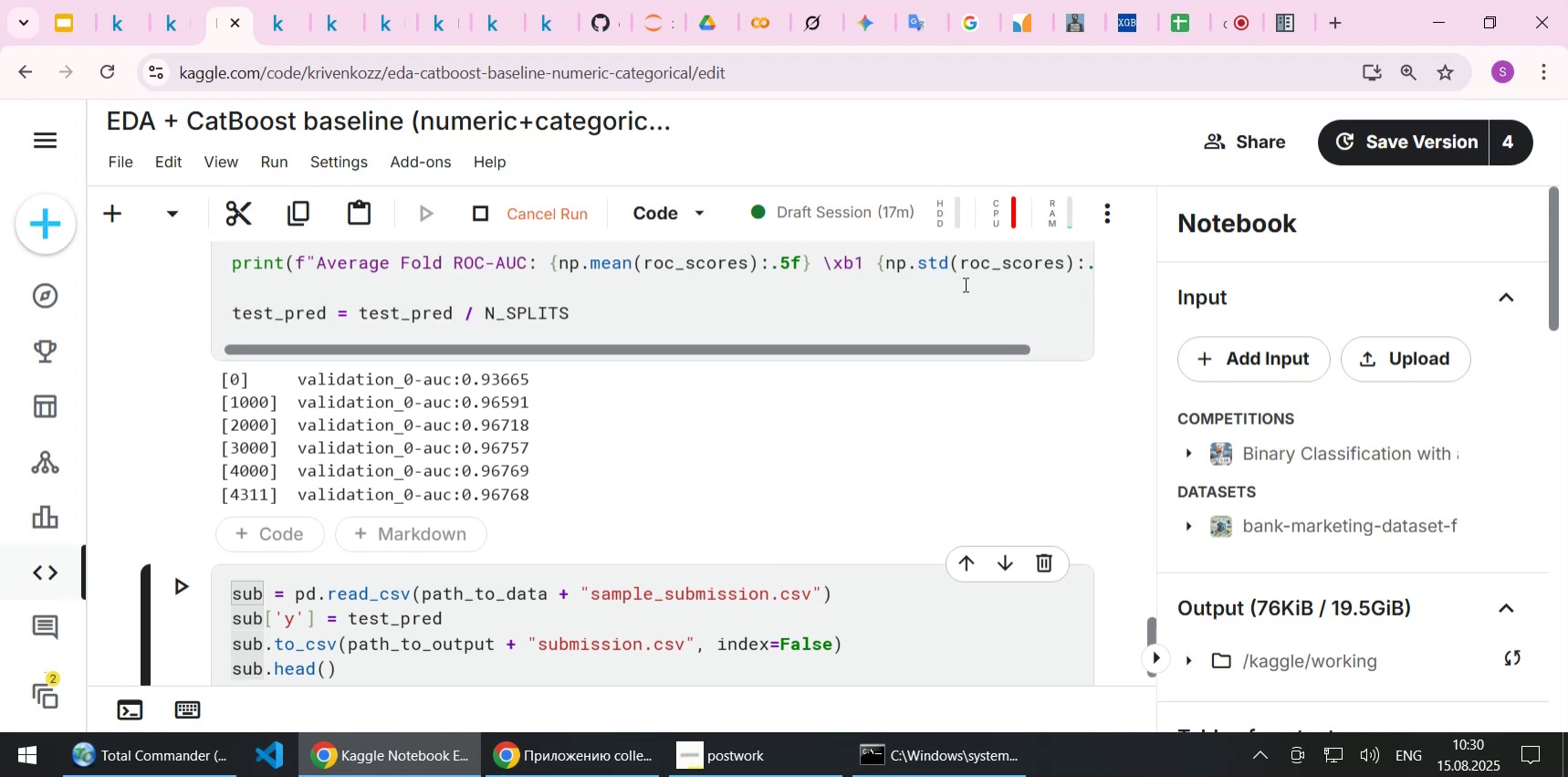 
left_click([1001, 221])
 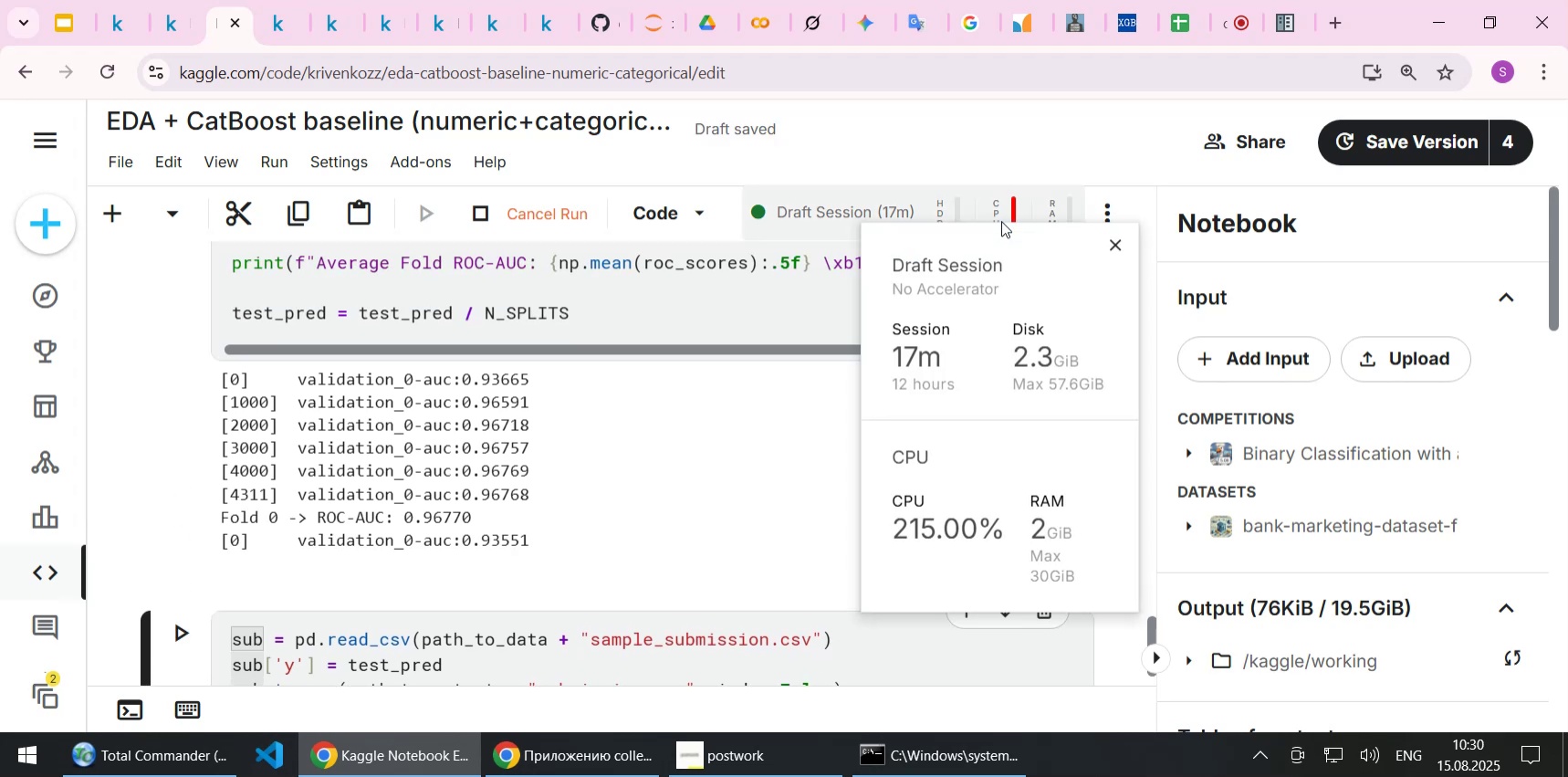 
wait(5.49)
 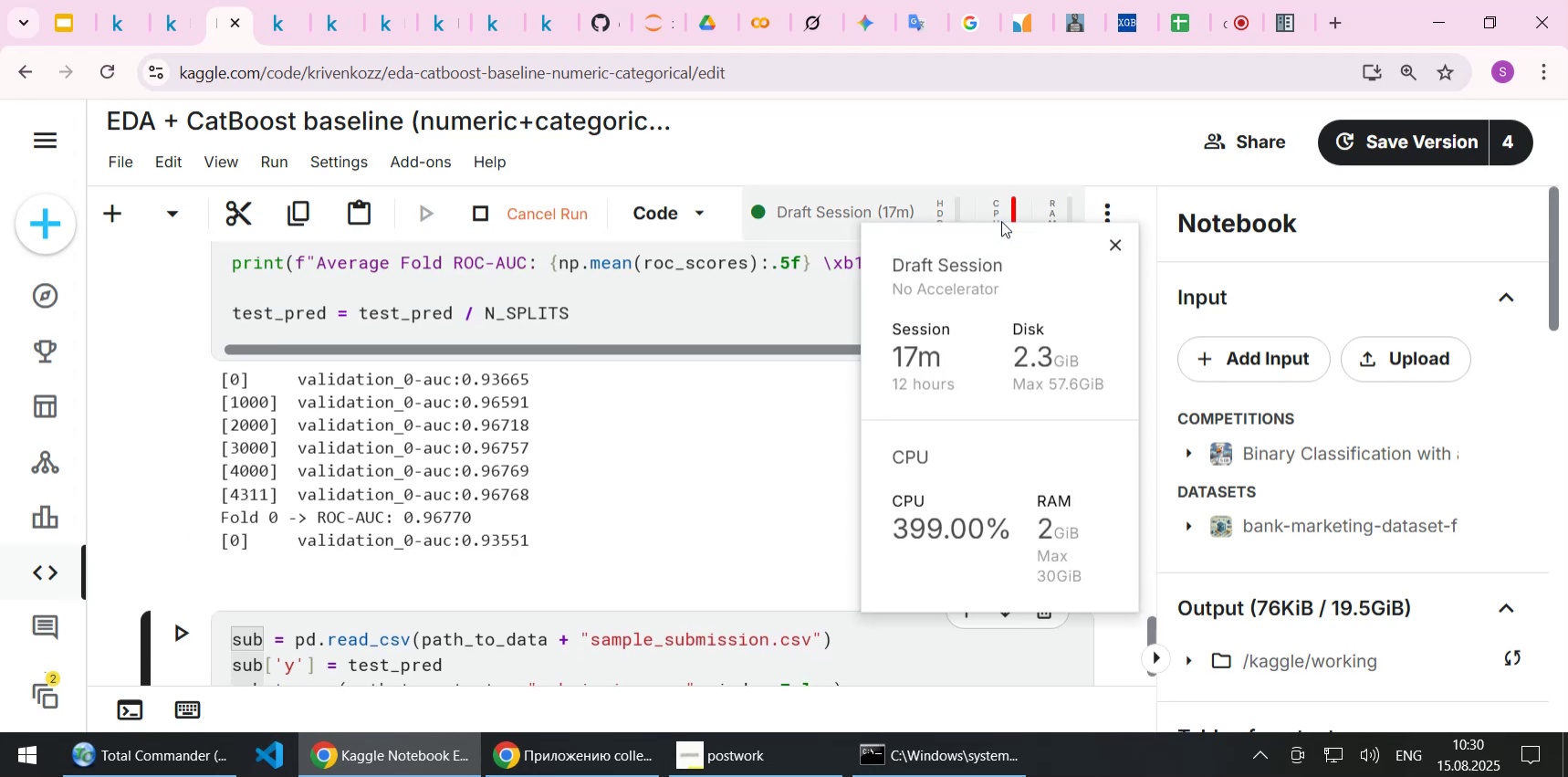 
left_click([1007, 214])
 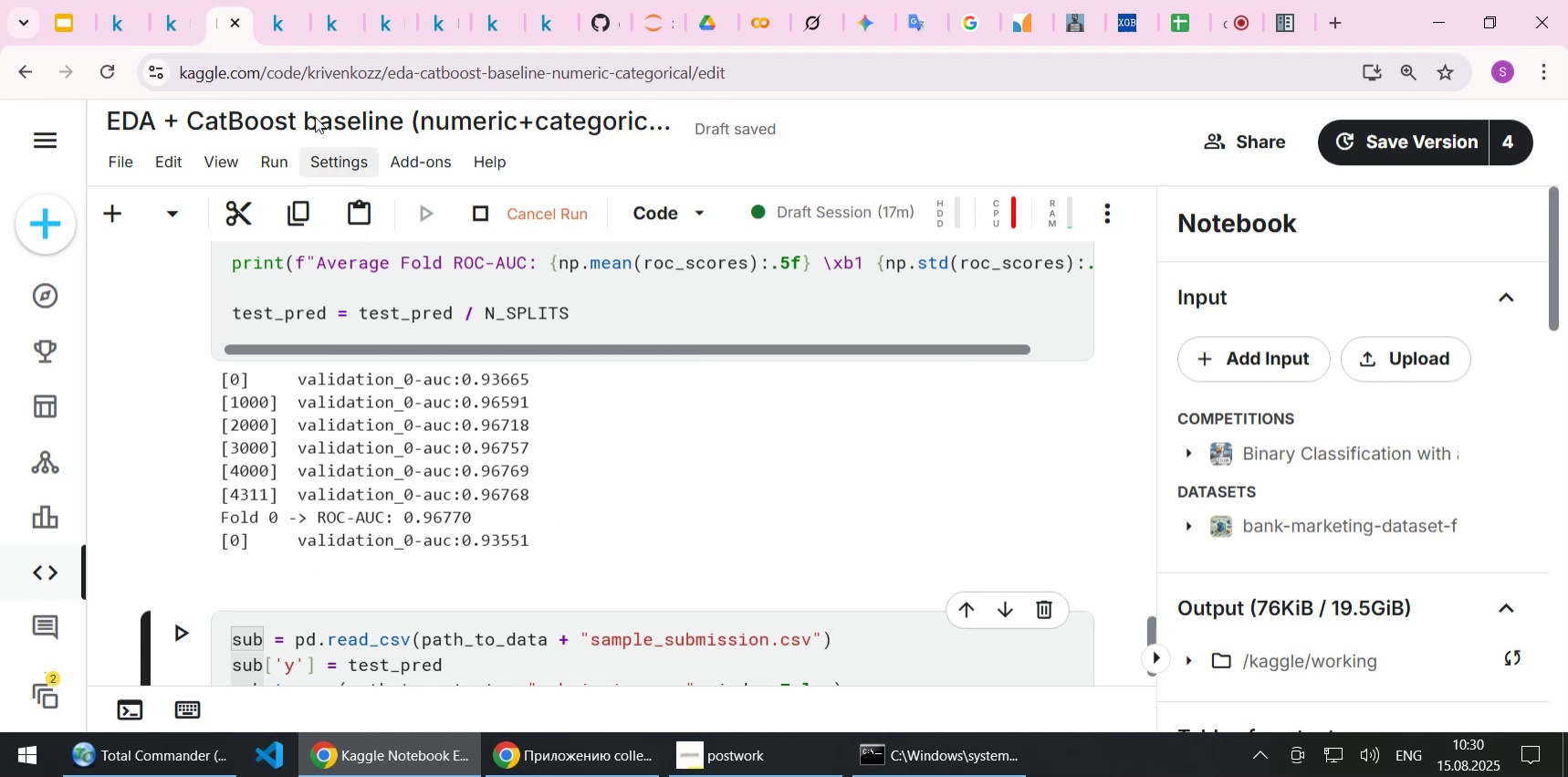 
left_click([275, 13])
 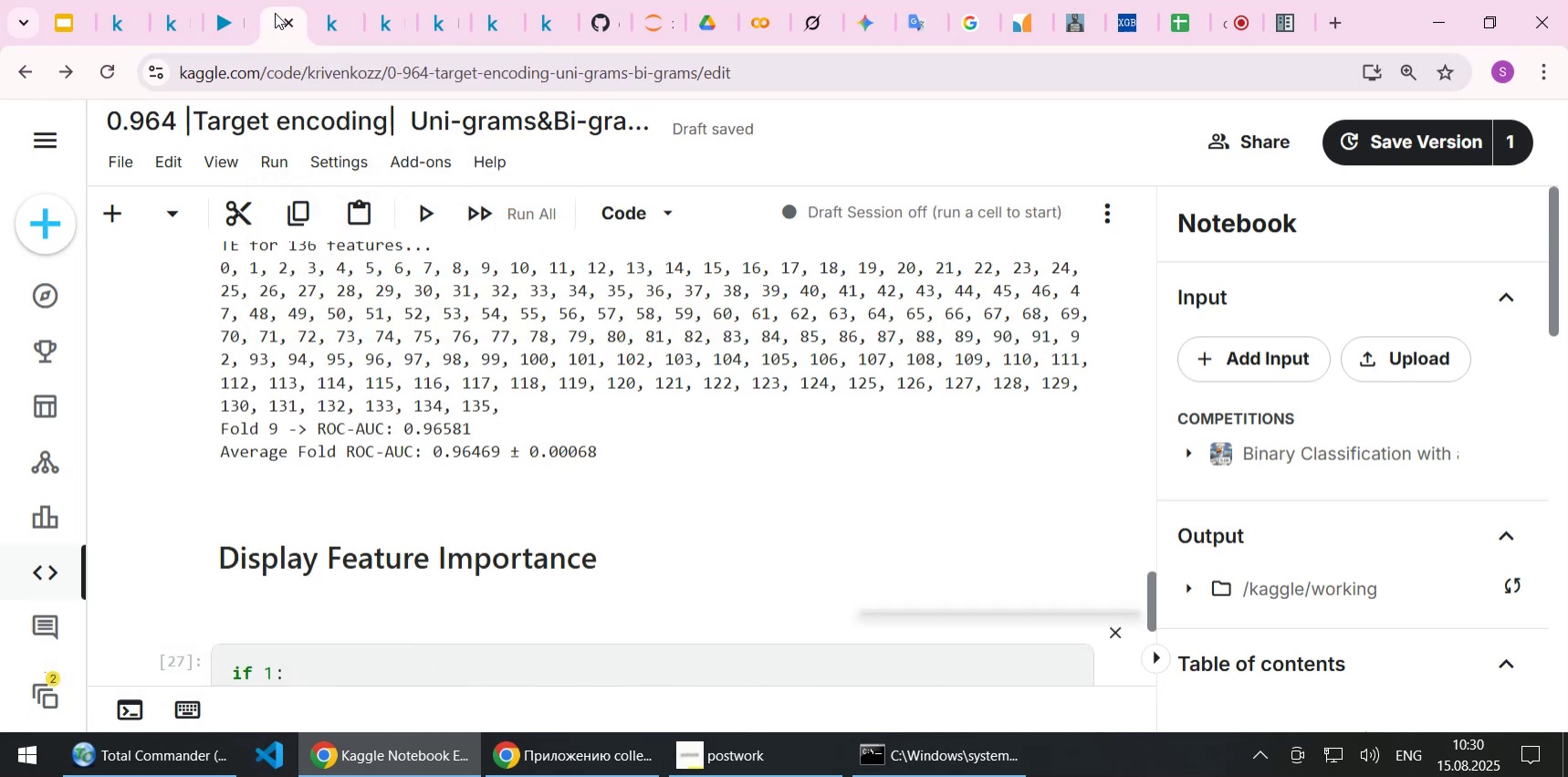 
left_click([219, 23])
 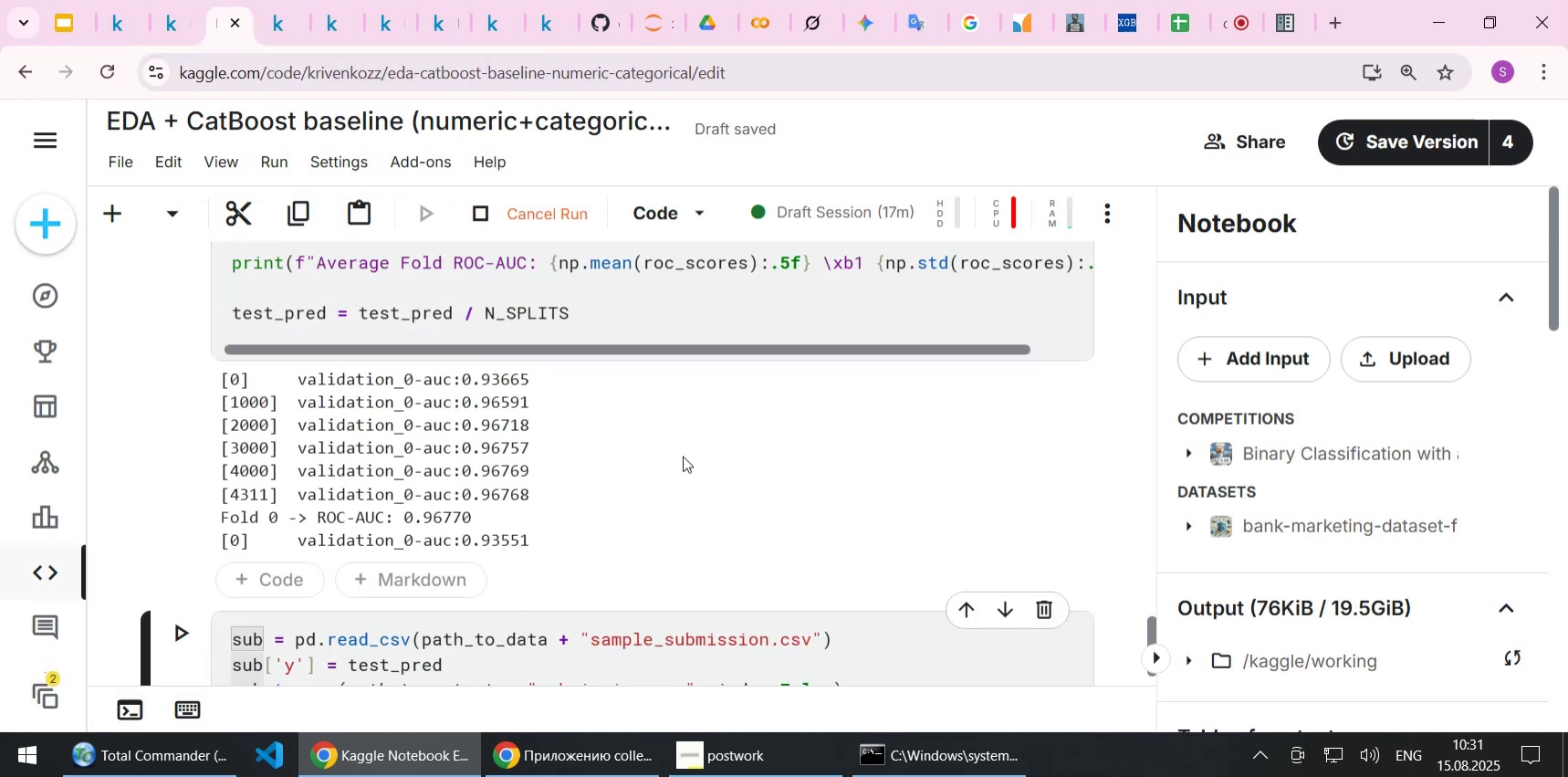 
wait(6.19)
 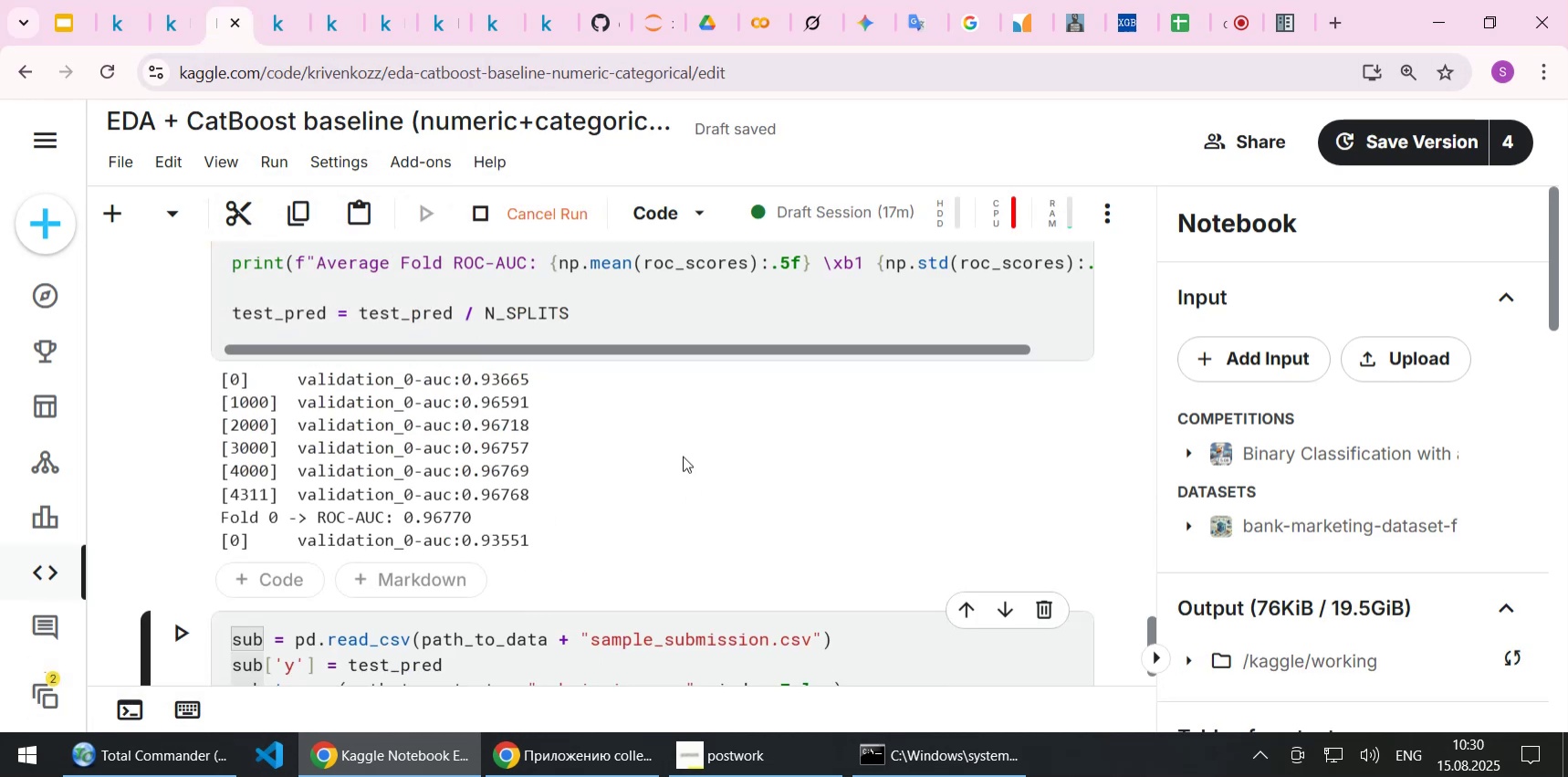 
scroll: coordinate [392, 380], scroll_direction: up, amount: 9.0
 